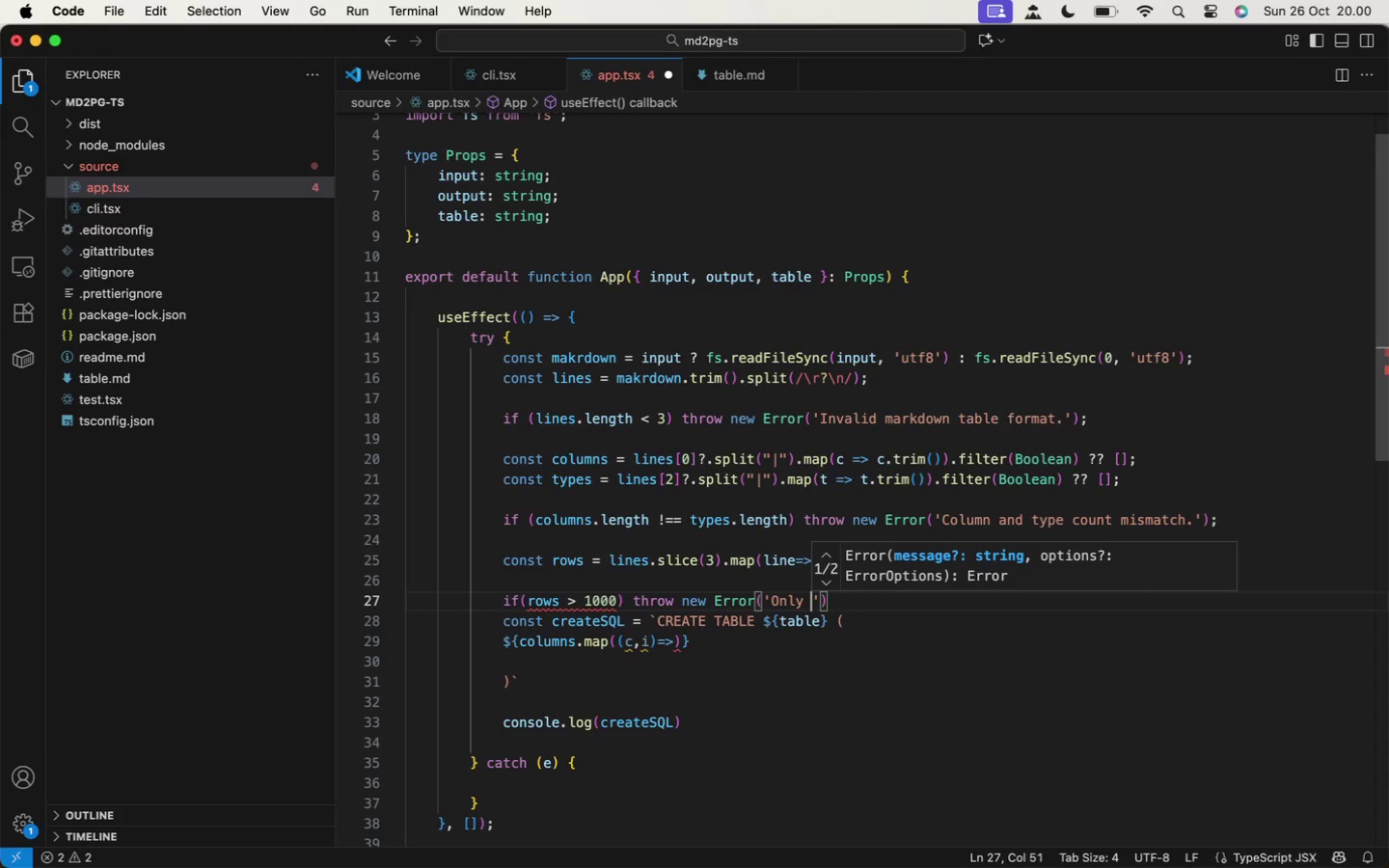 
key(Backspace)
 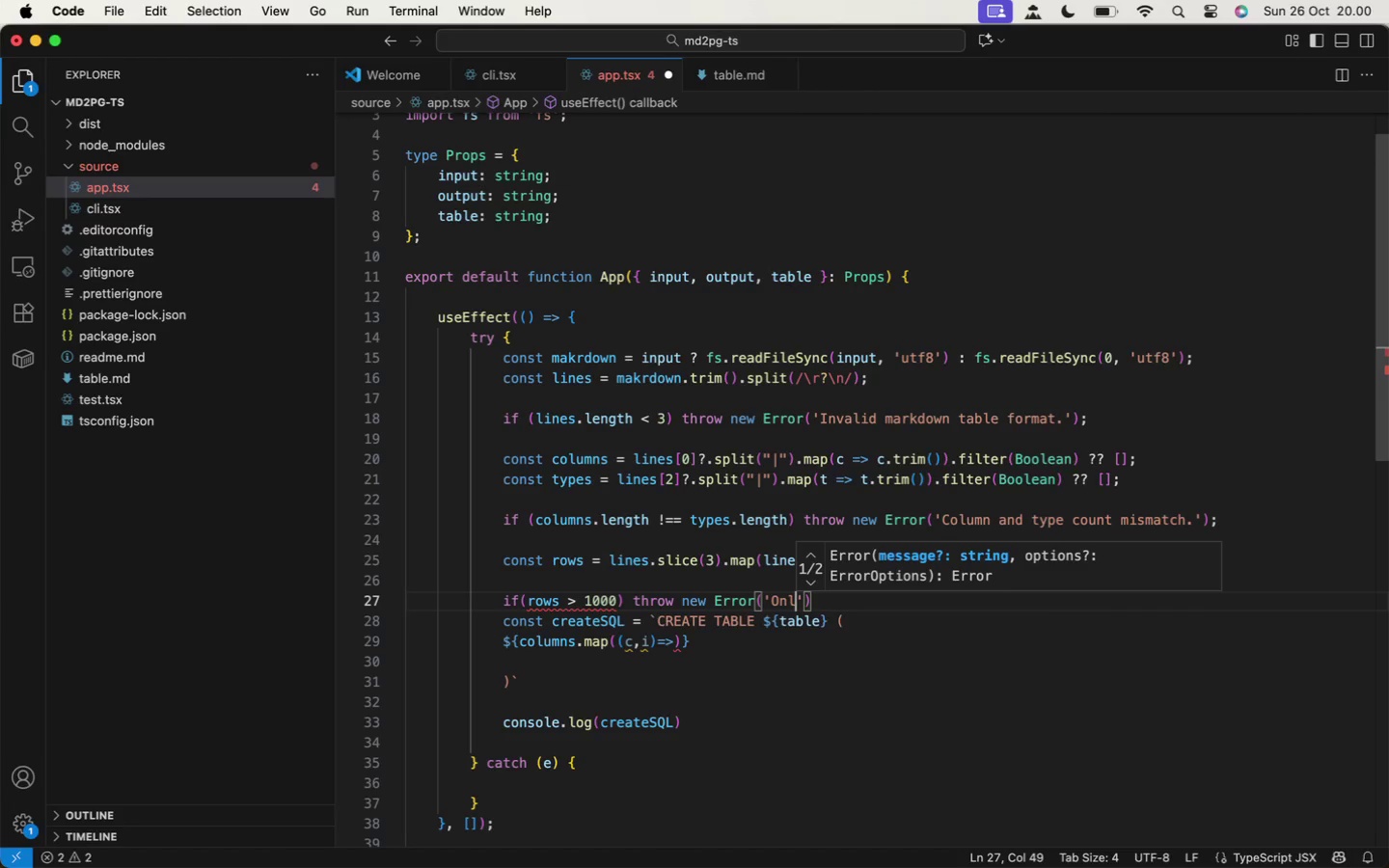 
key(Backspace)
 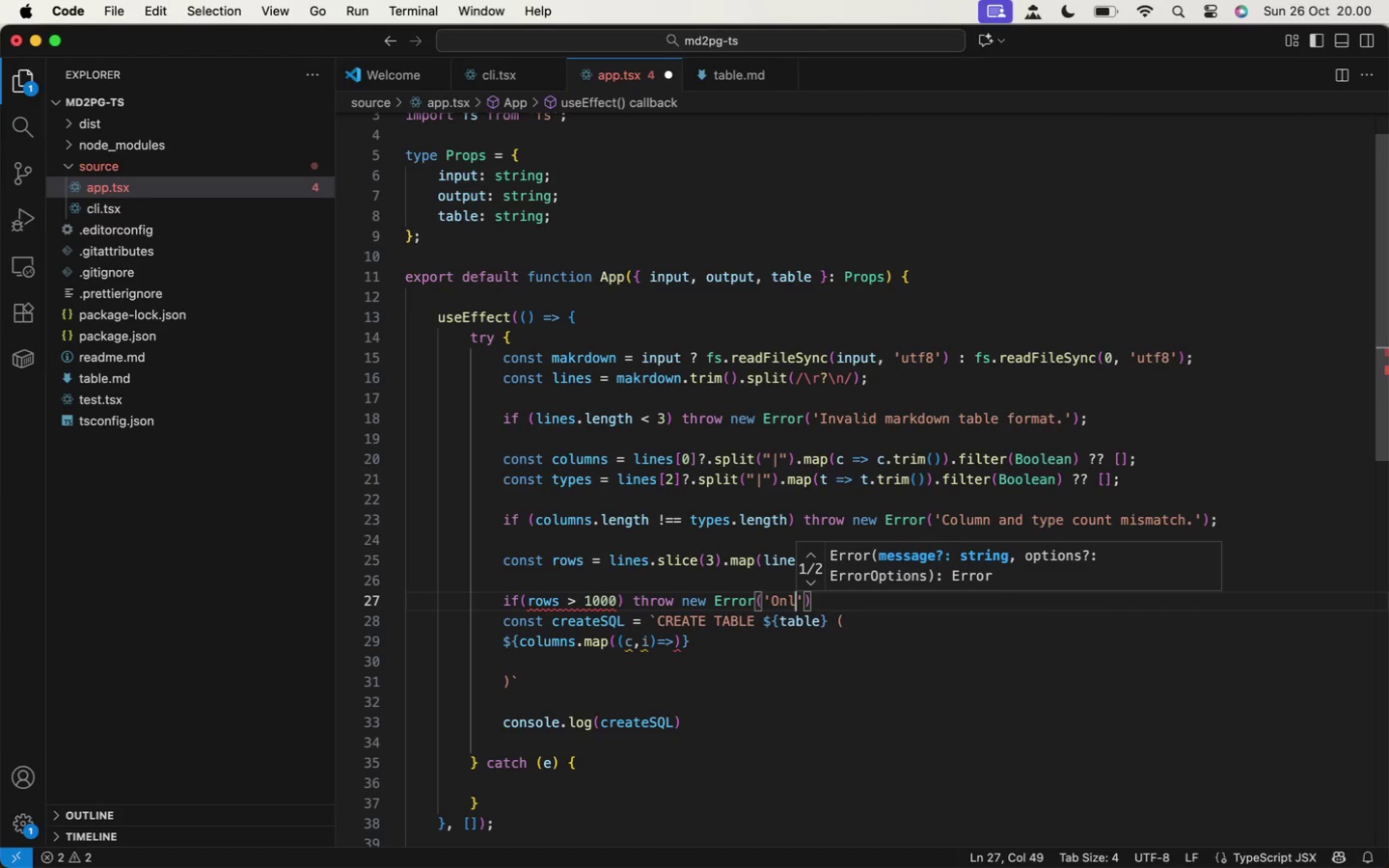 
key(Backspace)
 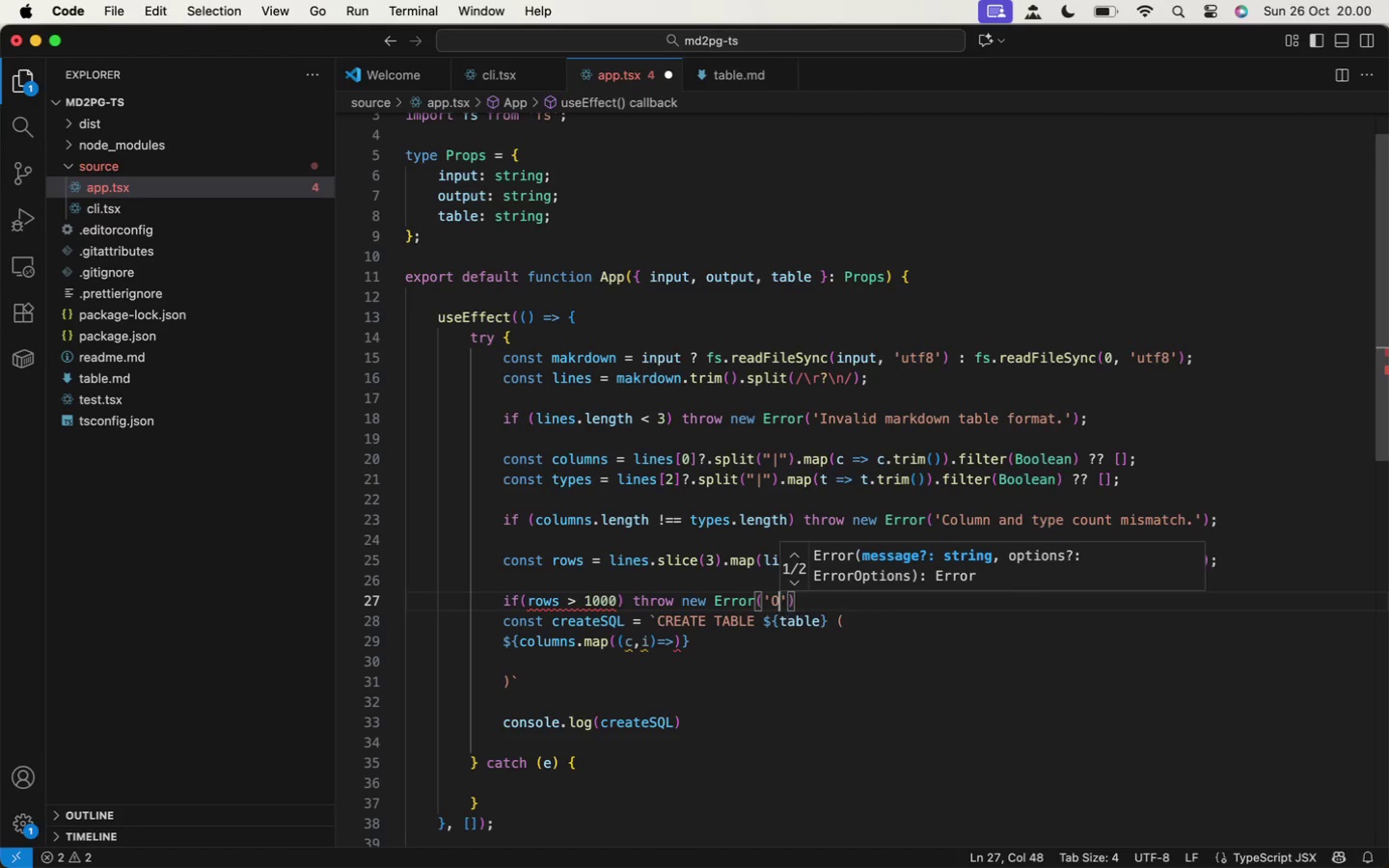 
key(Backspace)
 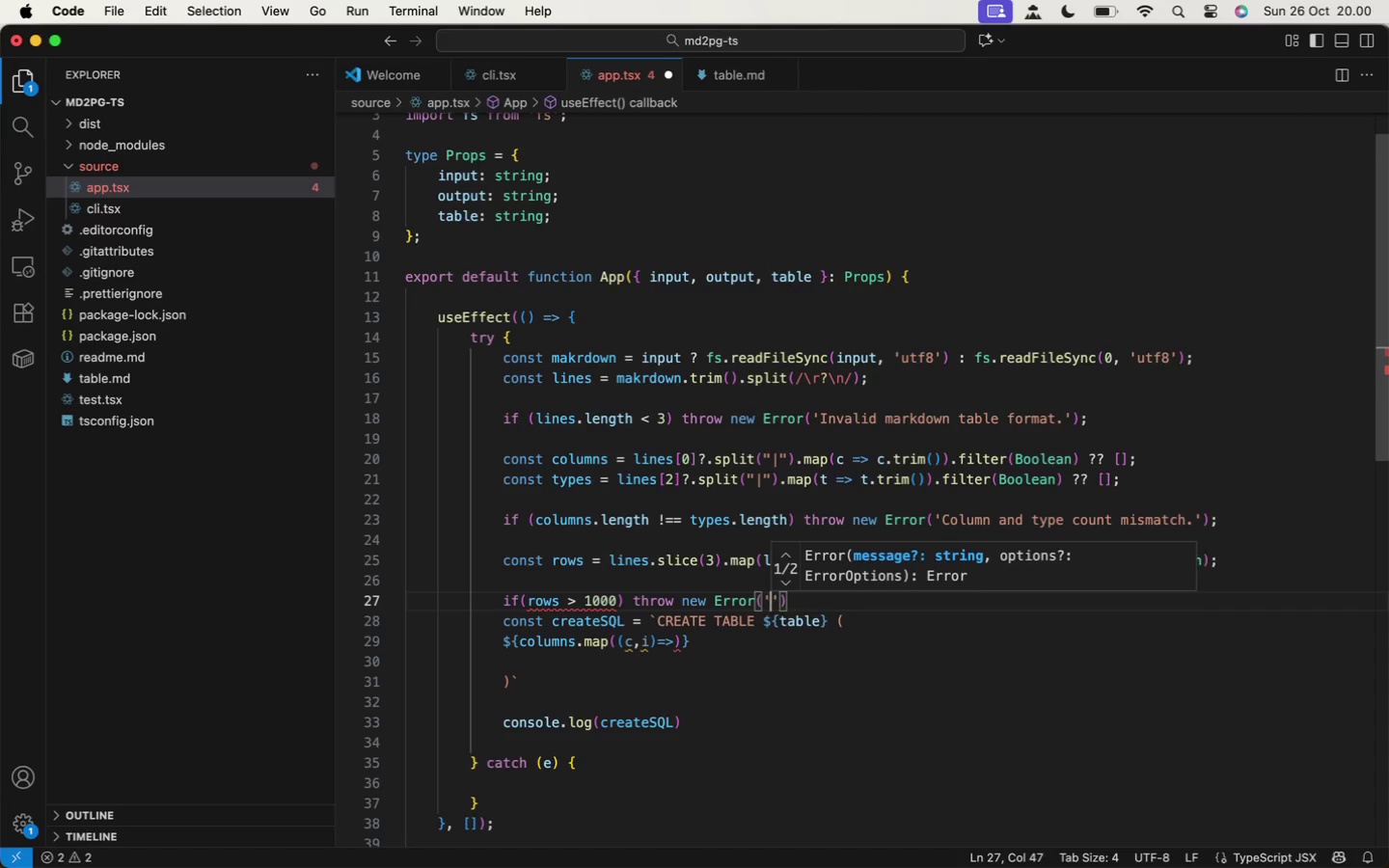 
key(Backspace)
 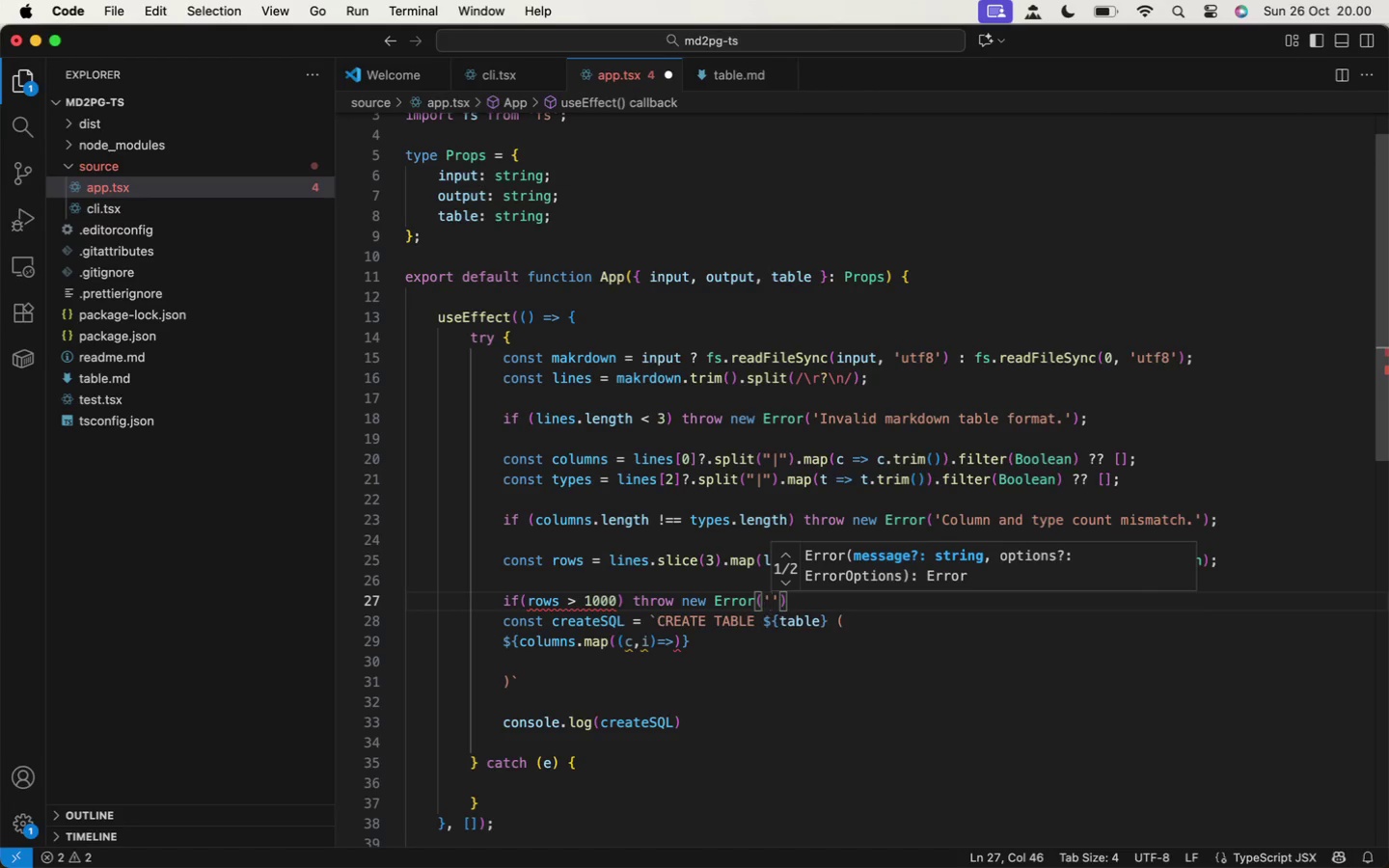 
type(Nor)
key(Backspace)
type( more than 1000 rows)
 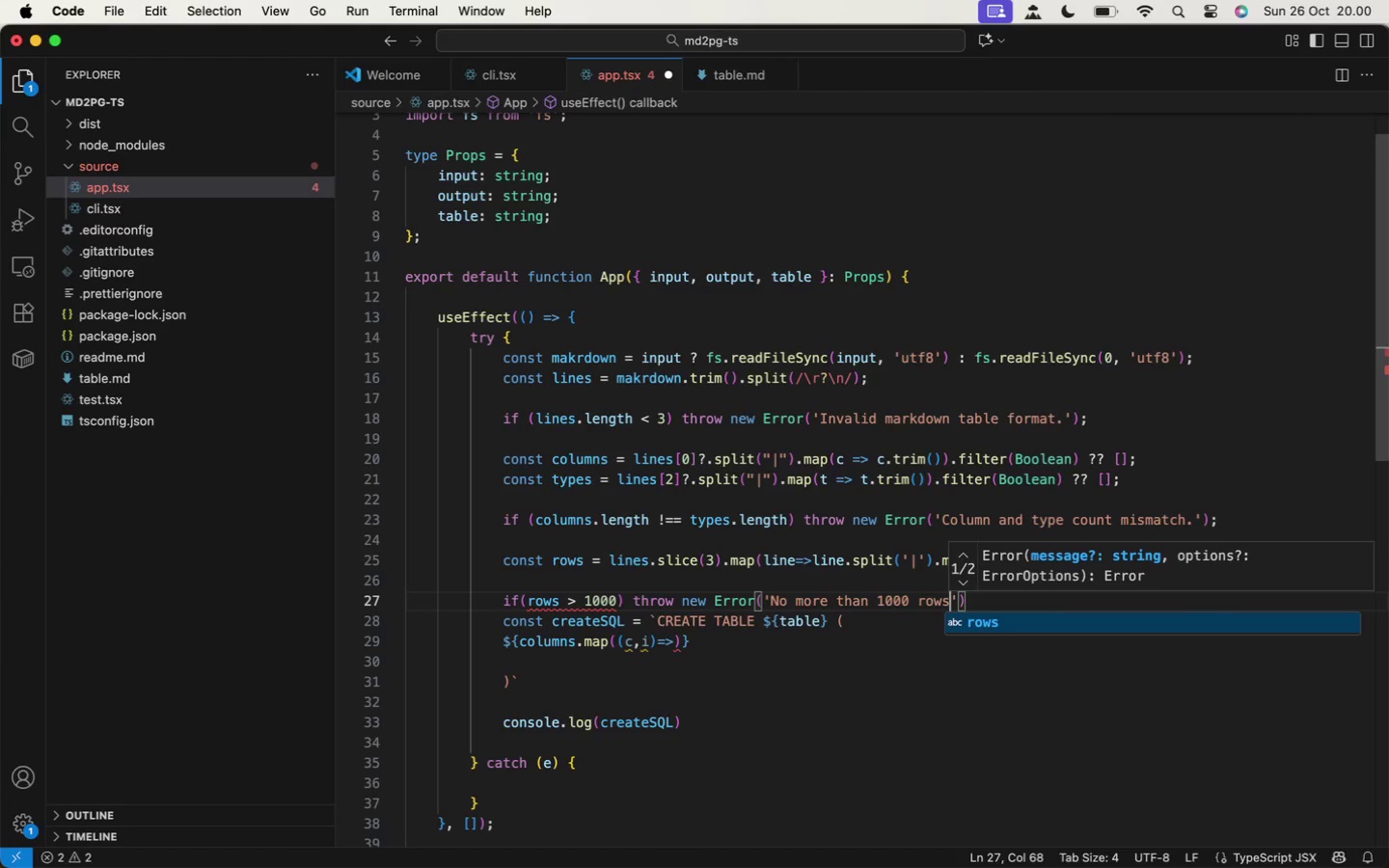 
wait(6.59)
 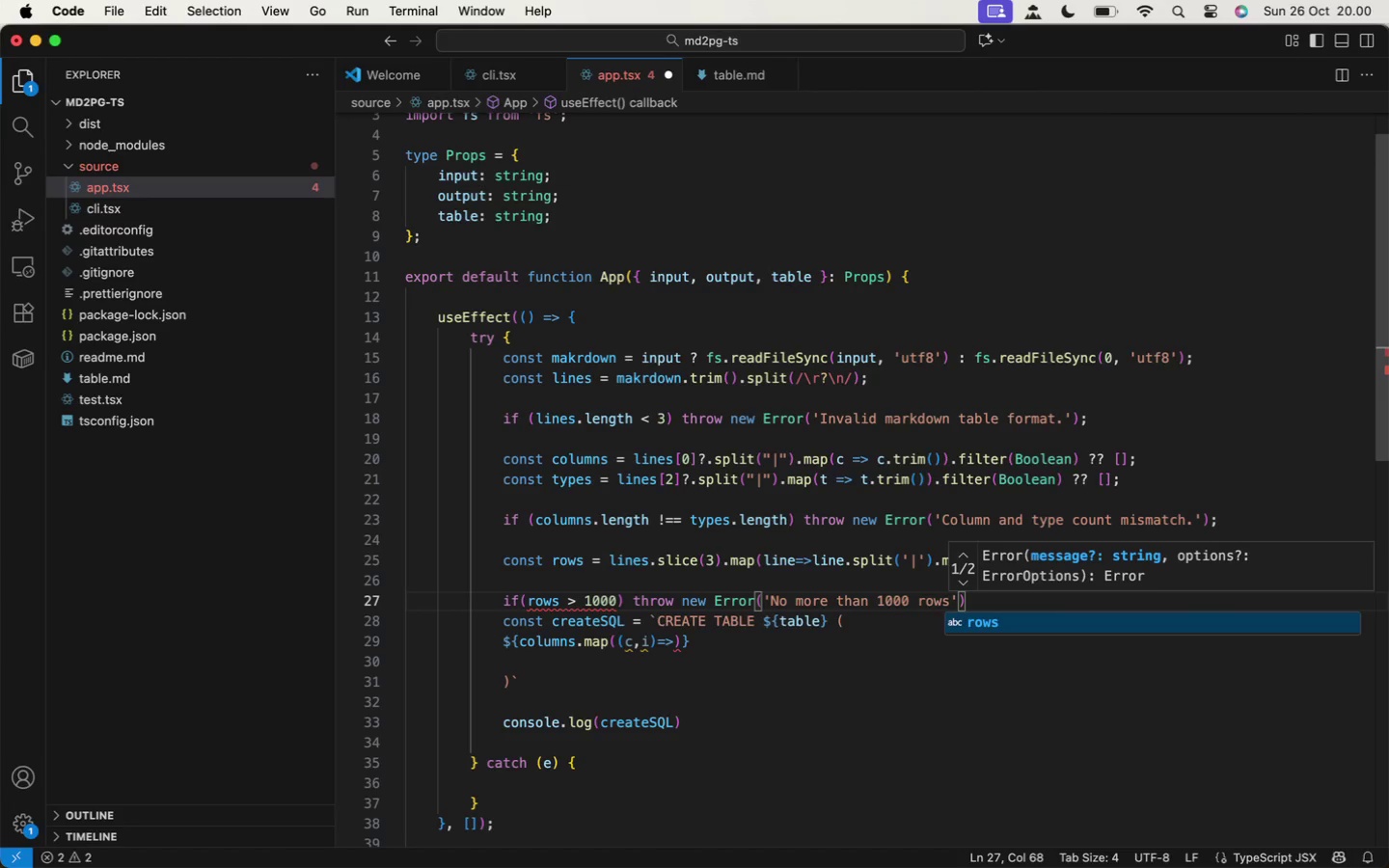 
left_click([769, 593])
 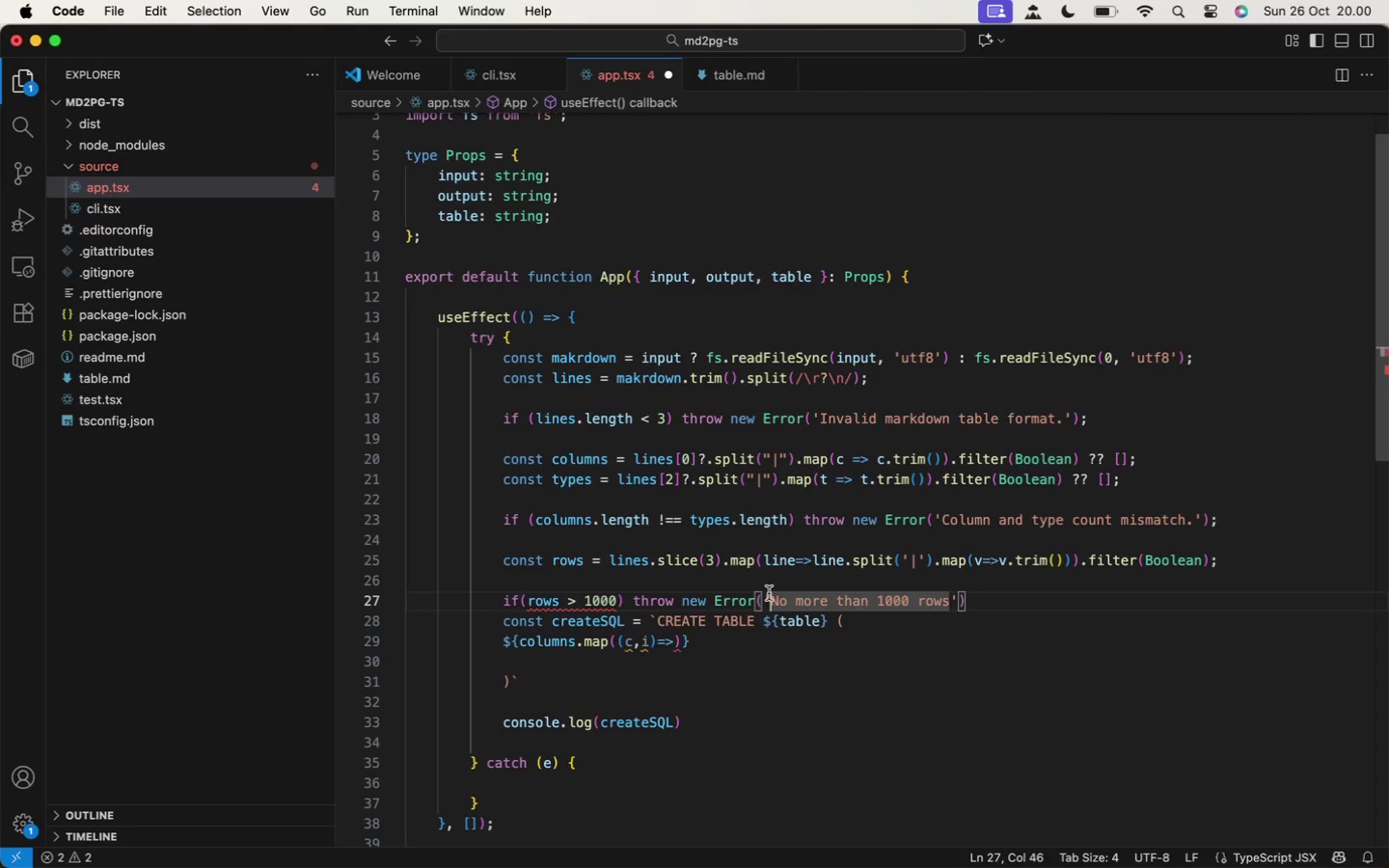 
type(You cant convert table that )
 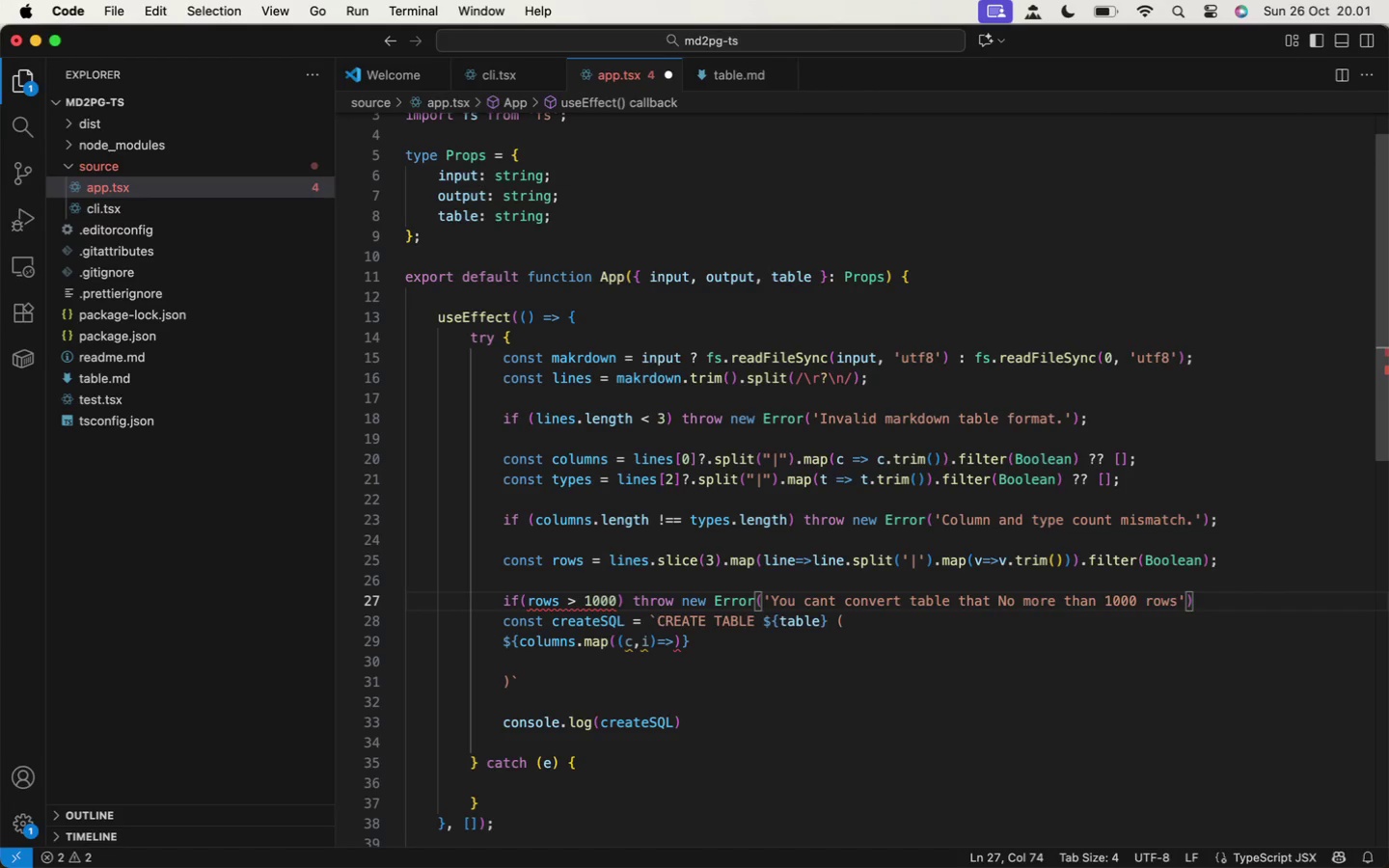 
key(Shift+ArrowRight)
 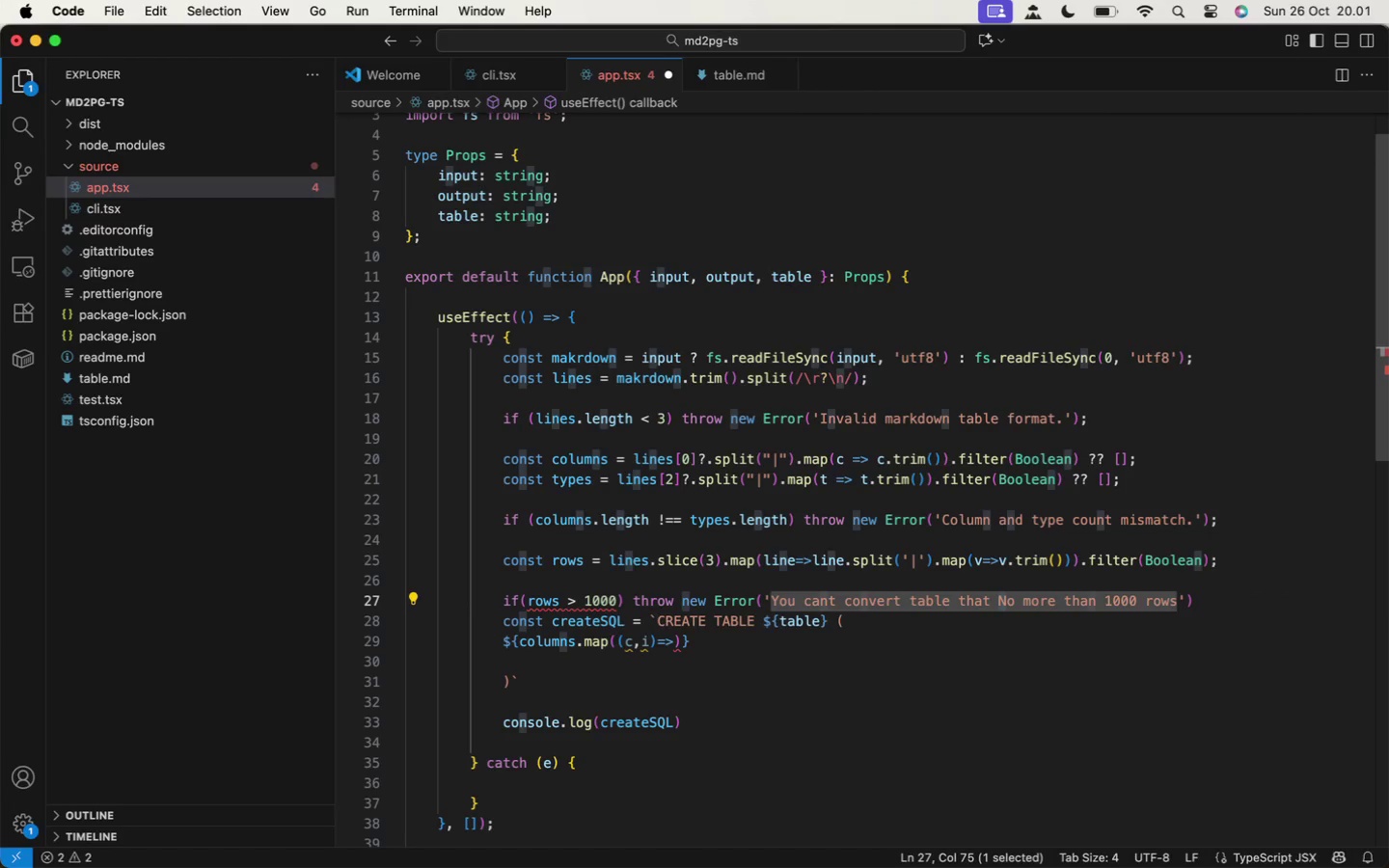 
key(Shift+ArrowRight)
 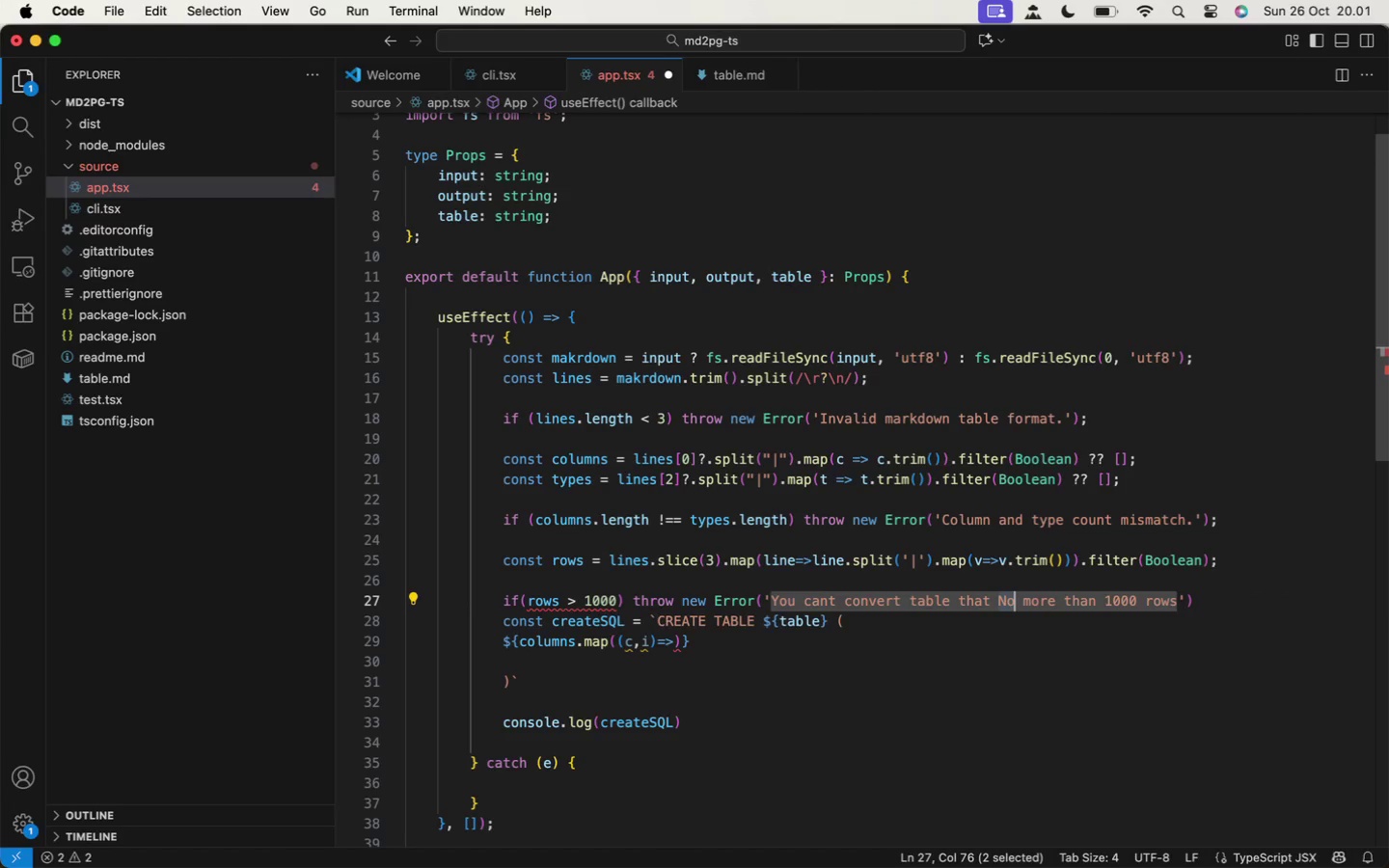 
type(has)
 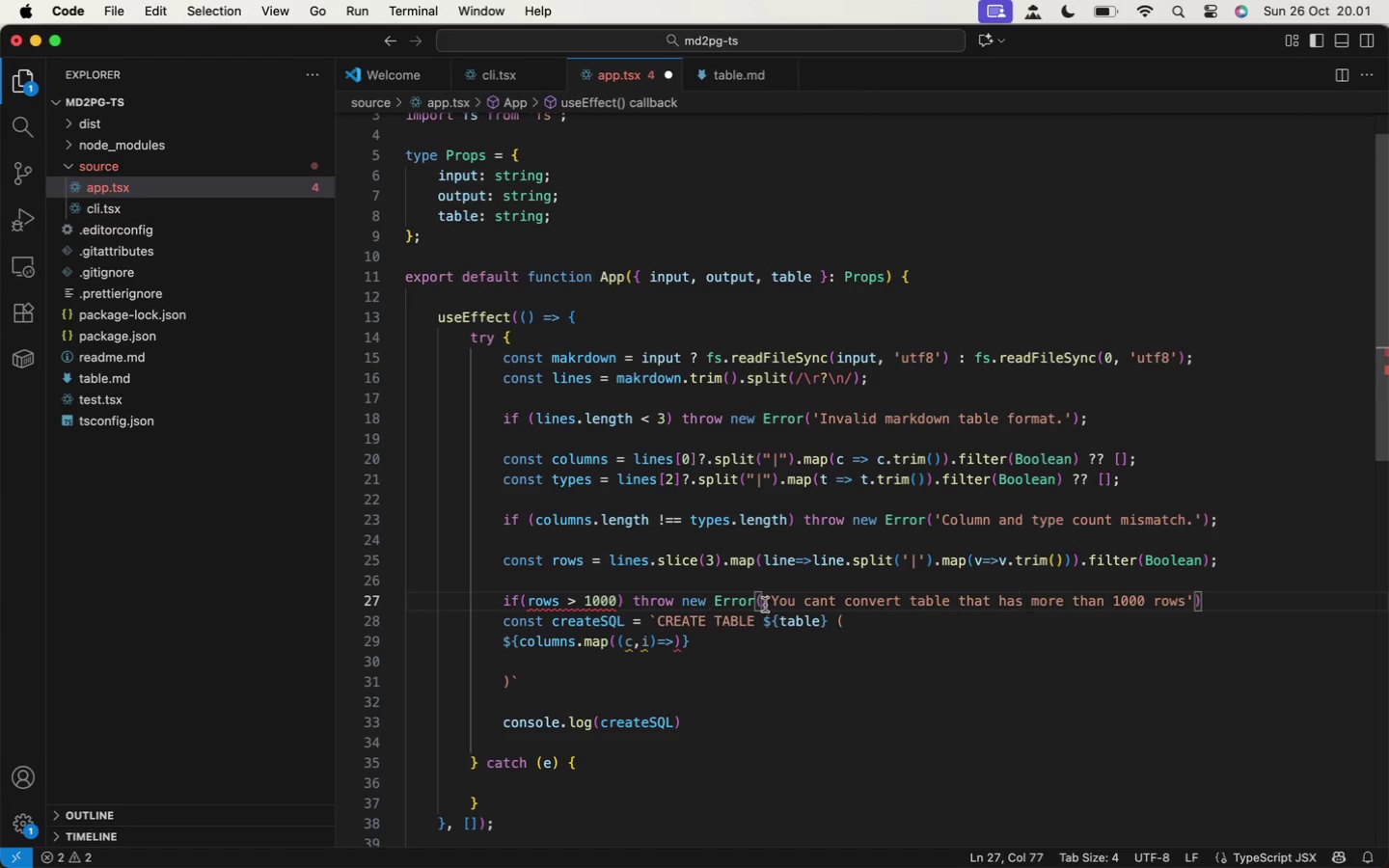 
left_click([831, 598])
 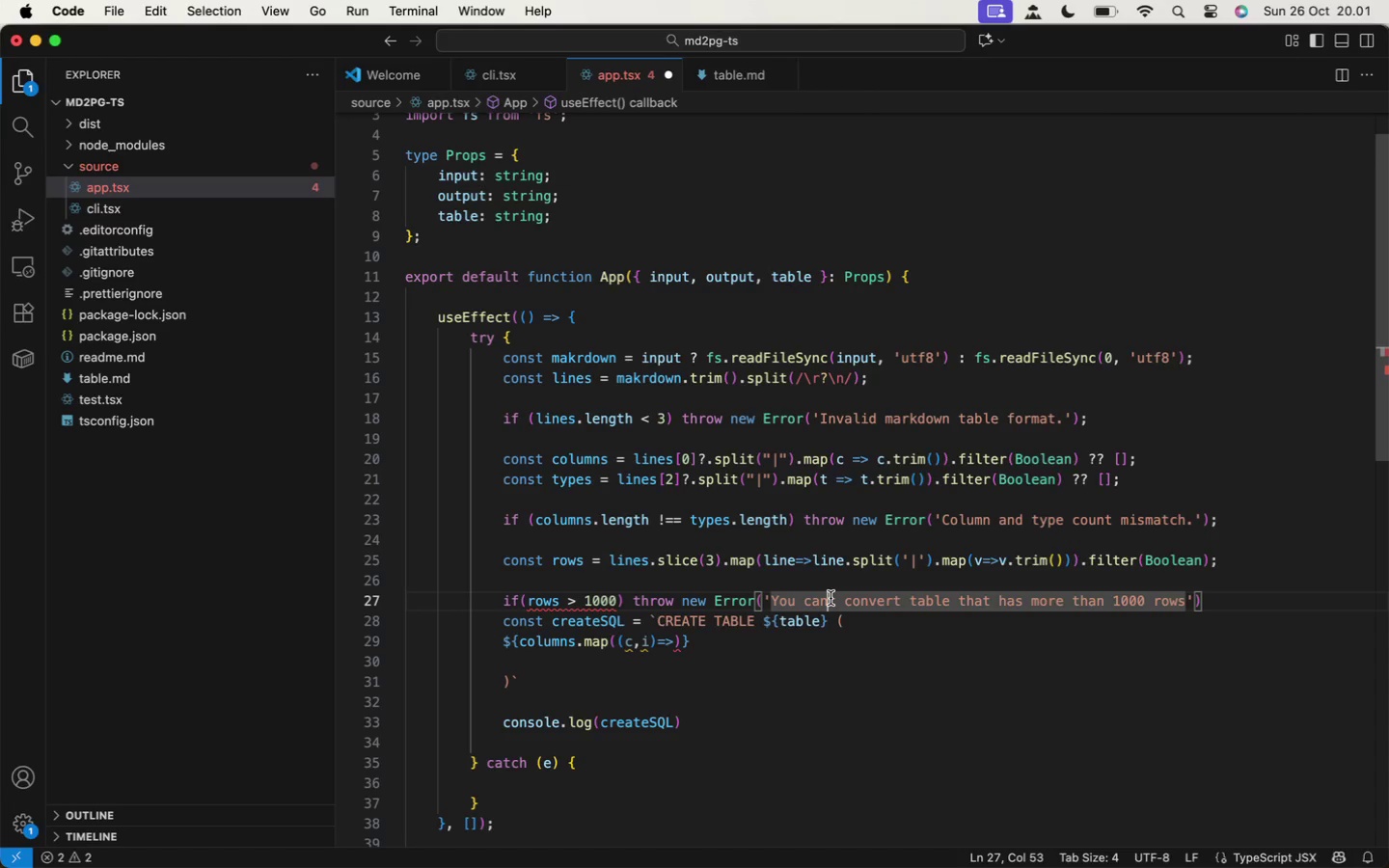 
key(Backslash)
 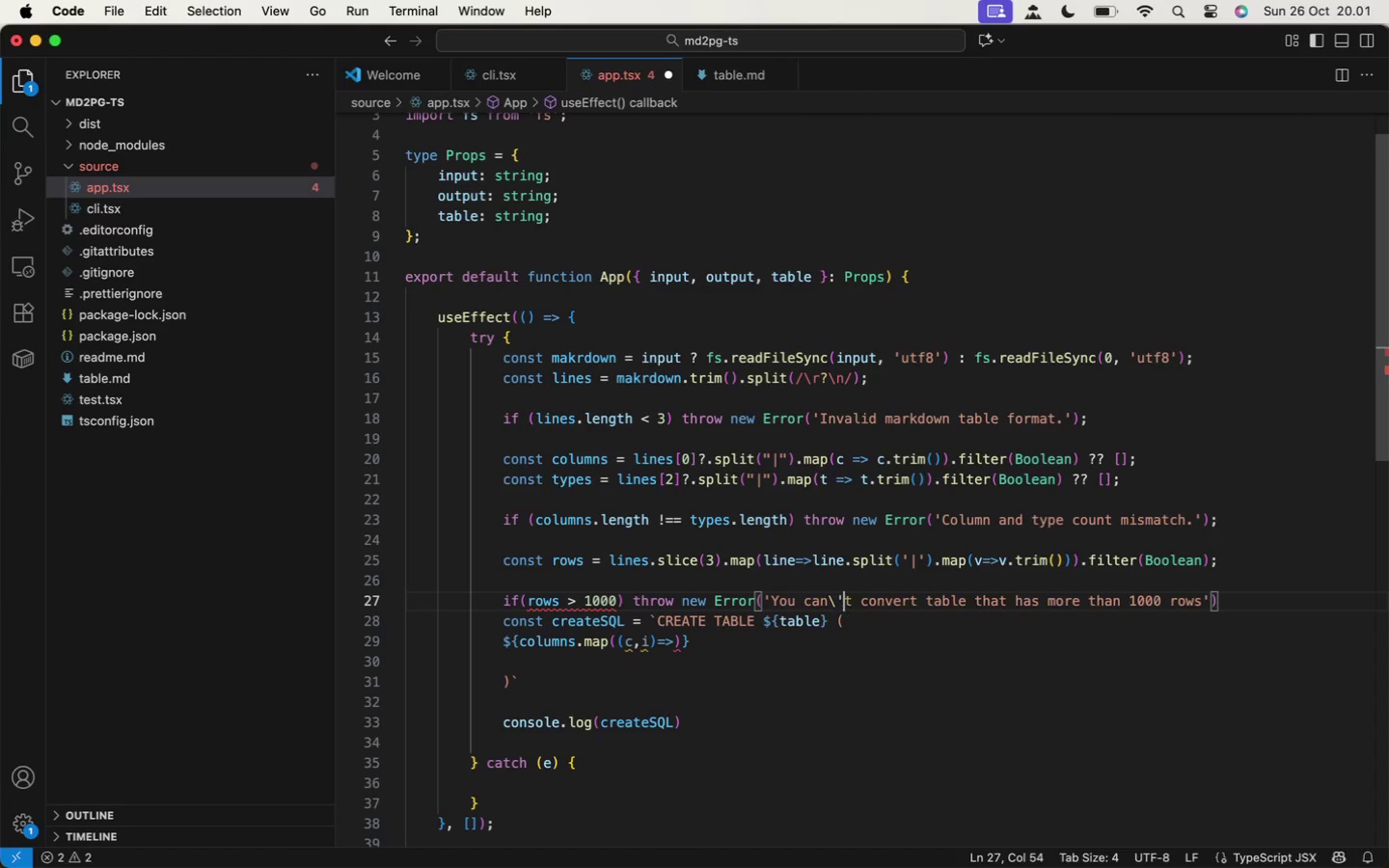 
key(Quote)
 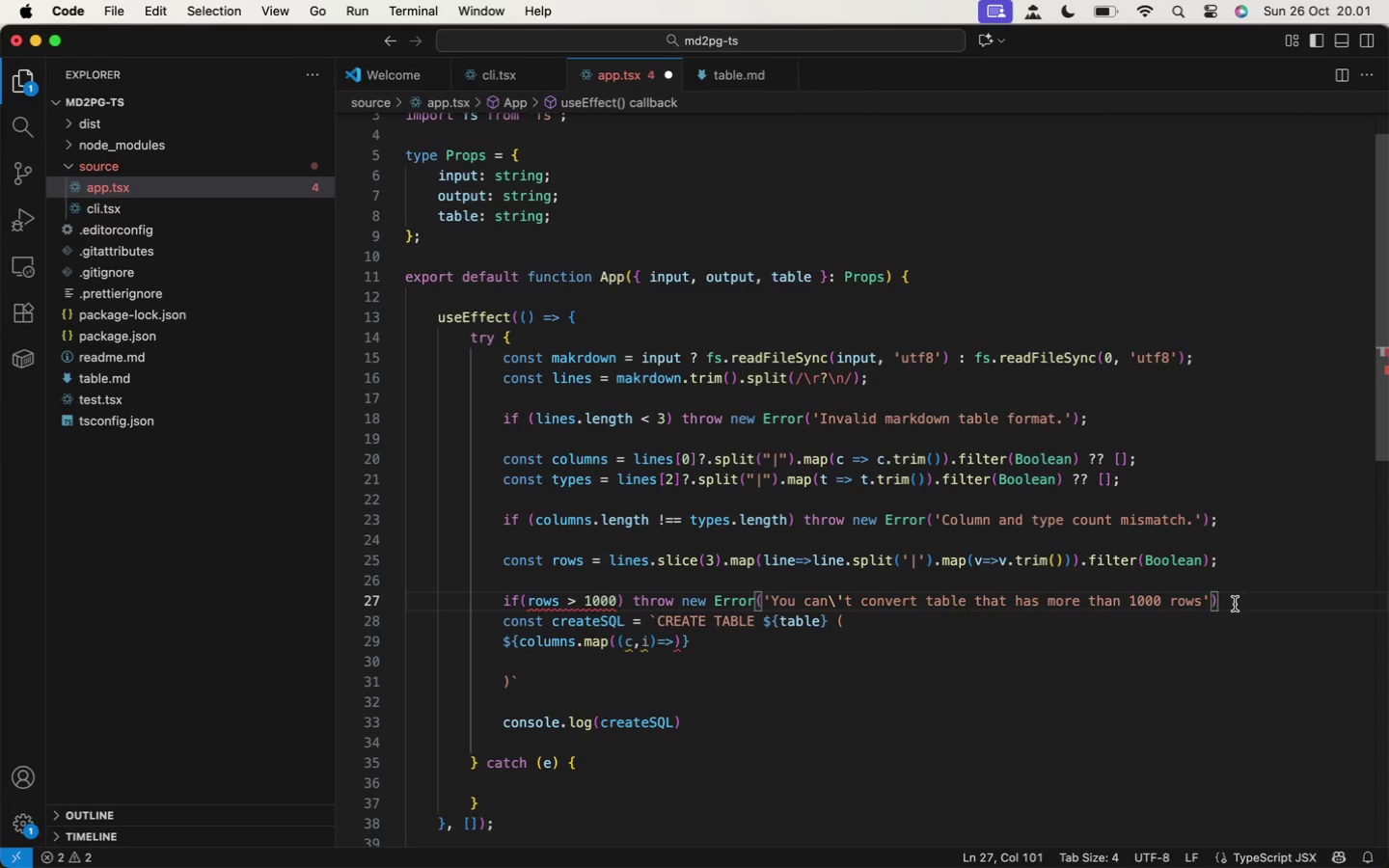 
left_click([1199, 600])
 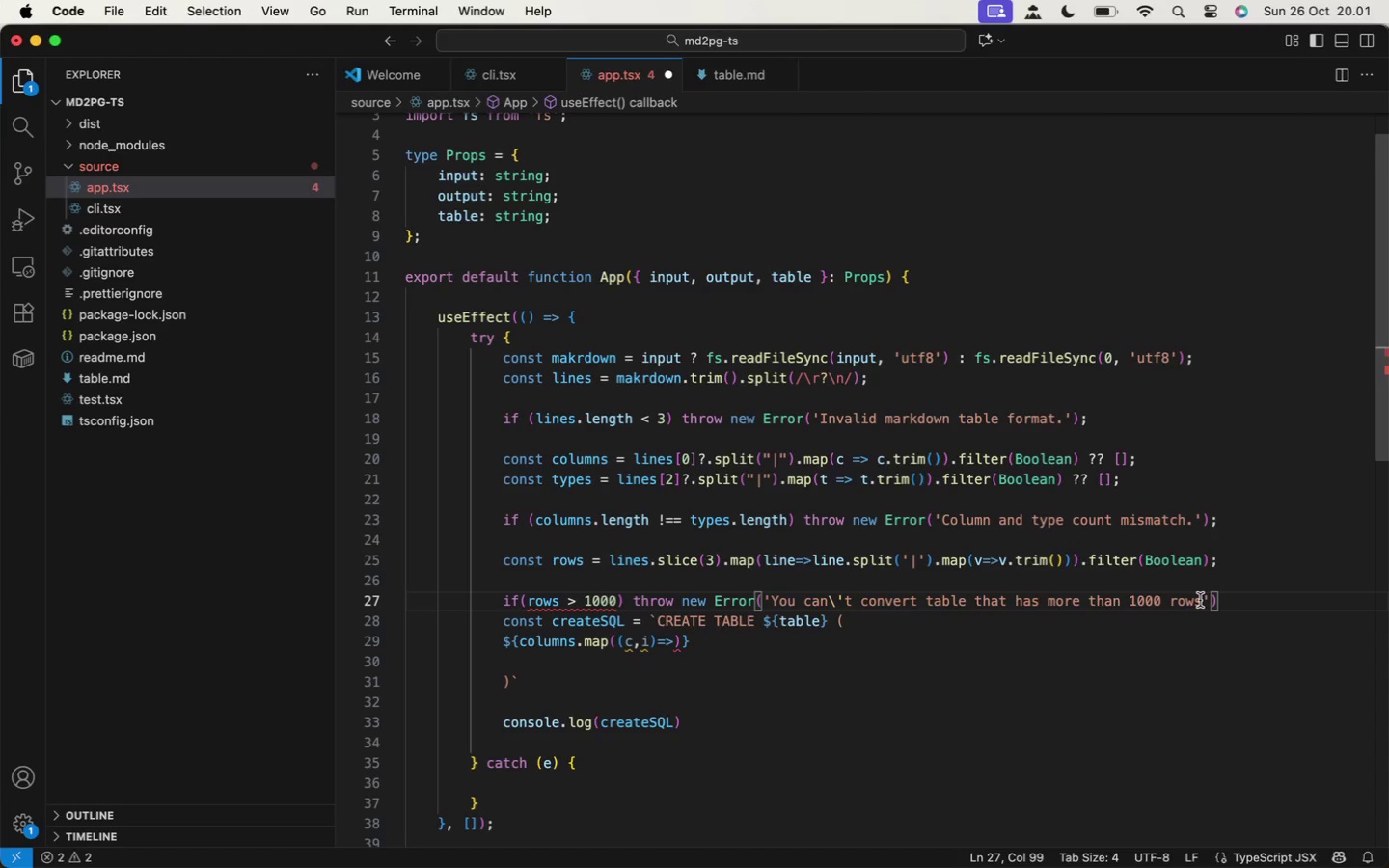 
key(Period)
 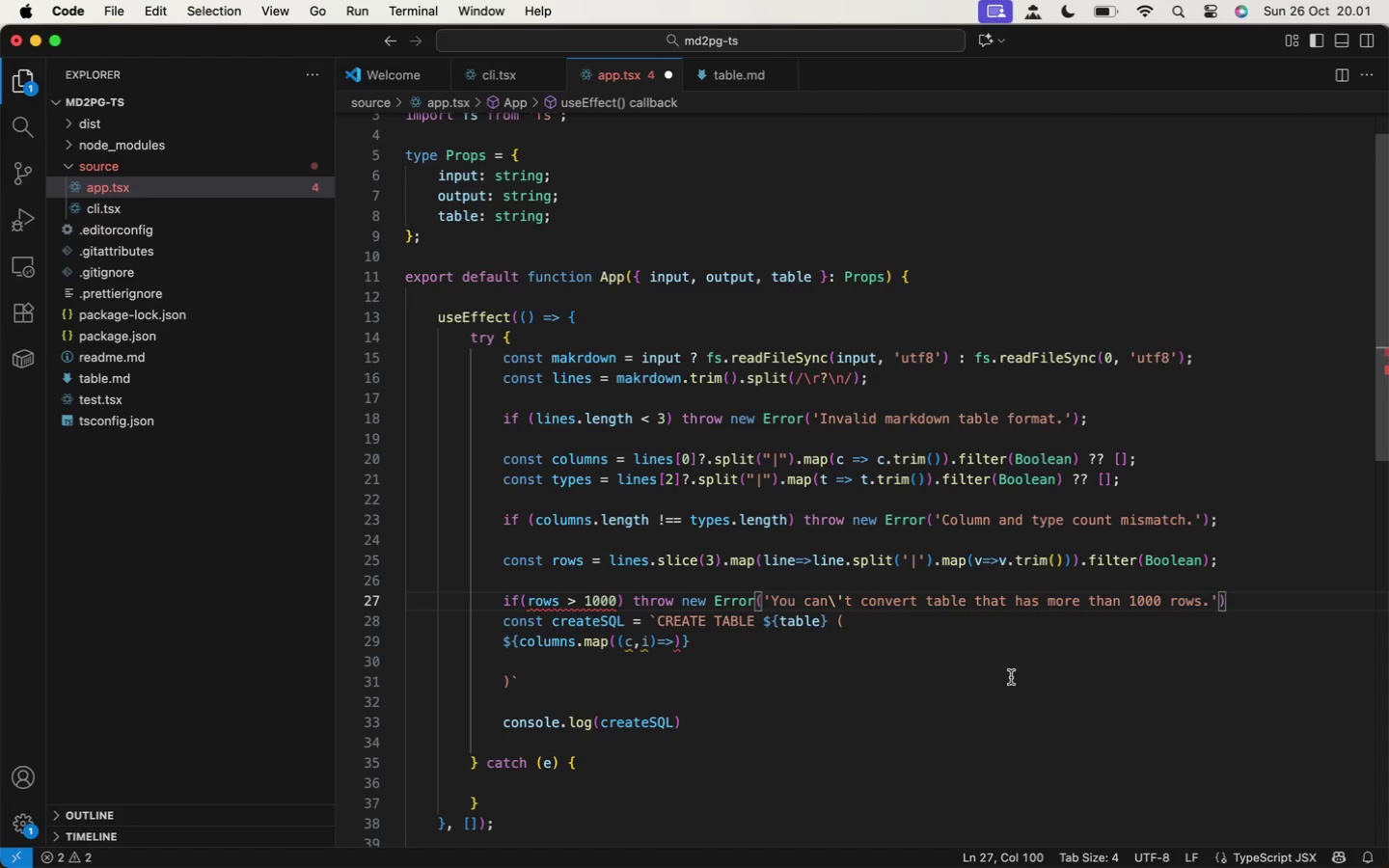 
left_click([1005, 676])
 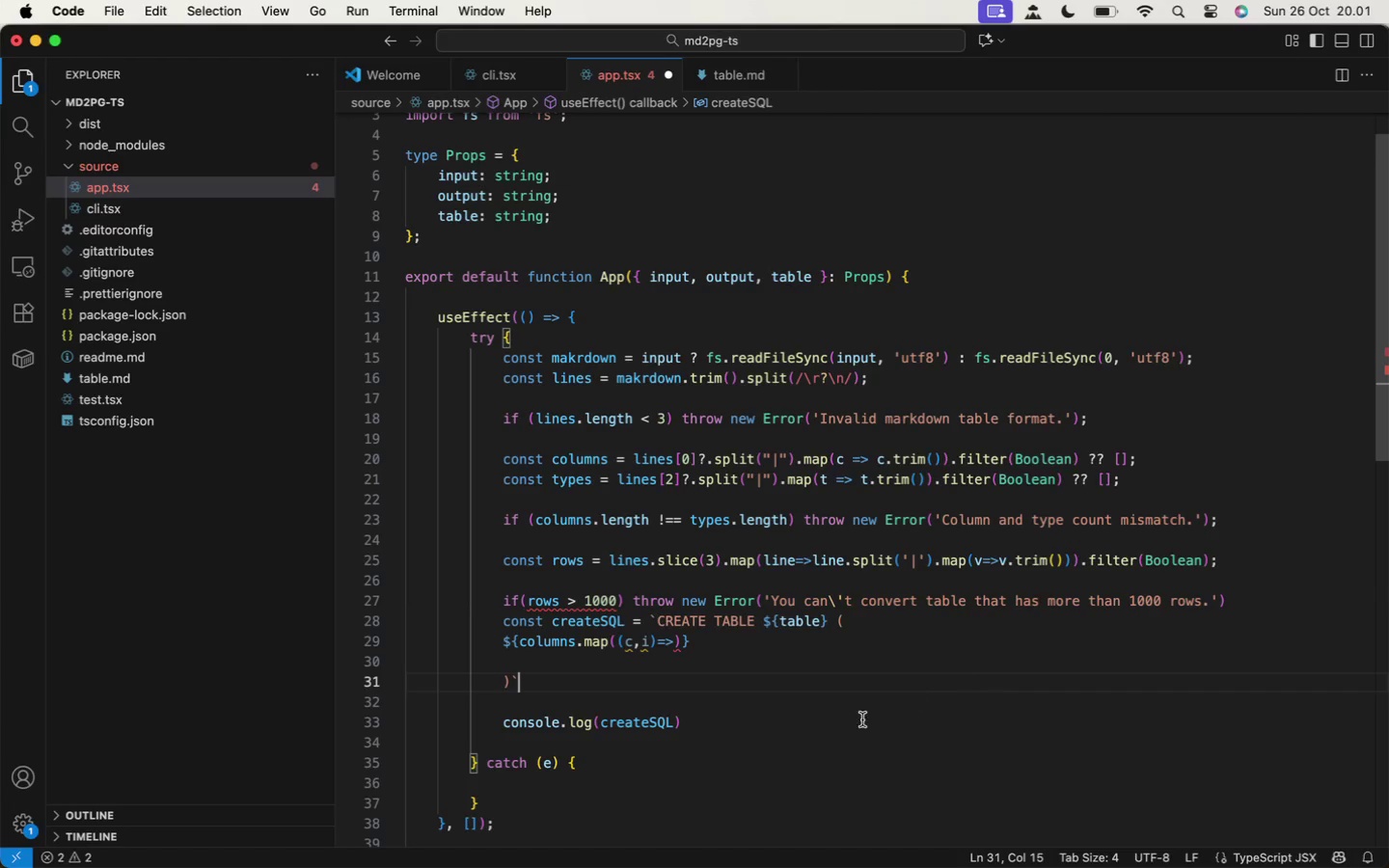 
mouse_move([568, 598])
 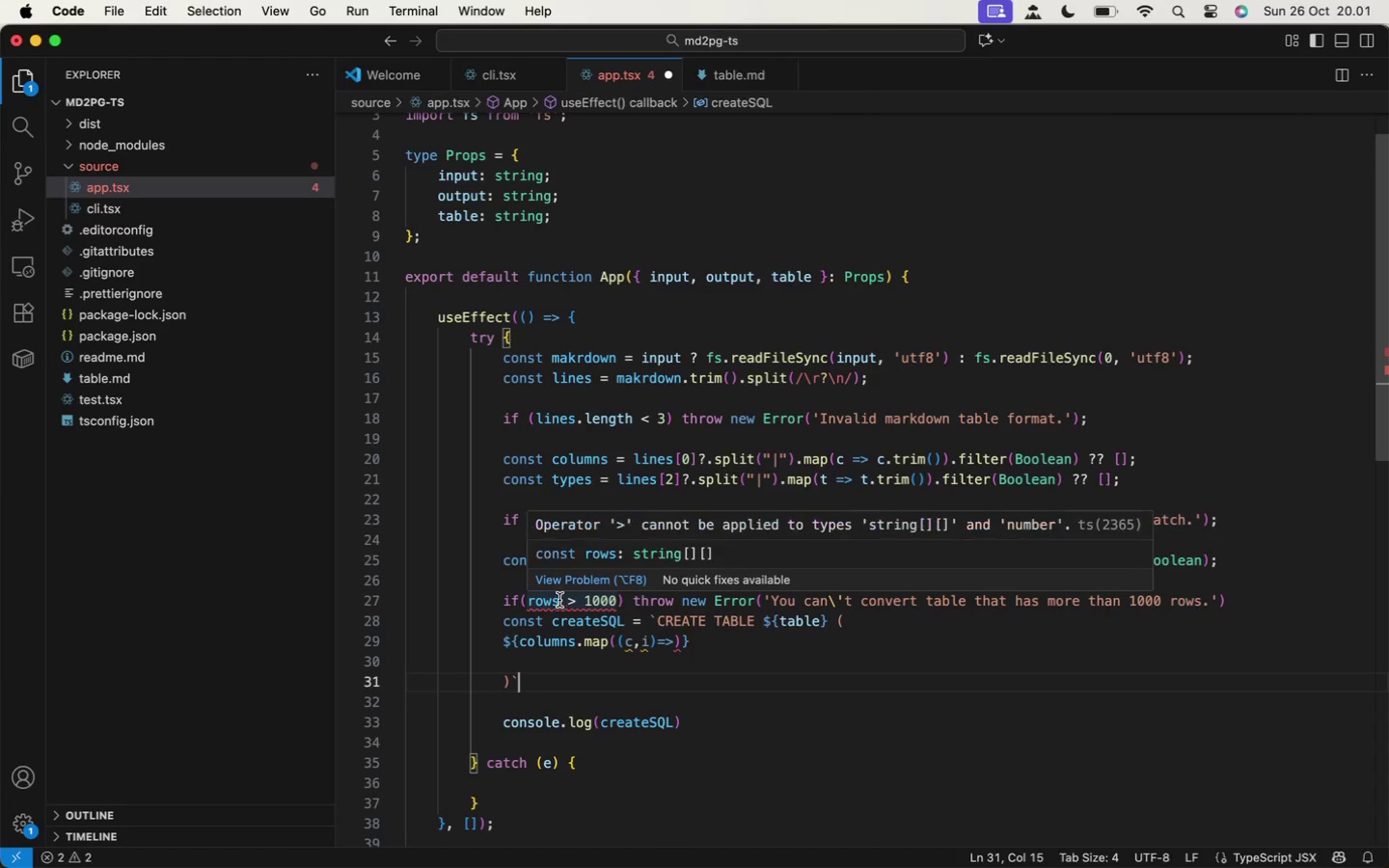 
left_click([560, 600])
 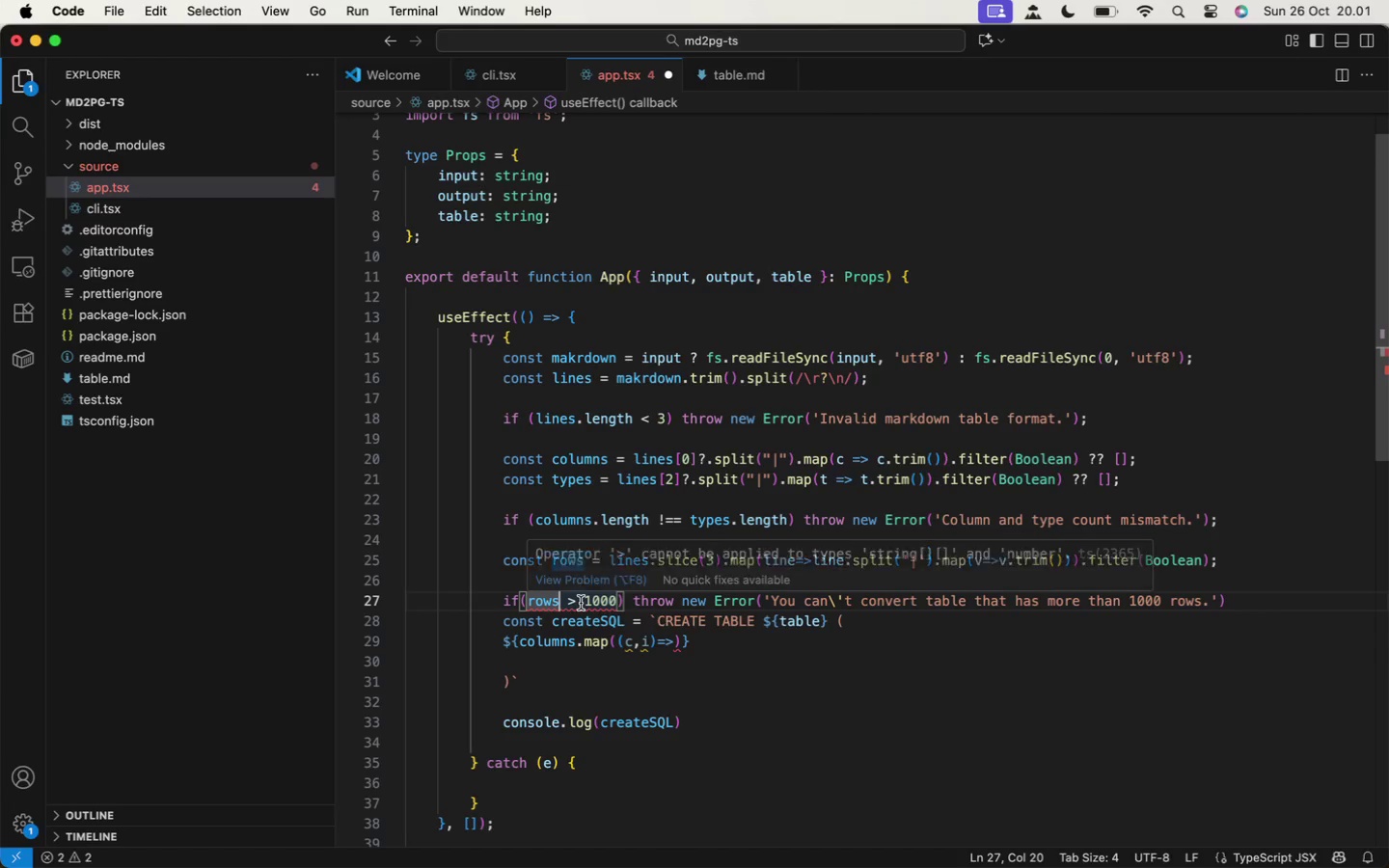 
type(.le)
 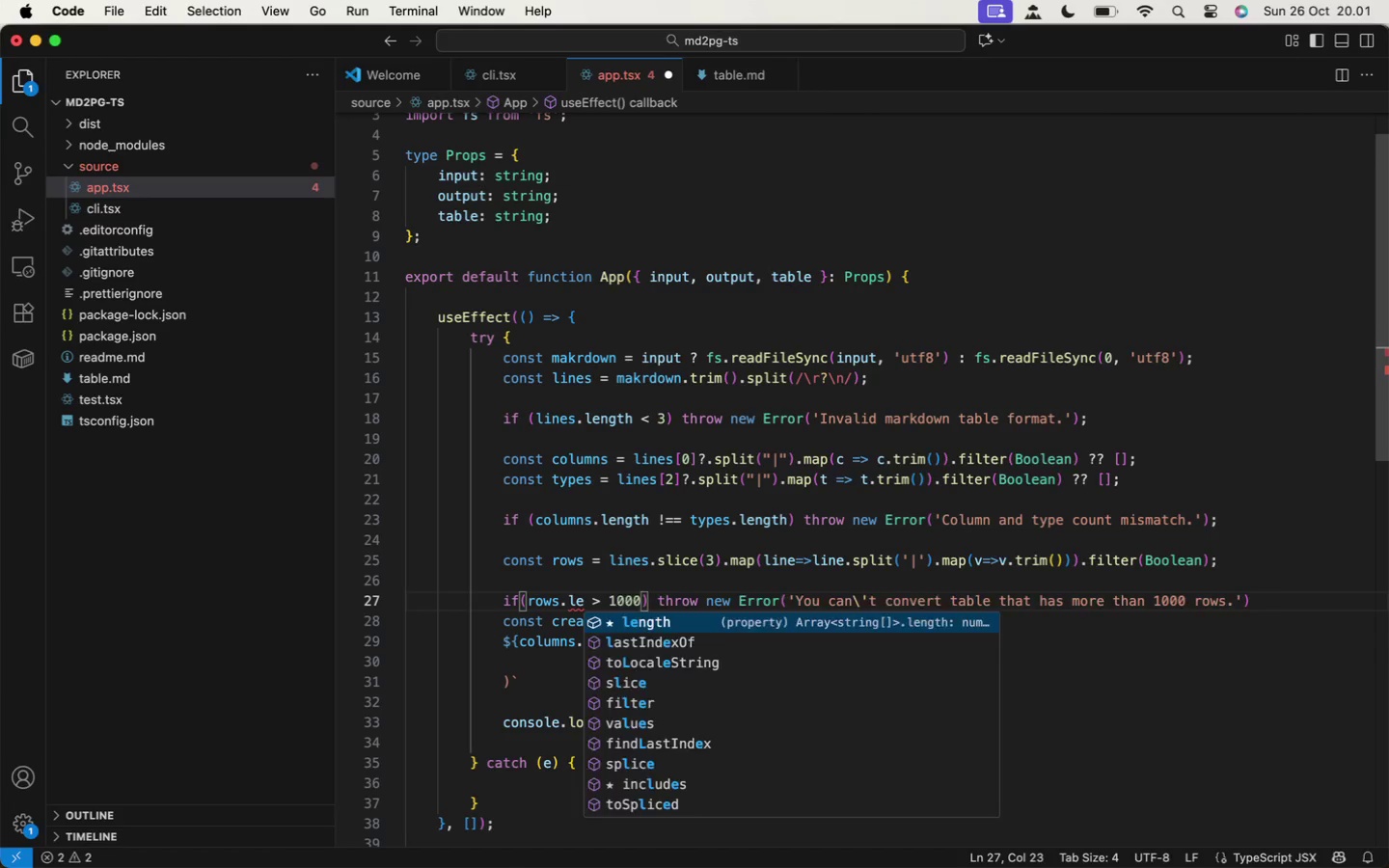 
key(Enter)
 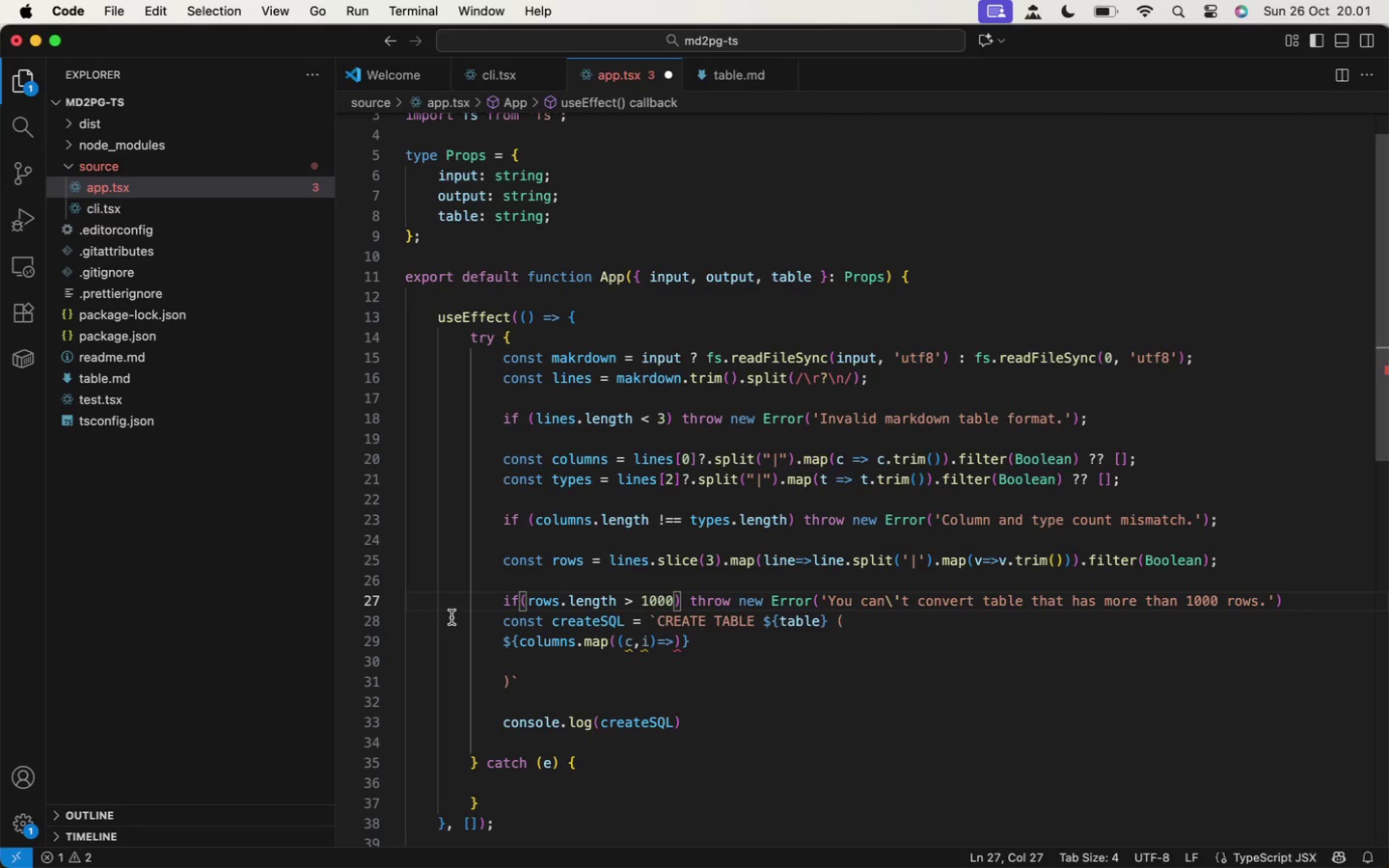 
left_click([491, 625])
 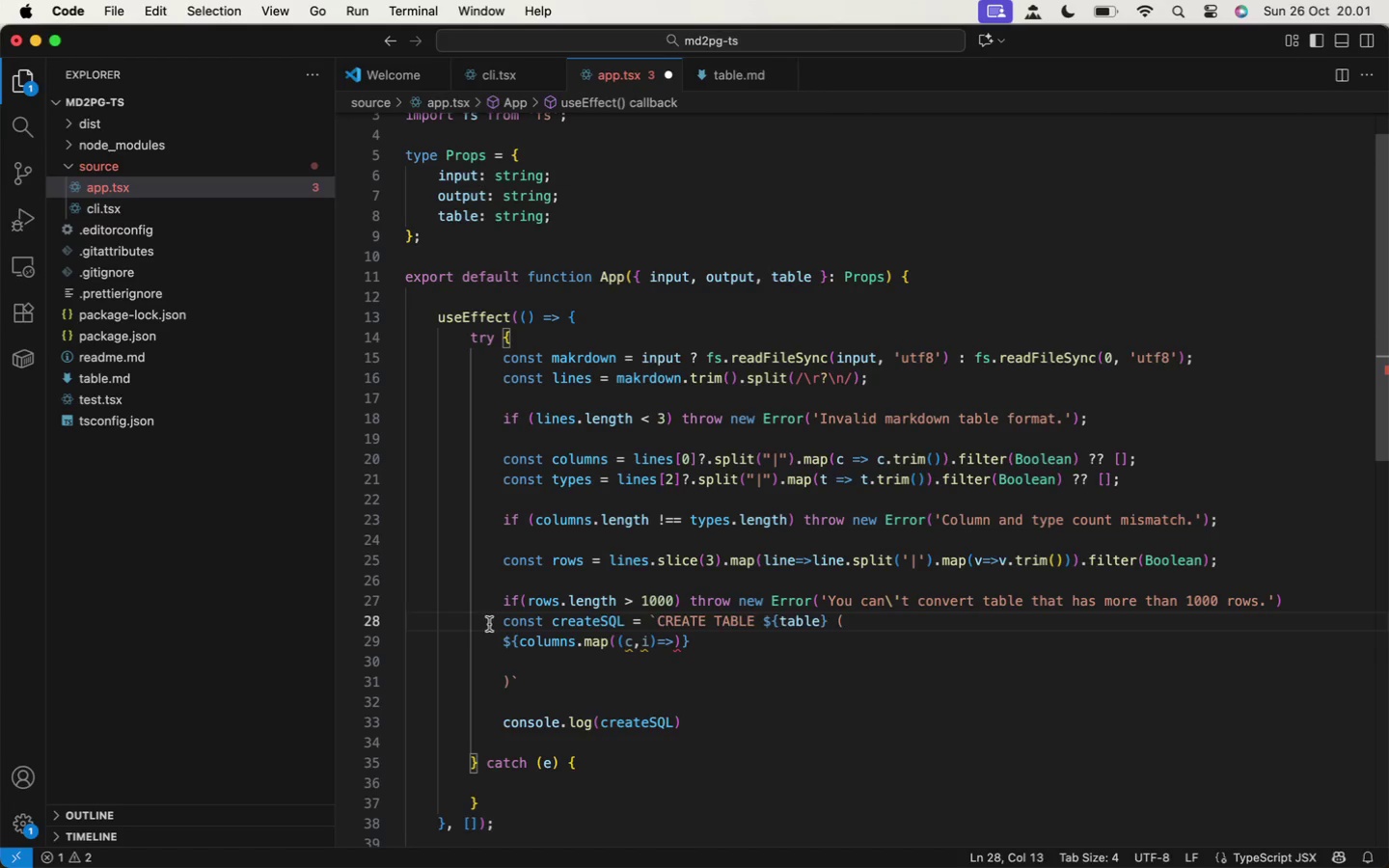 
key(Enter)
 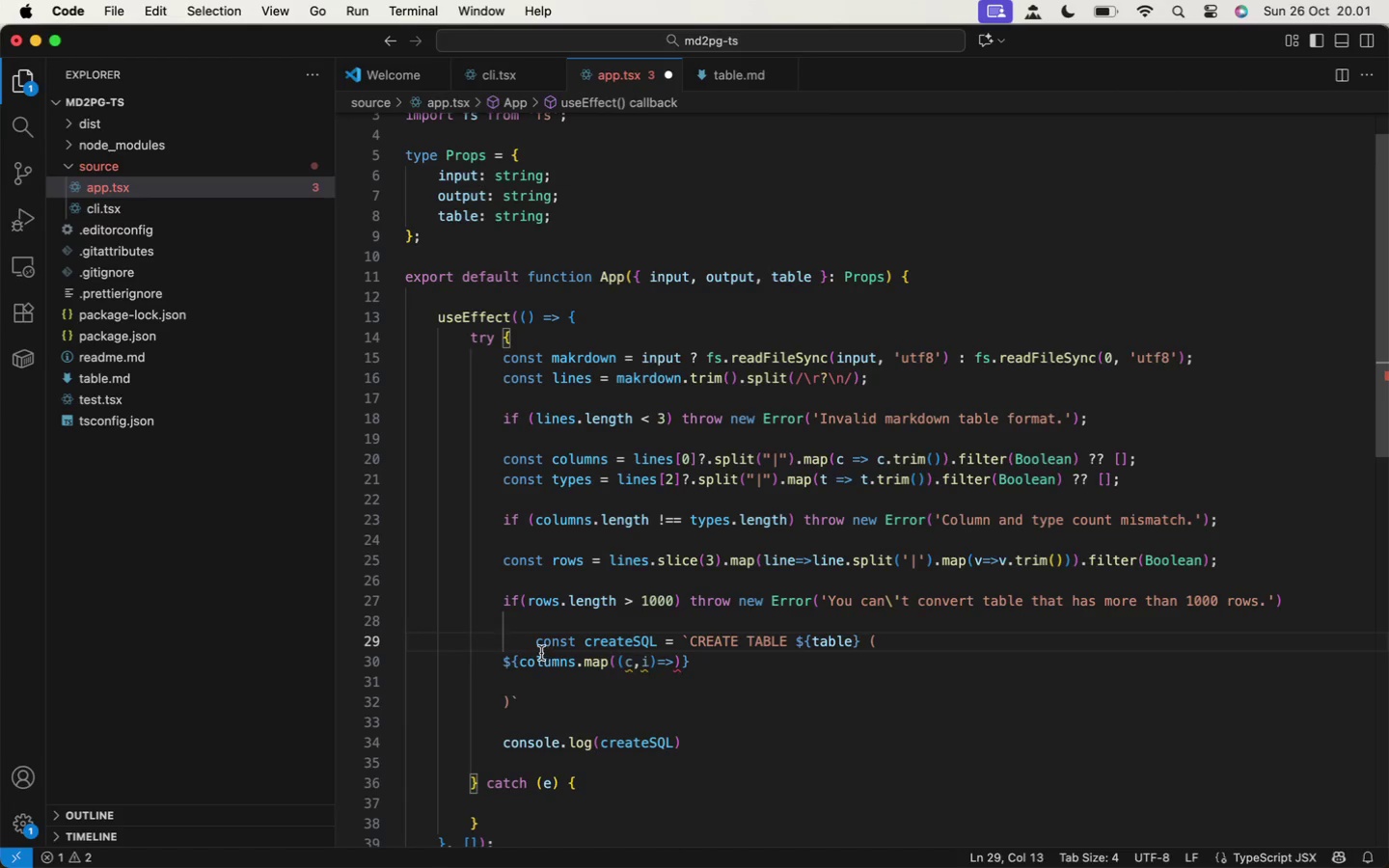 
left_click([541, 649])
 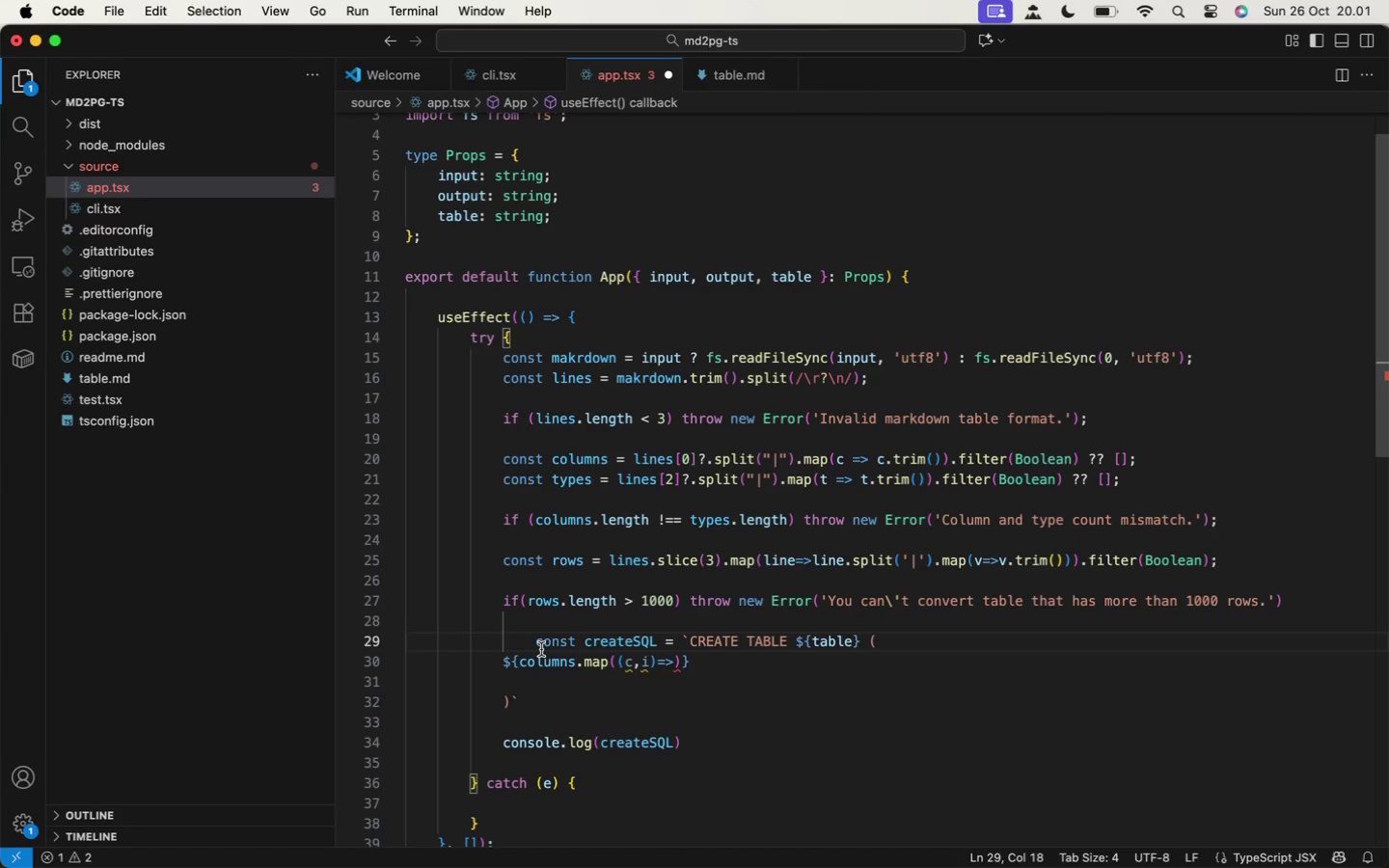 
key(ArrowLeft)
 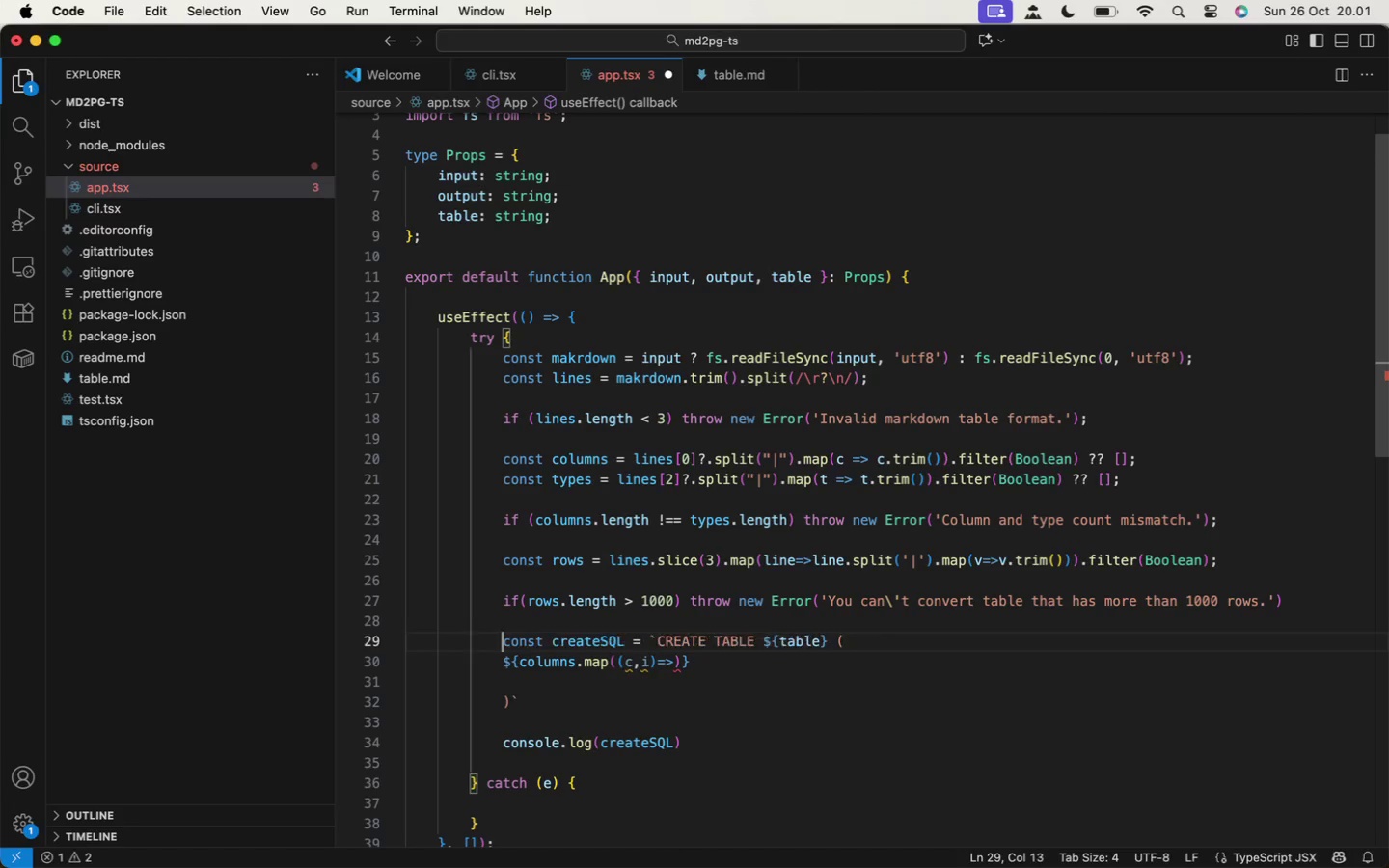 
key(Backspace)
 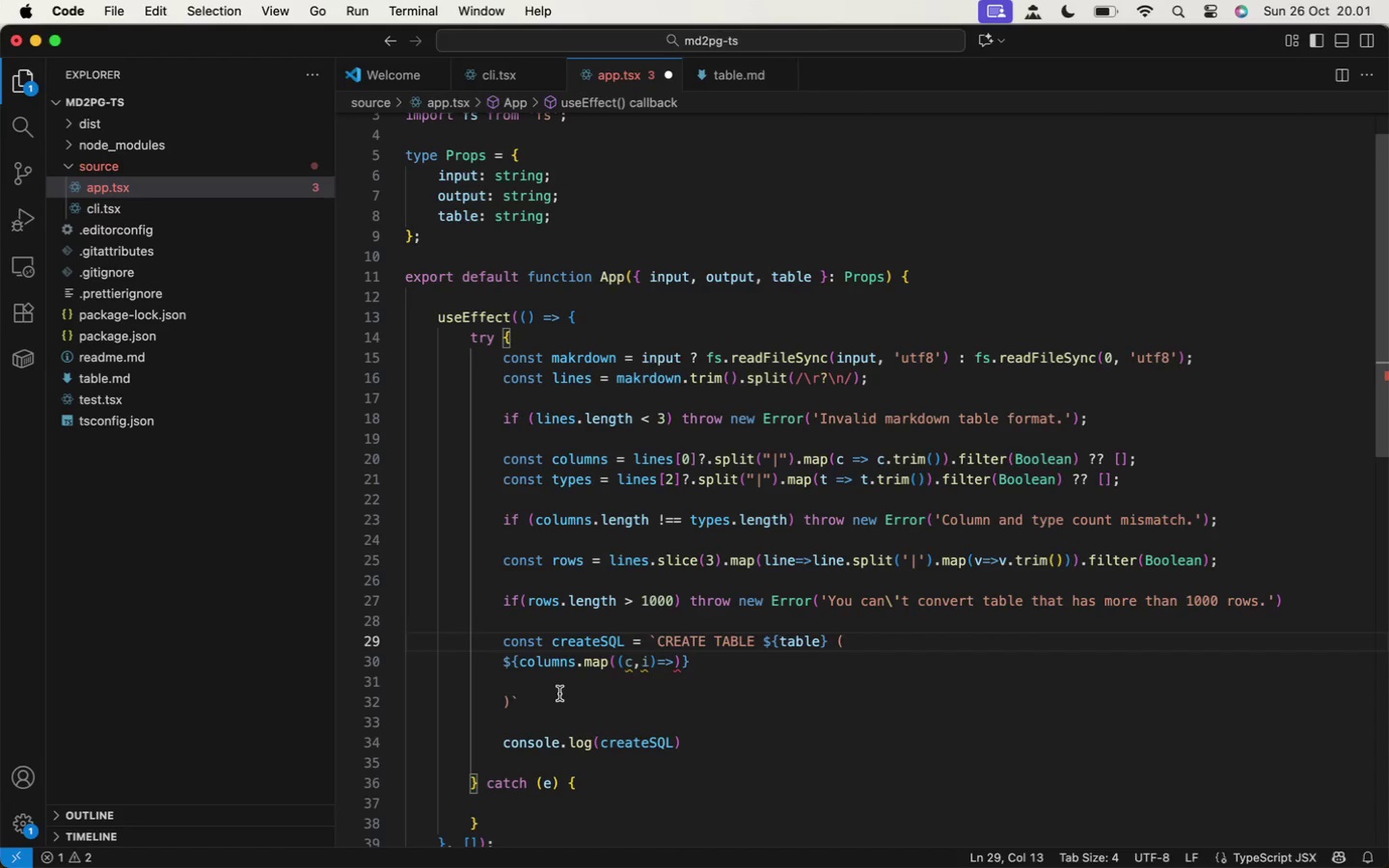 
left_click([558, 688])
 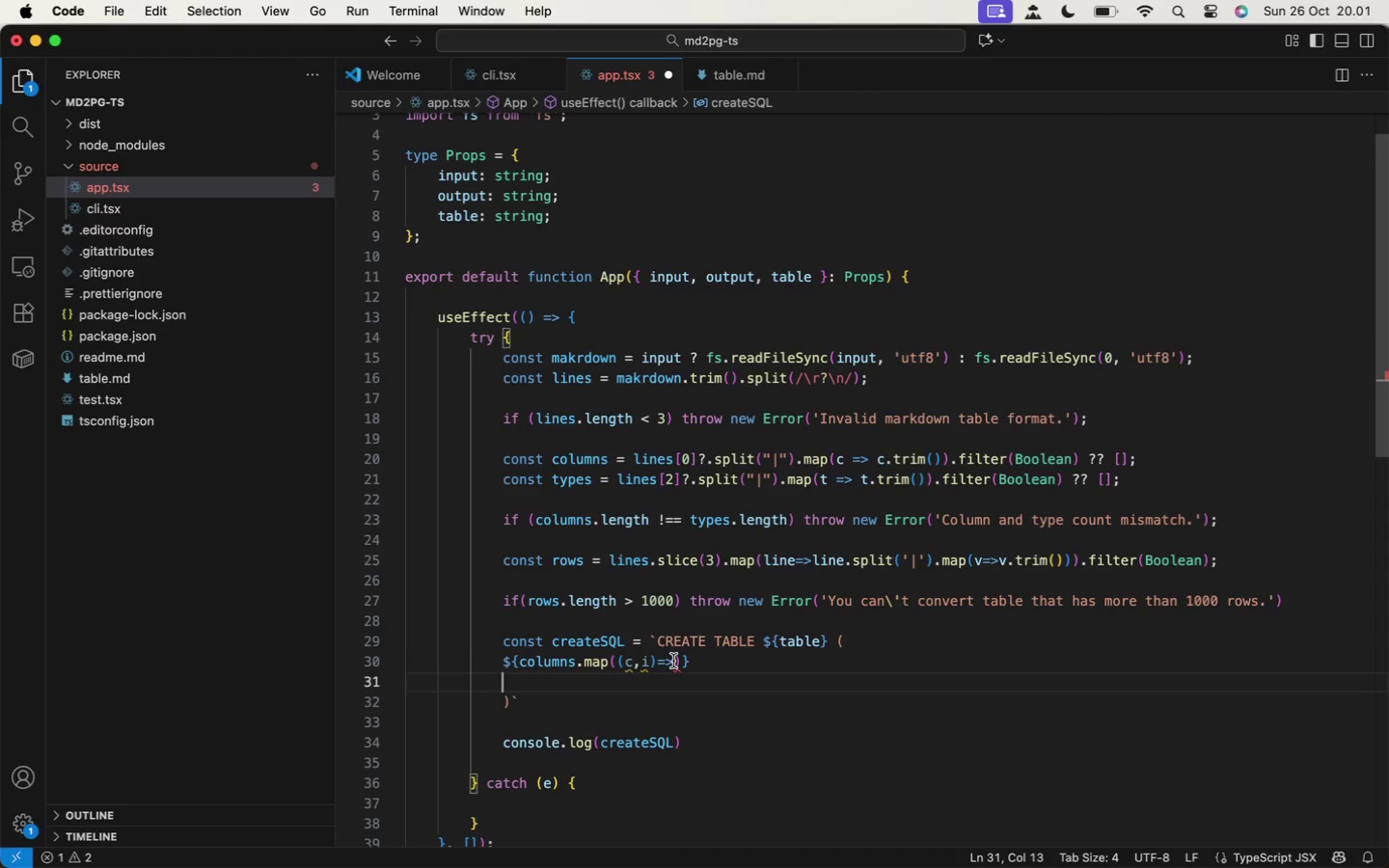 
left_click([677, 660])
 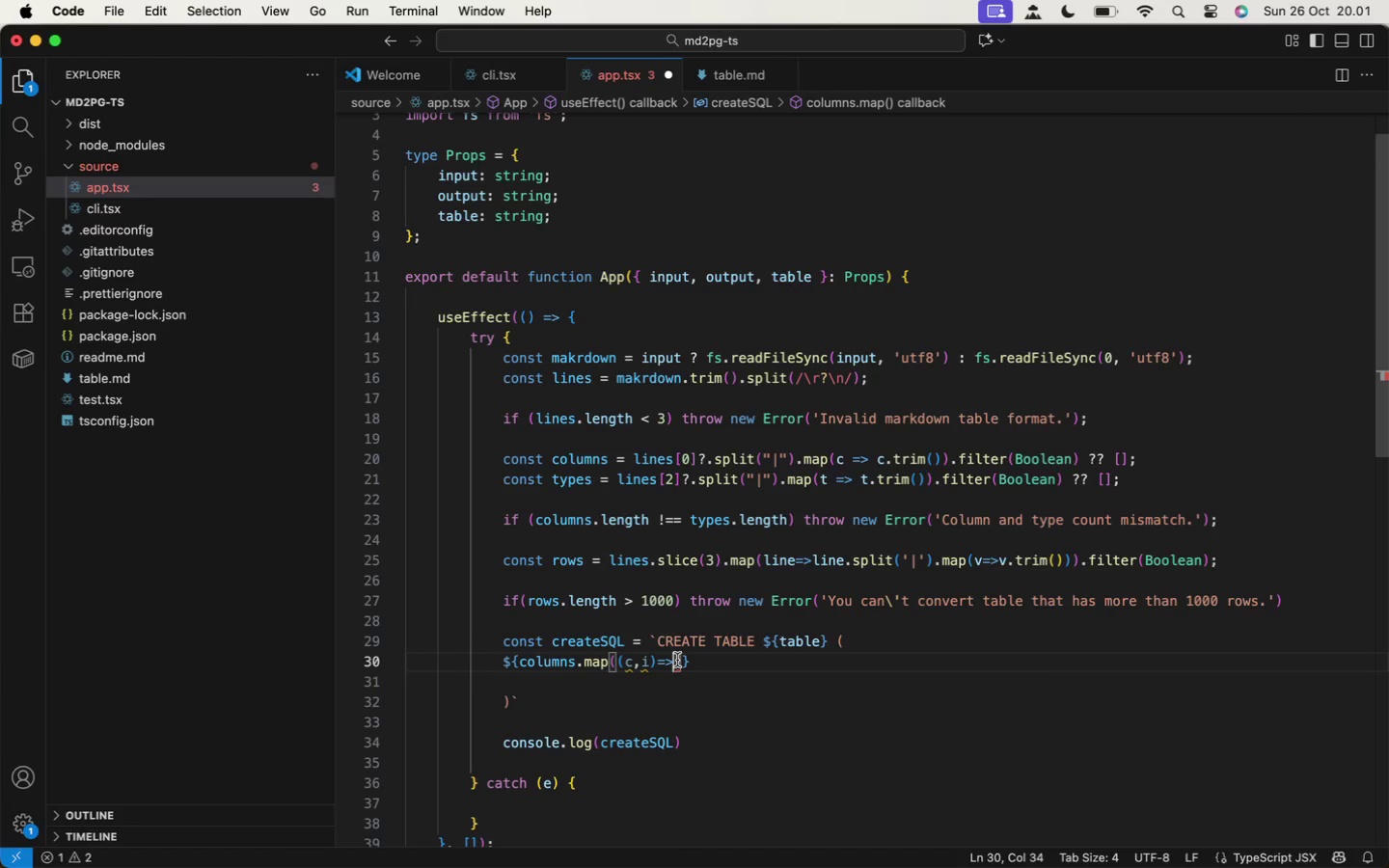 
key(Shift+BracketLeft)
 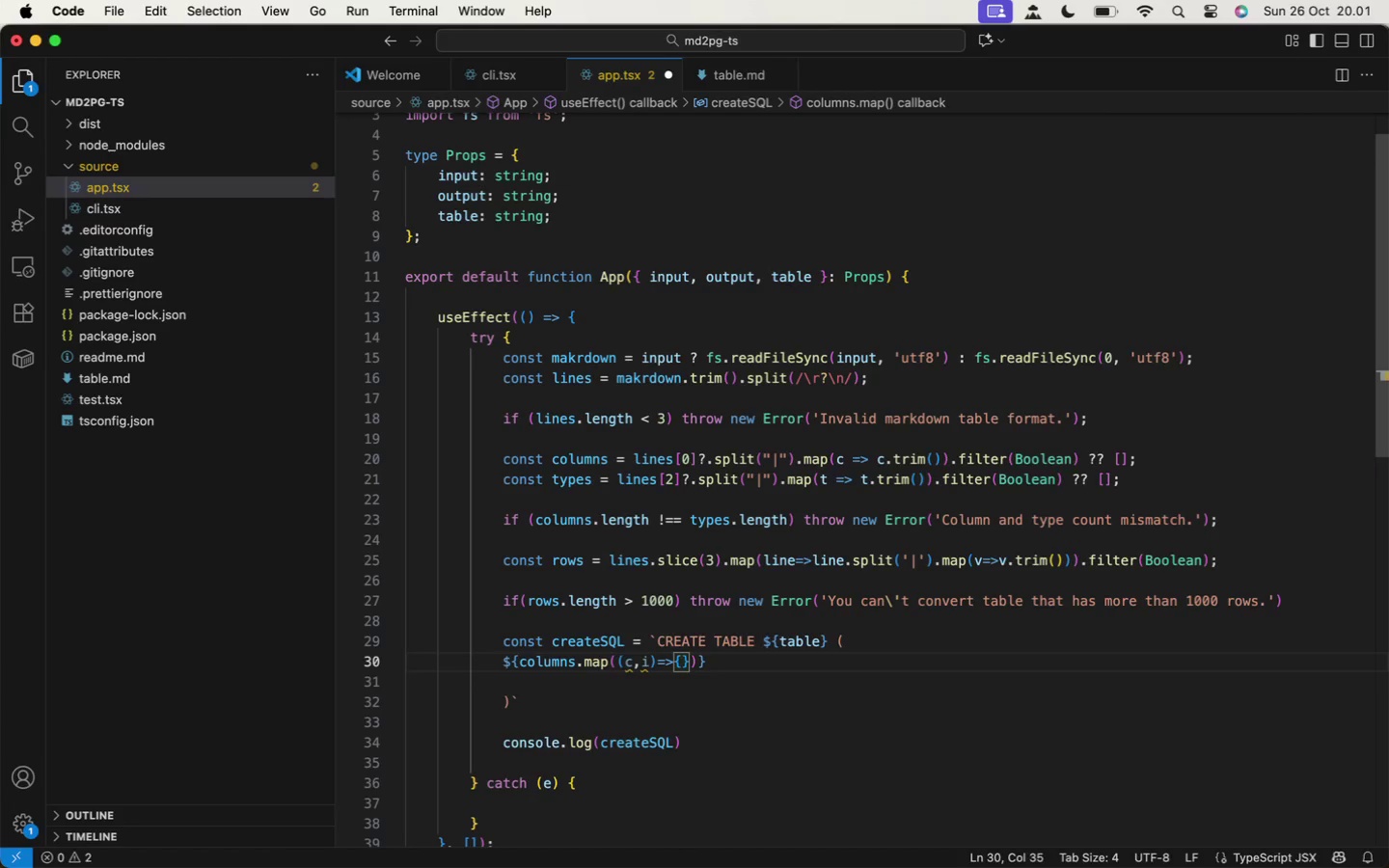 
key(Enter)
 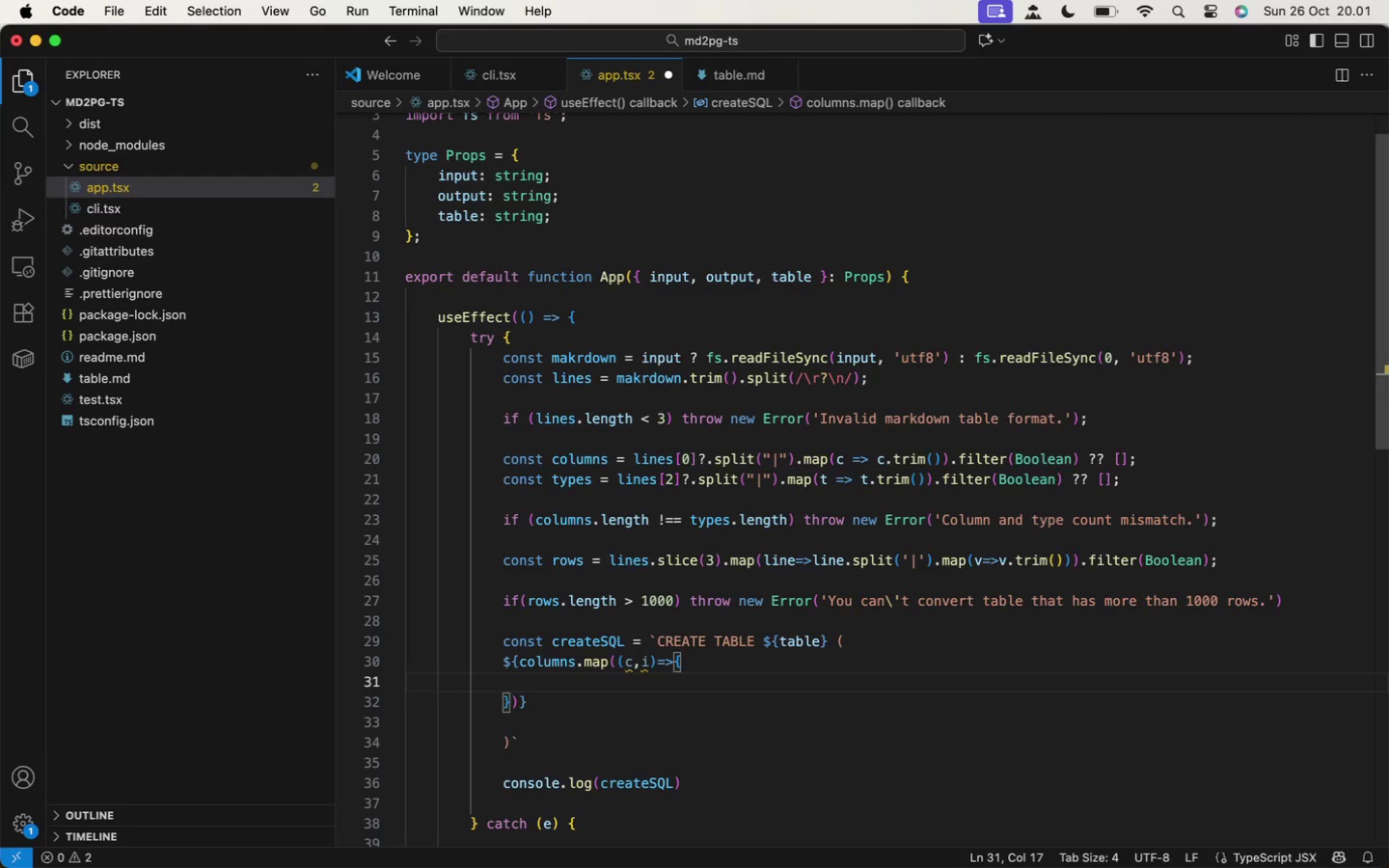 
wait(6.39)
 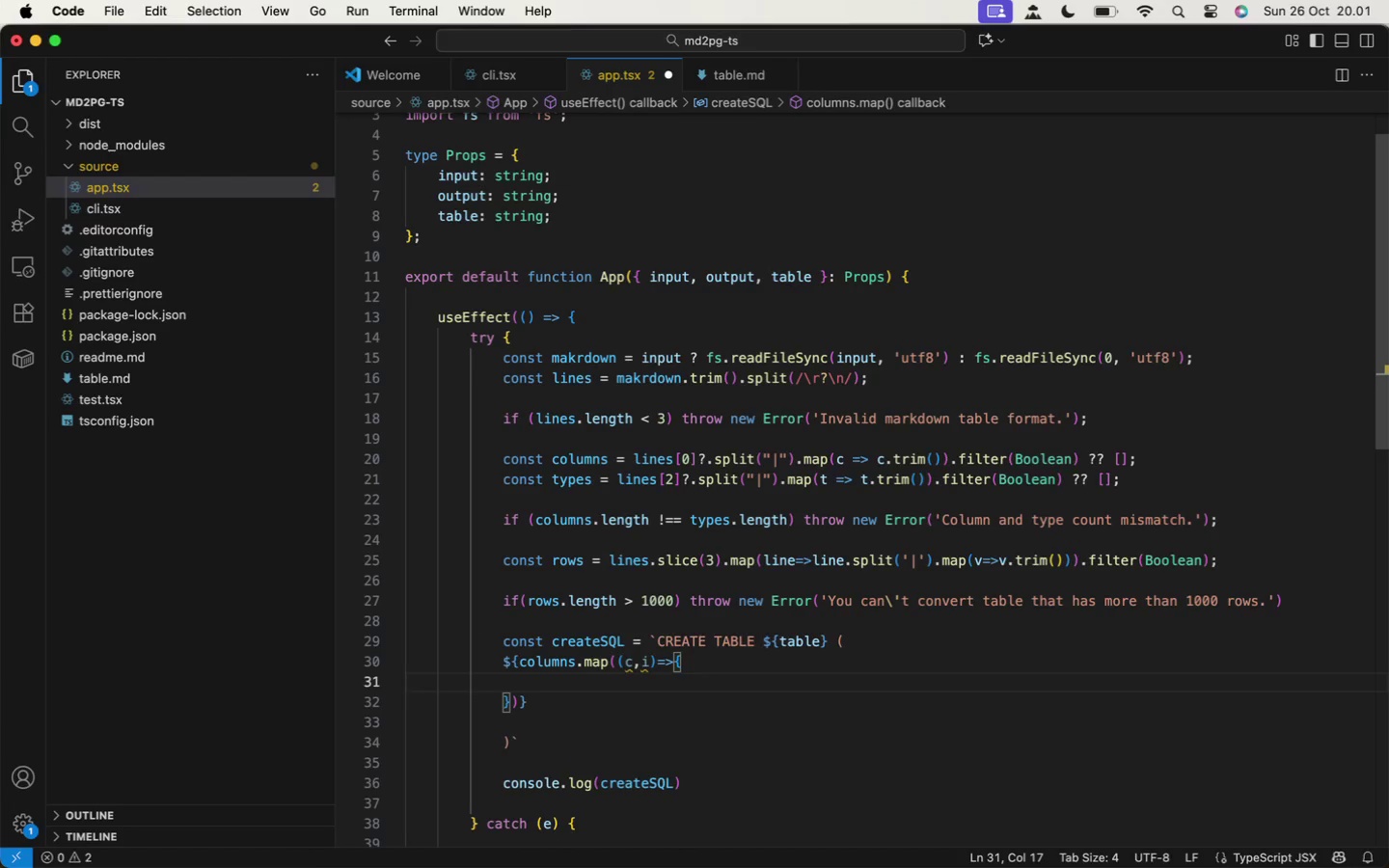 
type(return `)
 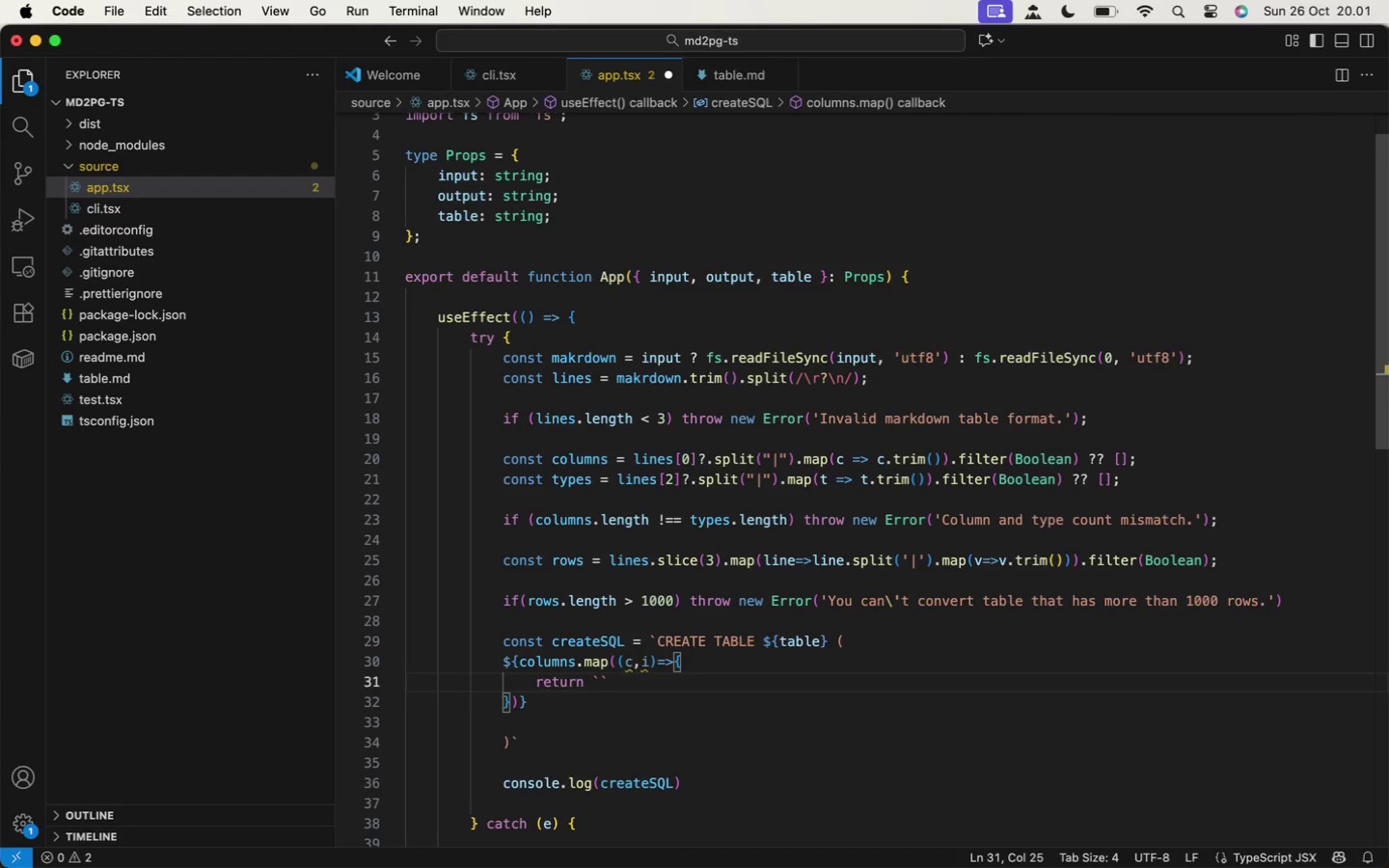 
key(Shift+4)
 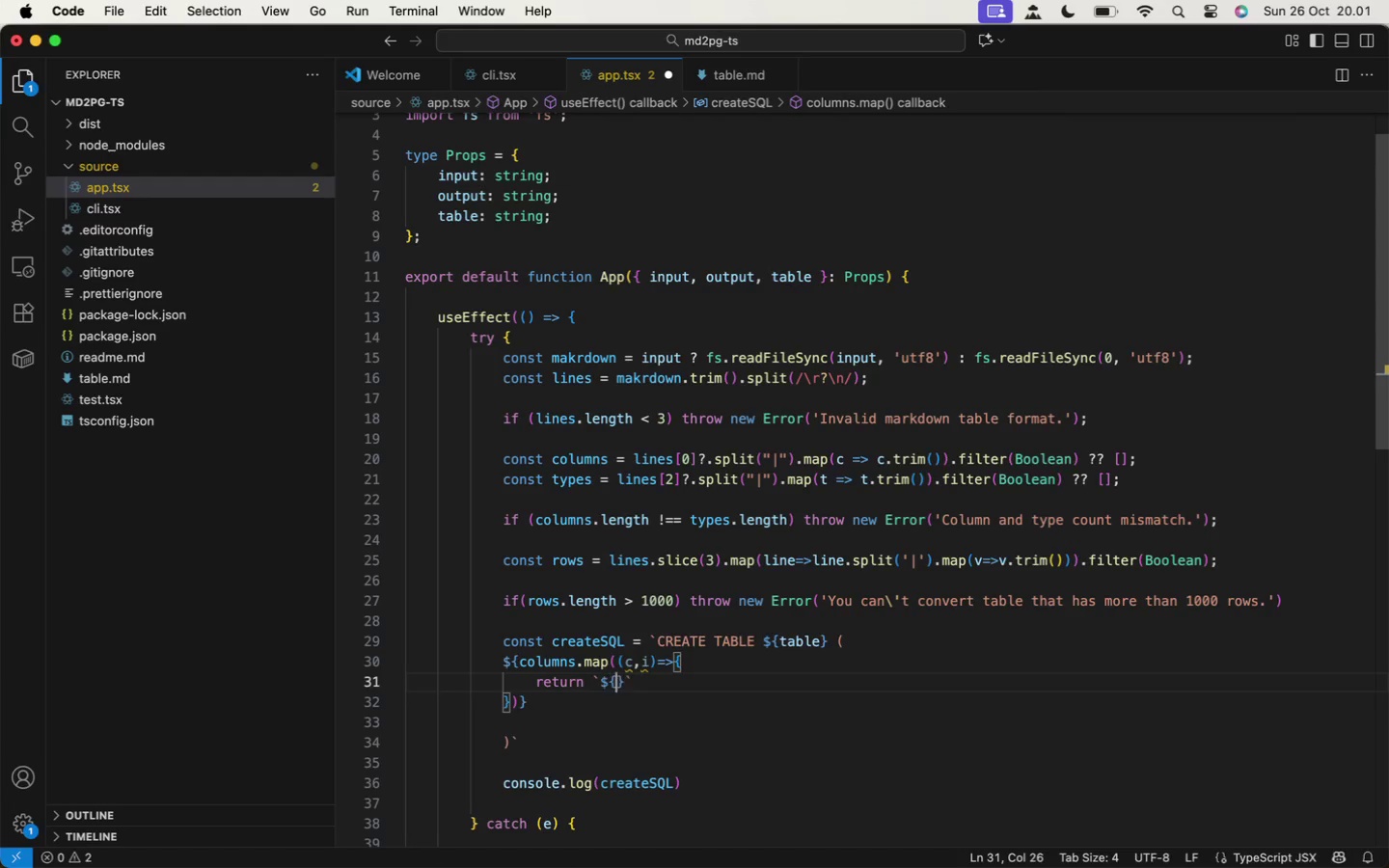 
key(Shift+BracketLeft)
 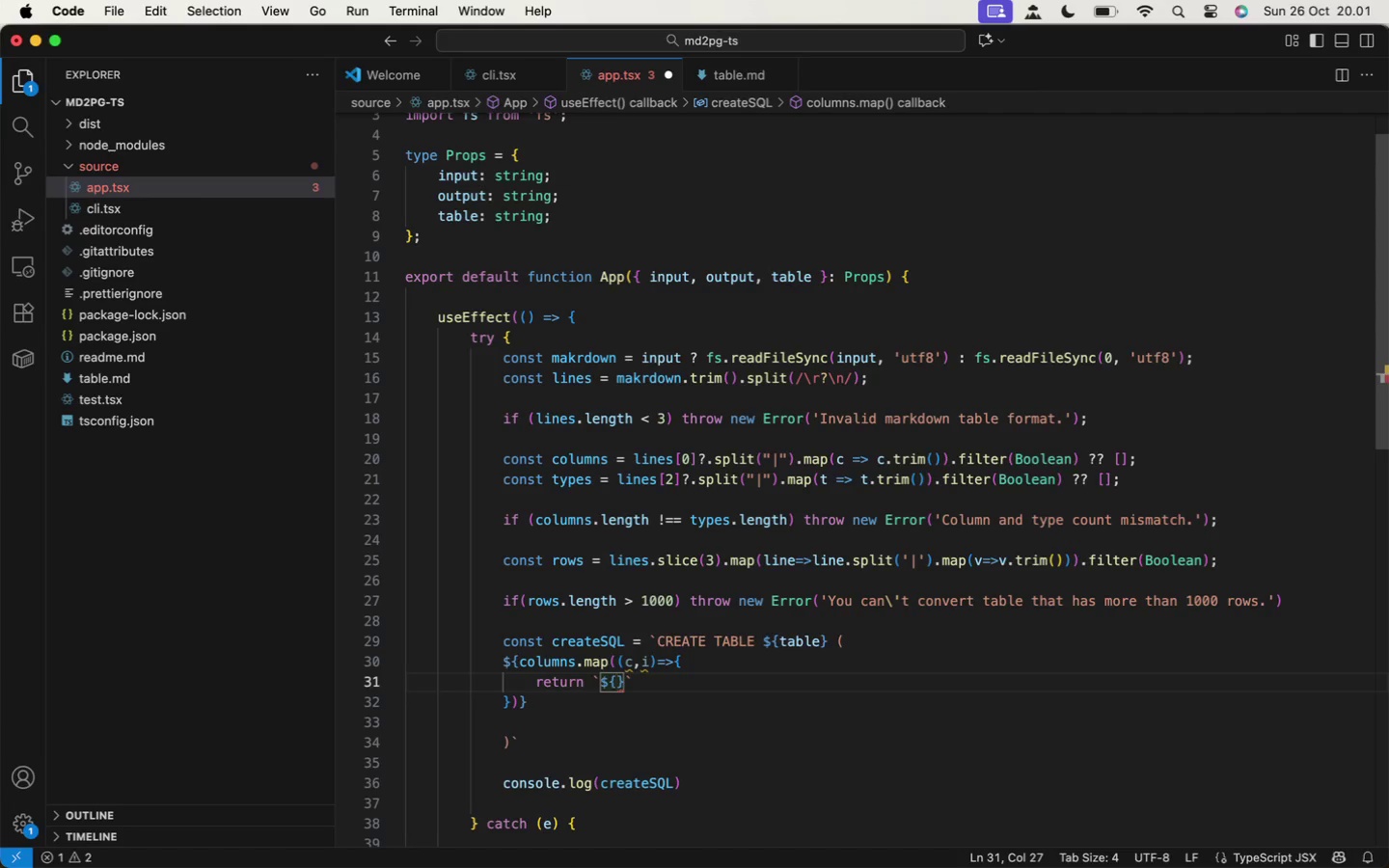 
left_click([677, 660])
 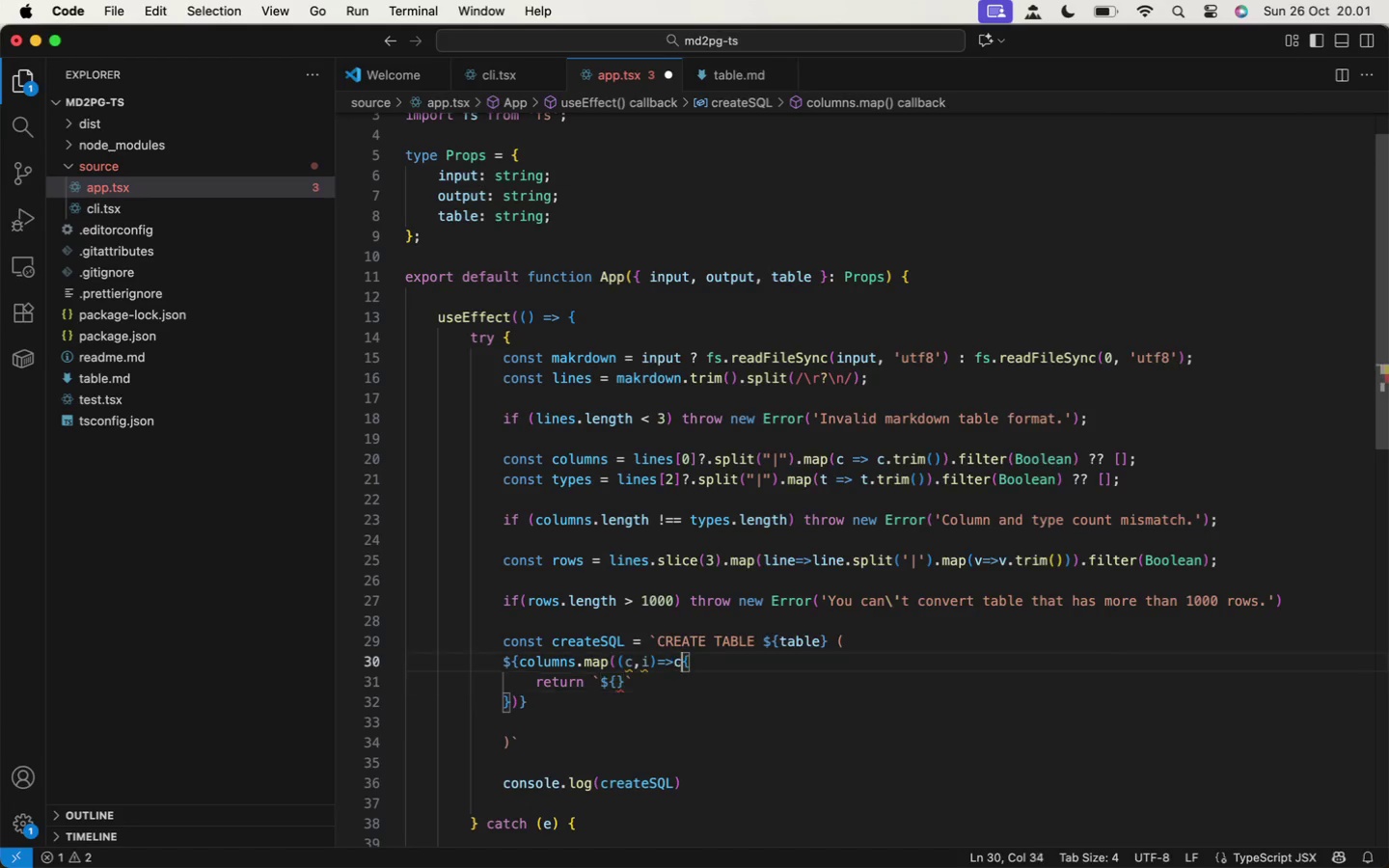 
key(C)
 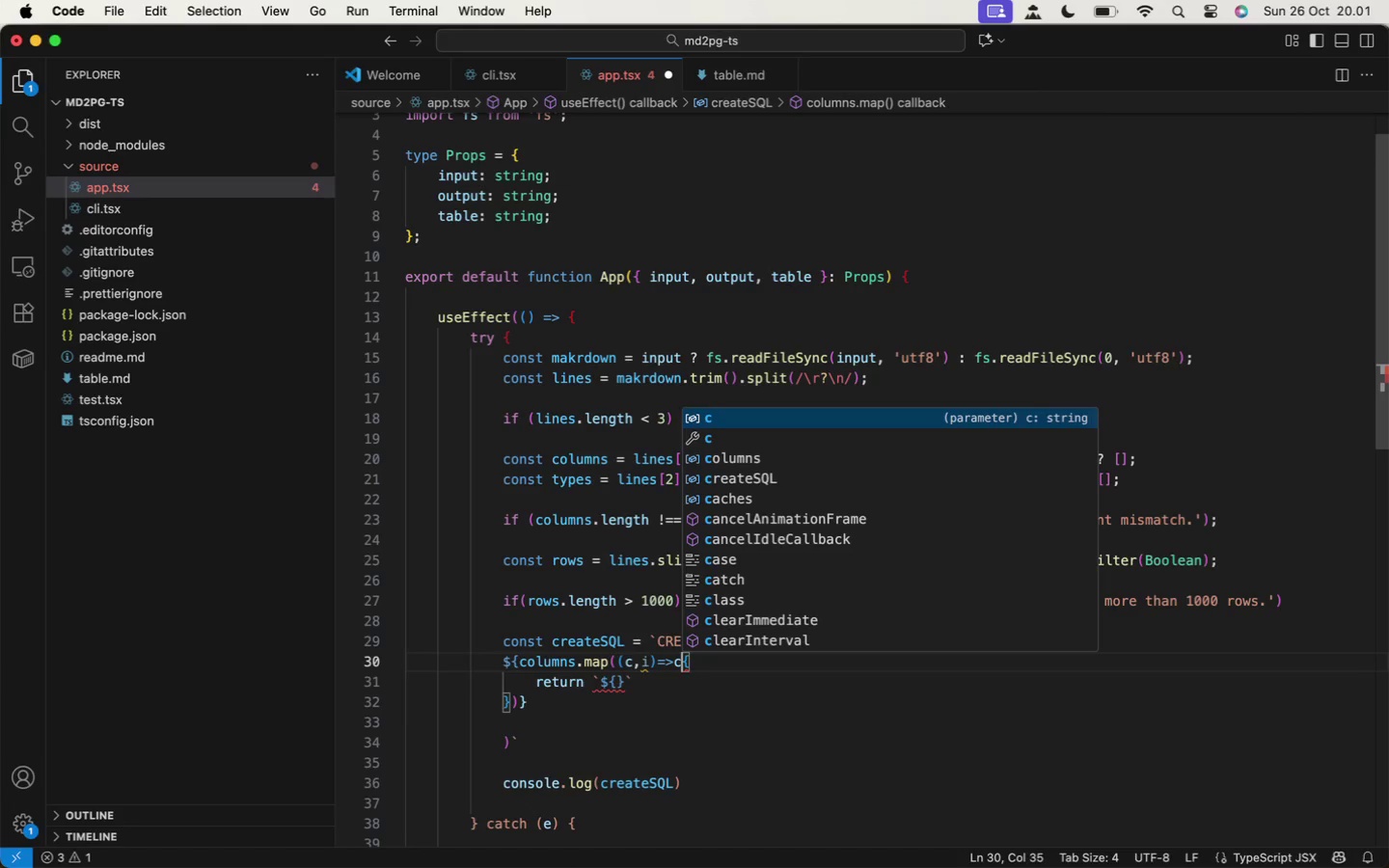 
key(Backspace)
 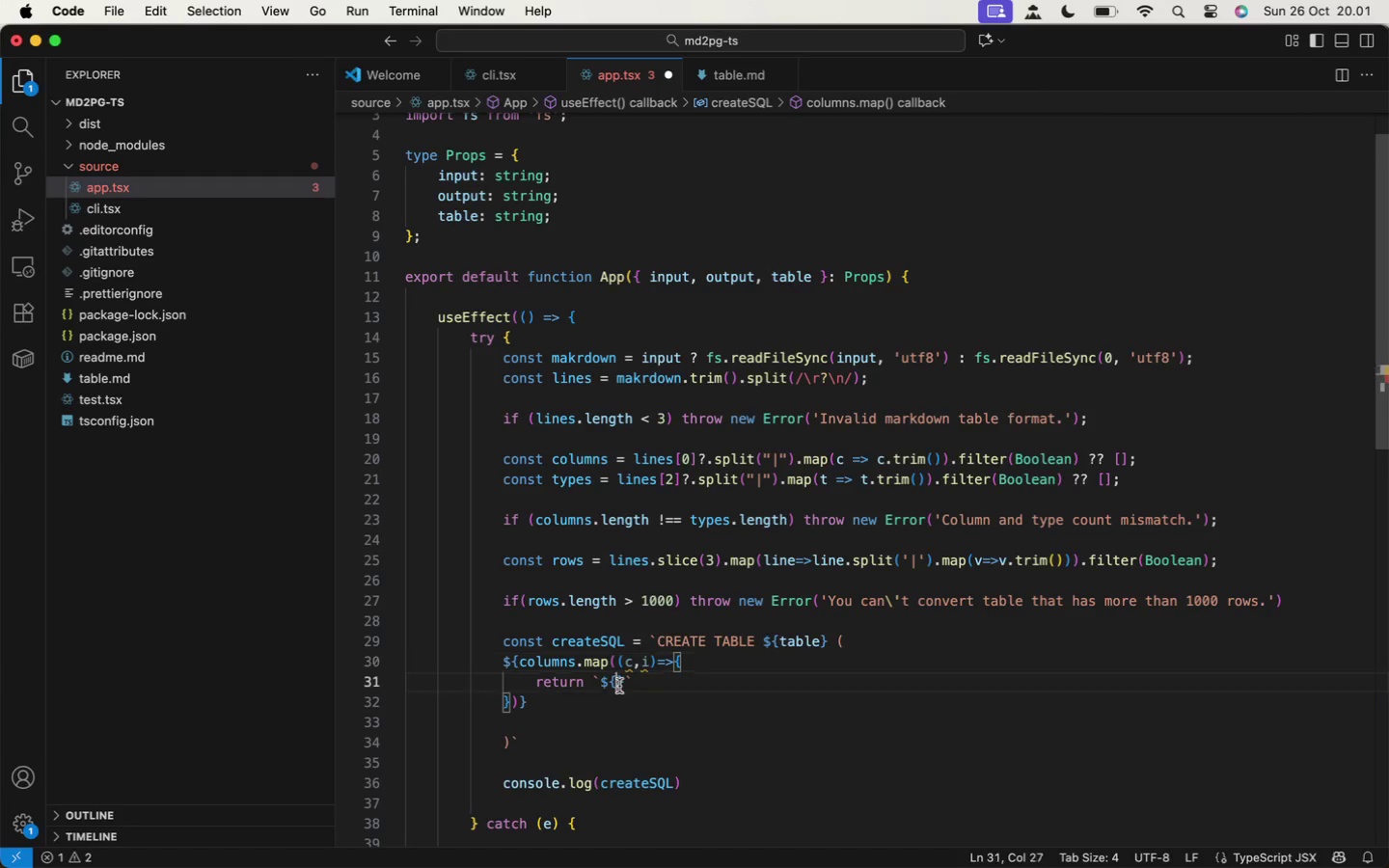 
wait(5.38)
 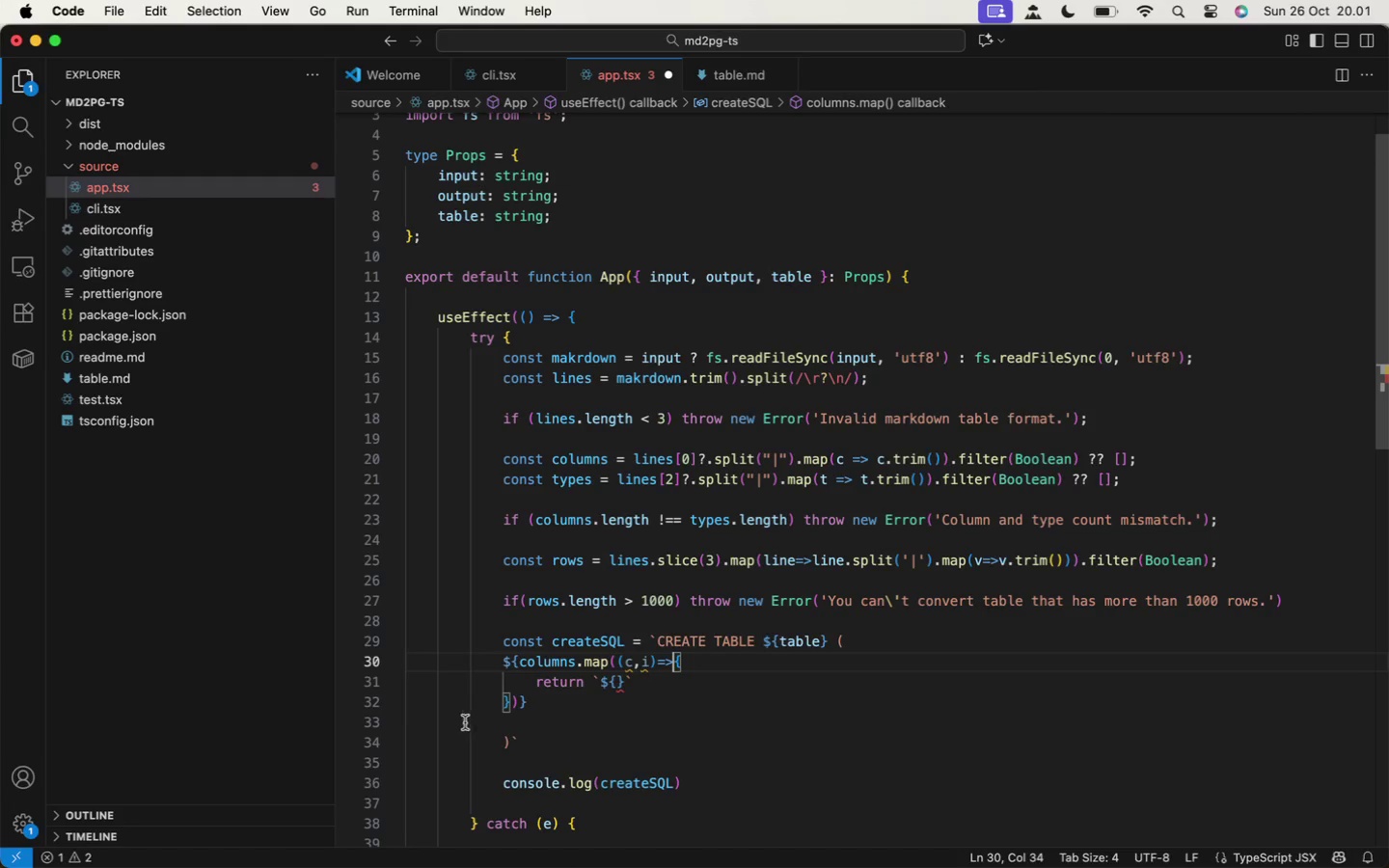 
key(C)
 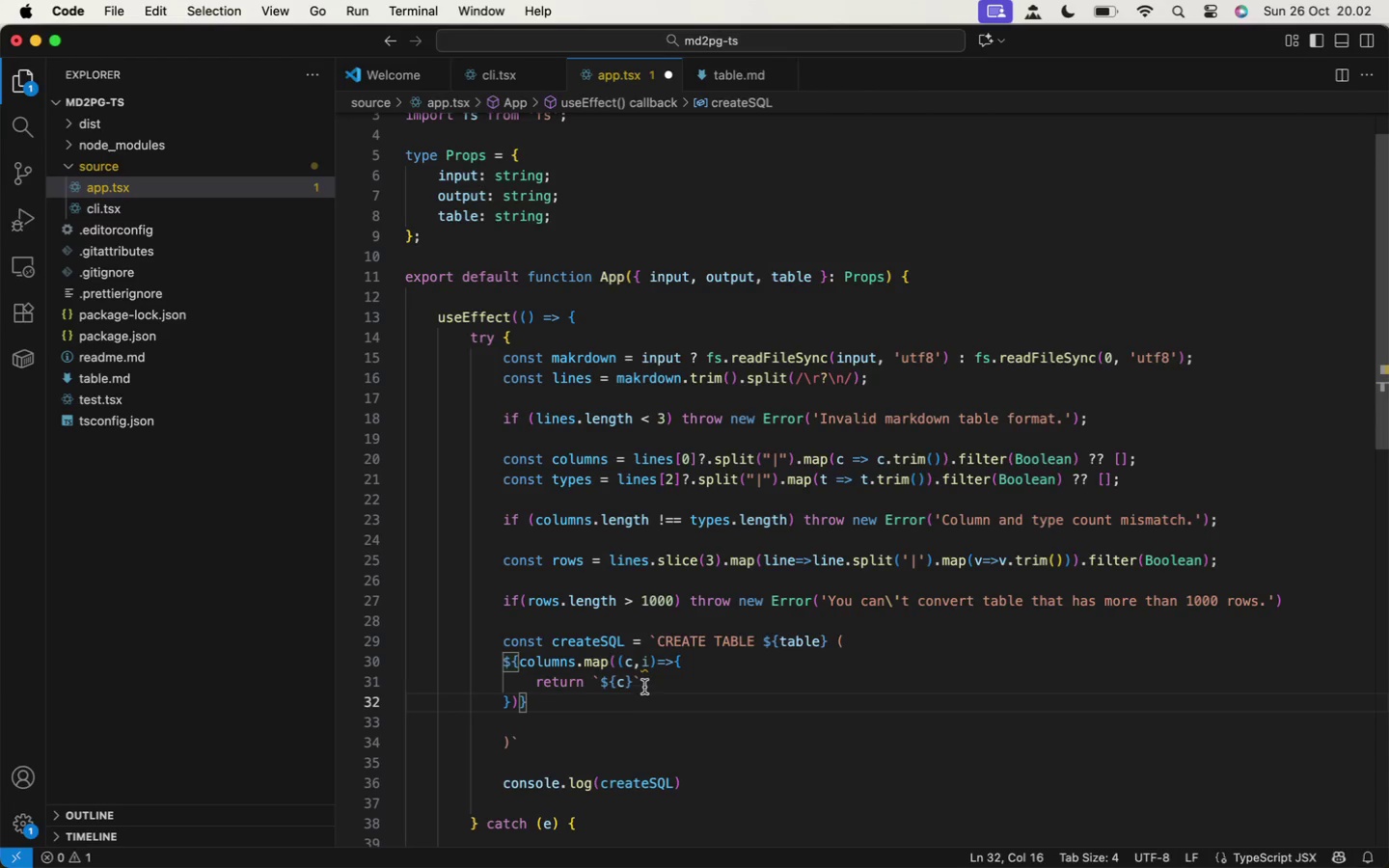 
left_click([646, 683])
 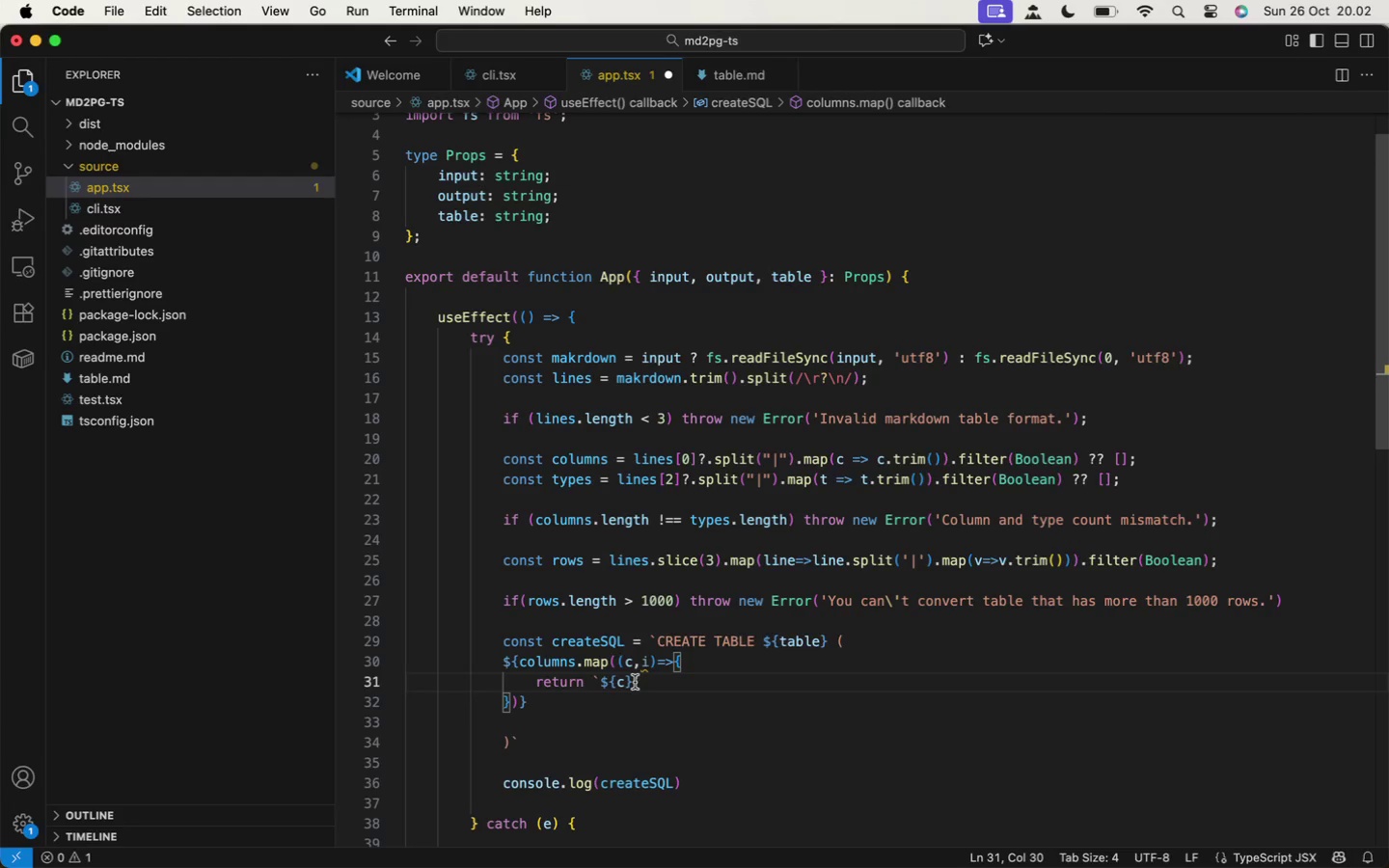 
left_click([635, 682])
 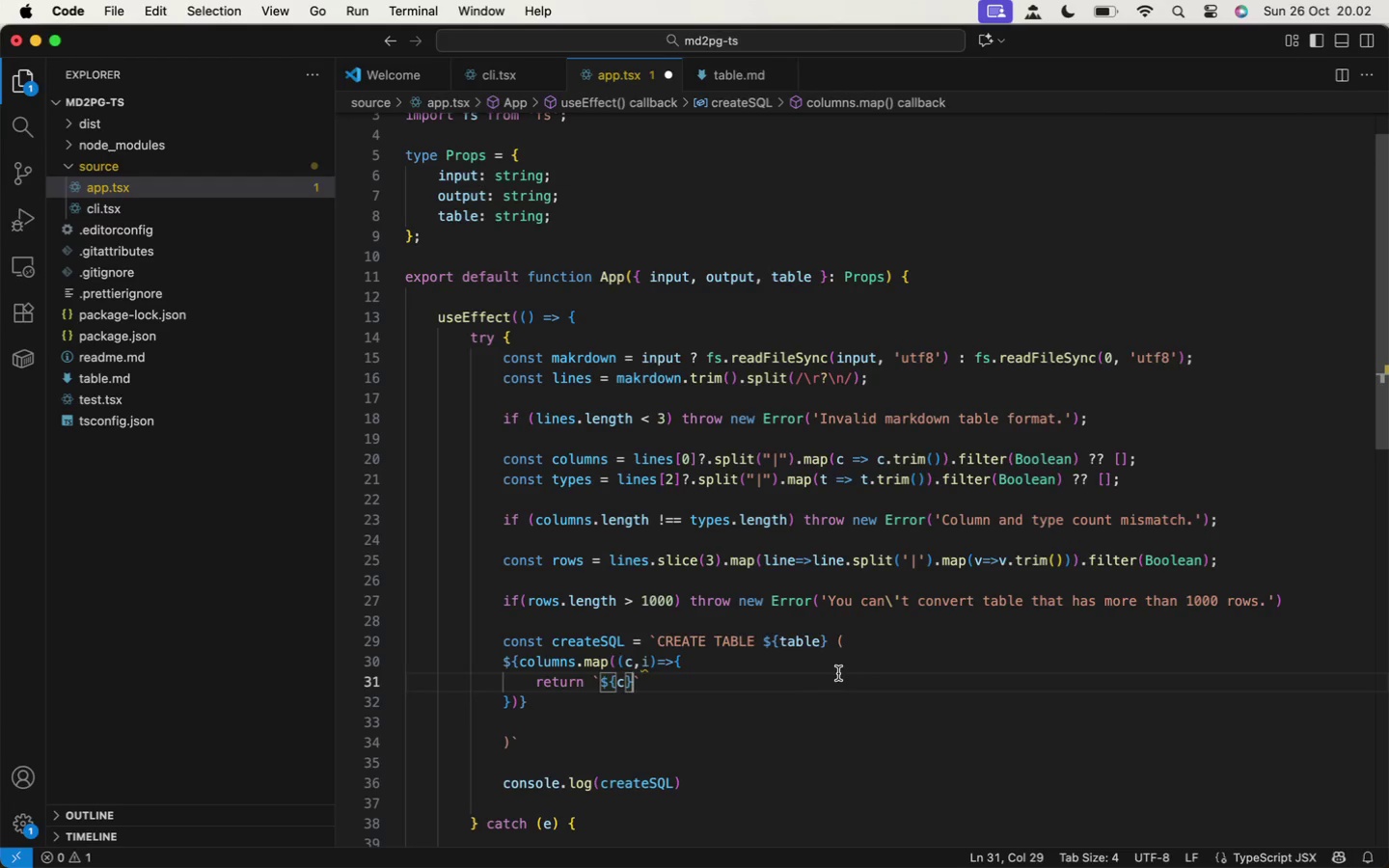 
wait(6.48)
 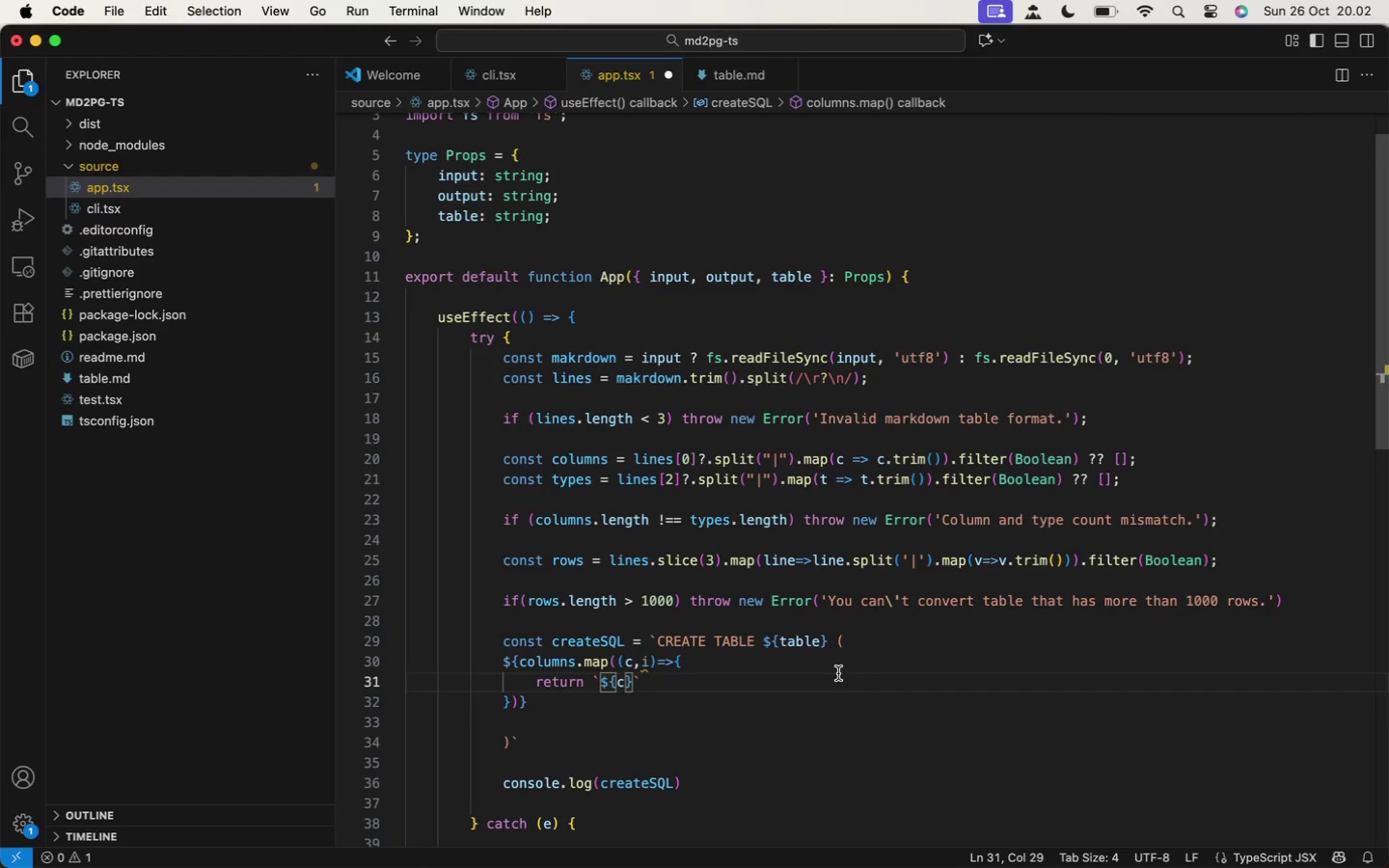 
key(Space)
 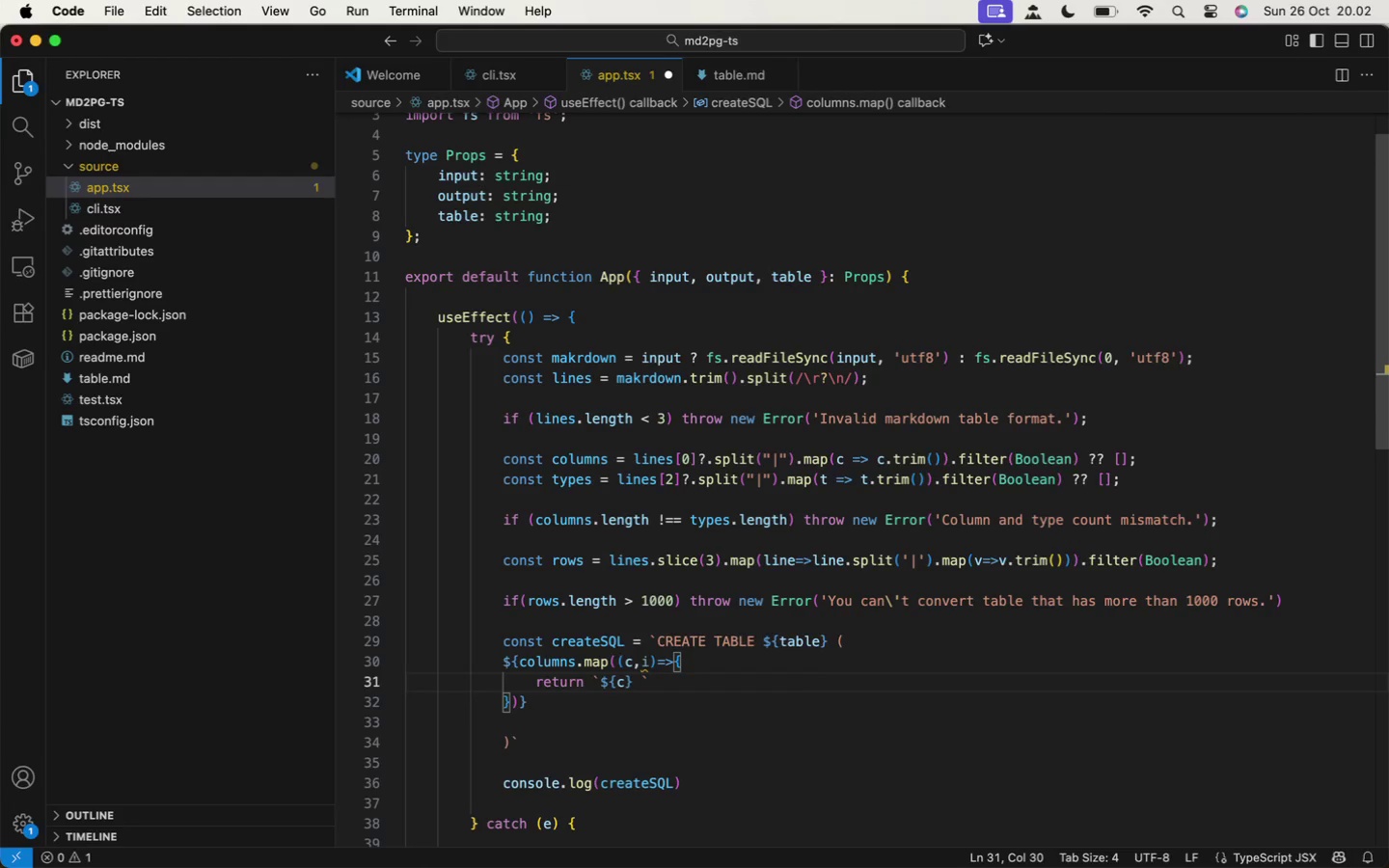 
key(Shift+4)
 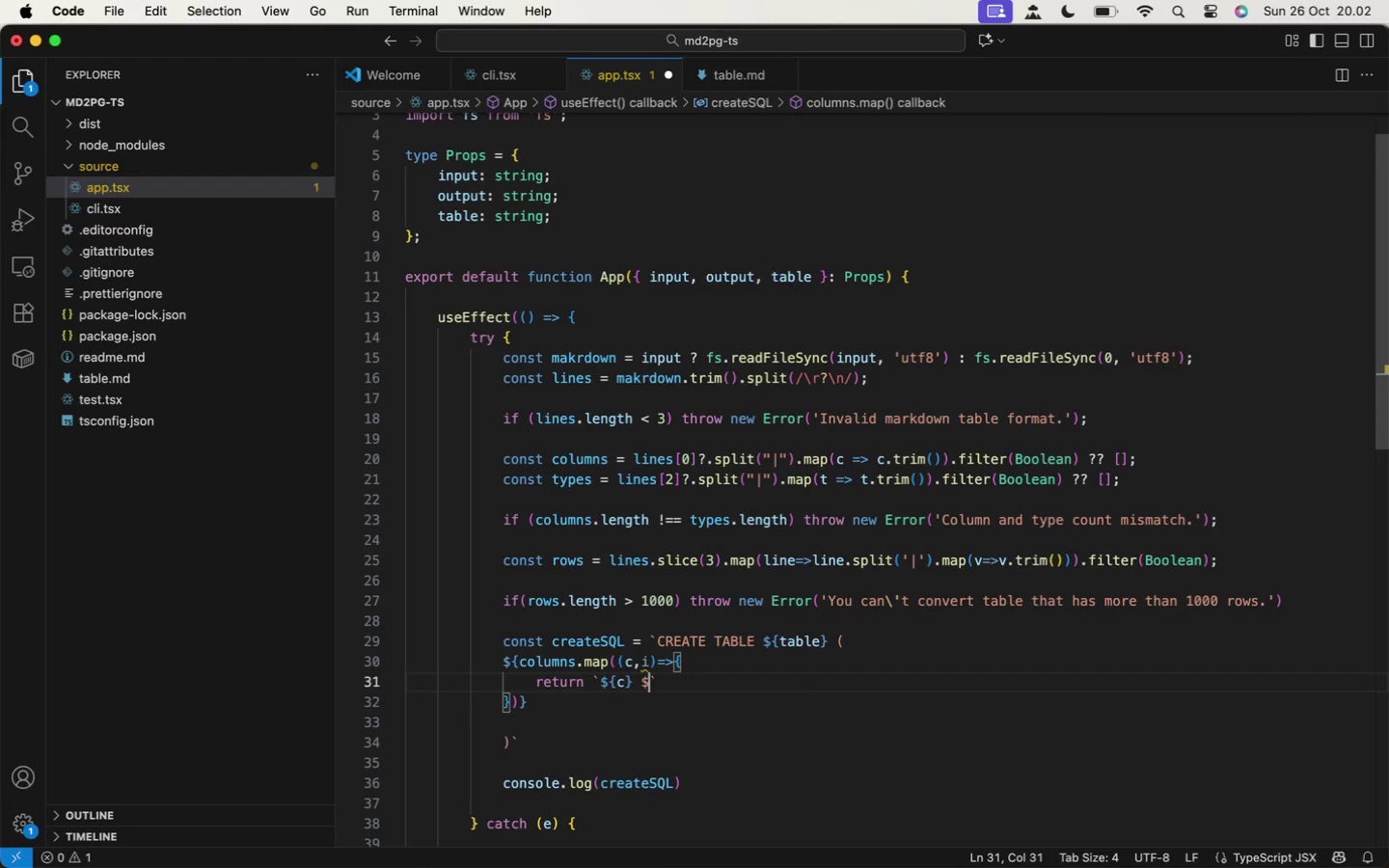 
key(Shift+BracketLeft)
 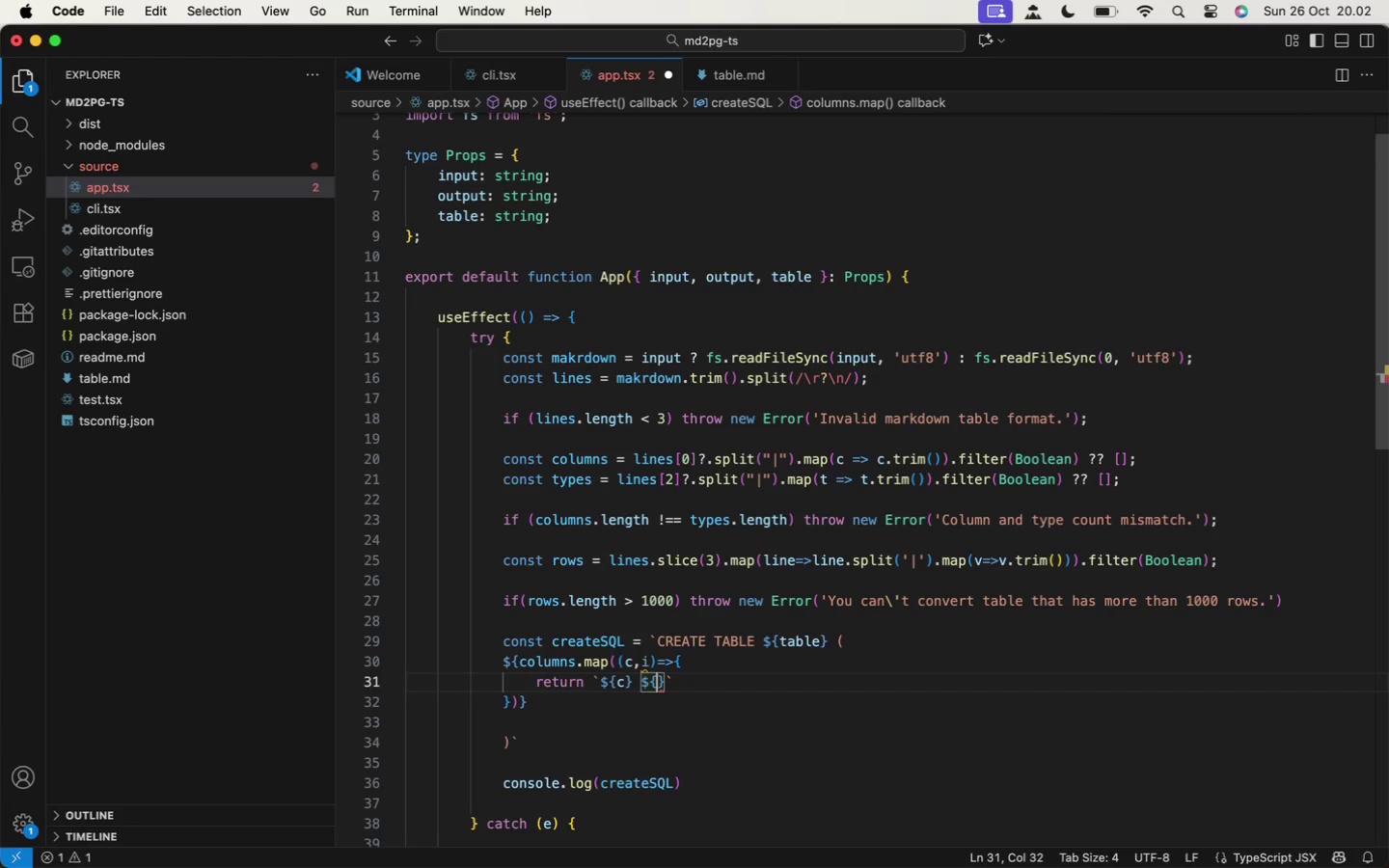 
wait(44.28)
 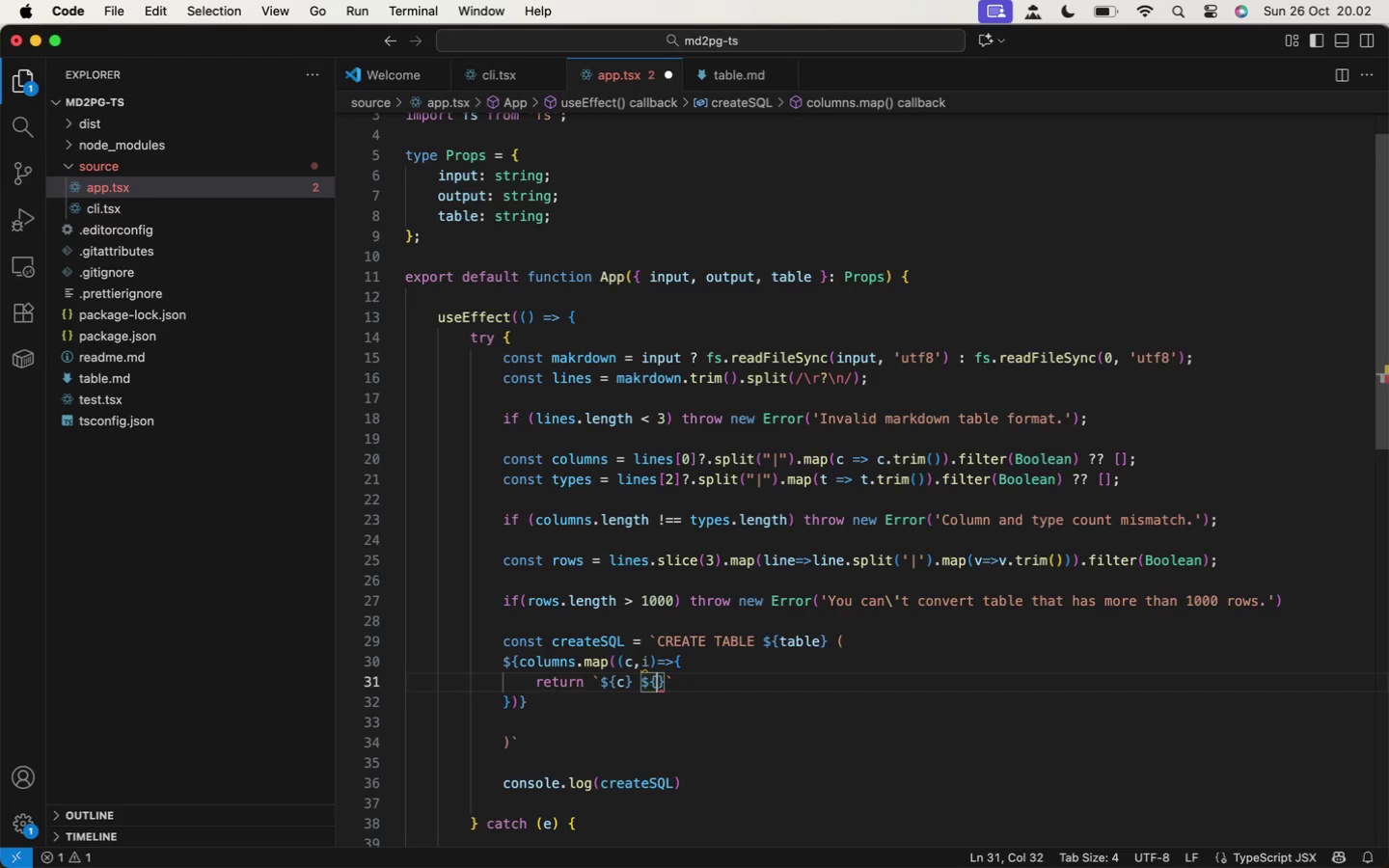 
type(types[i)
 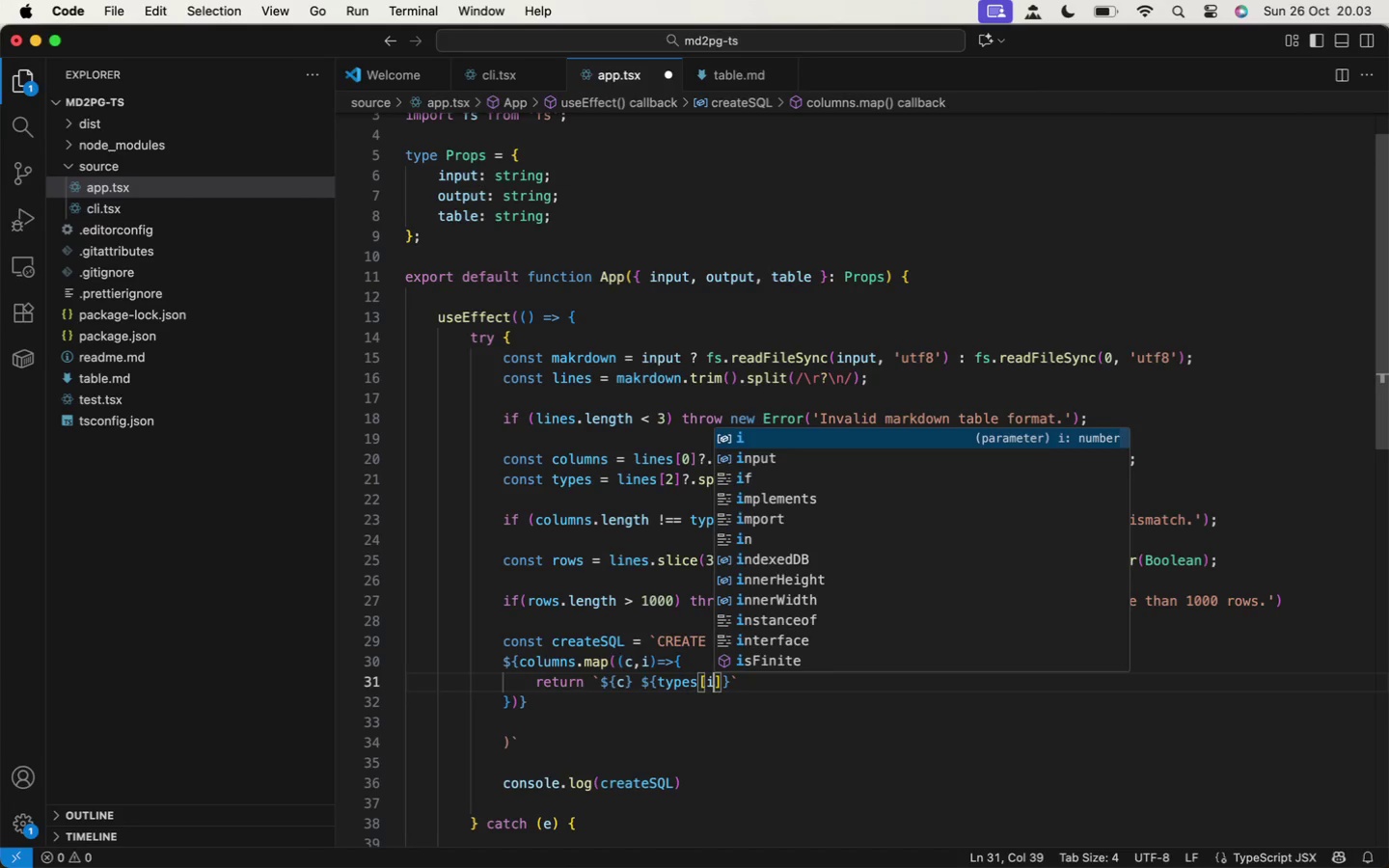 
key(ArrowRight)
 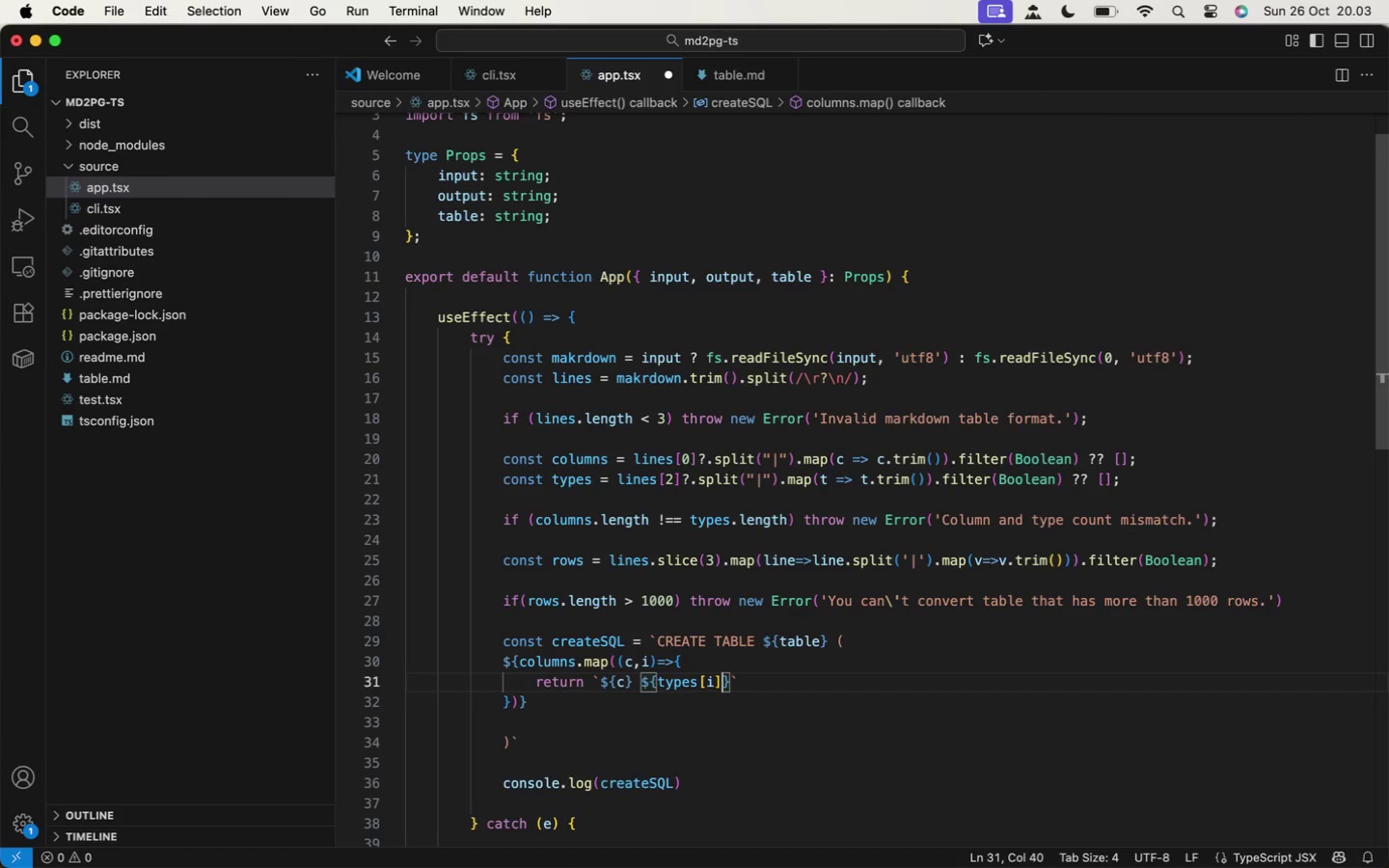 
type(.toU)
 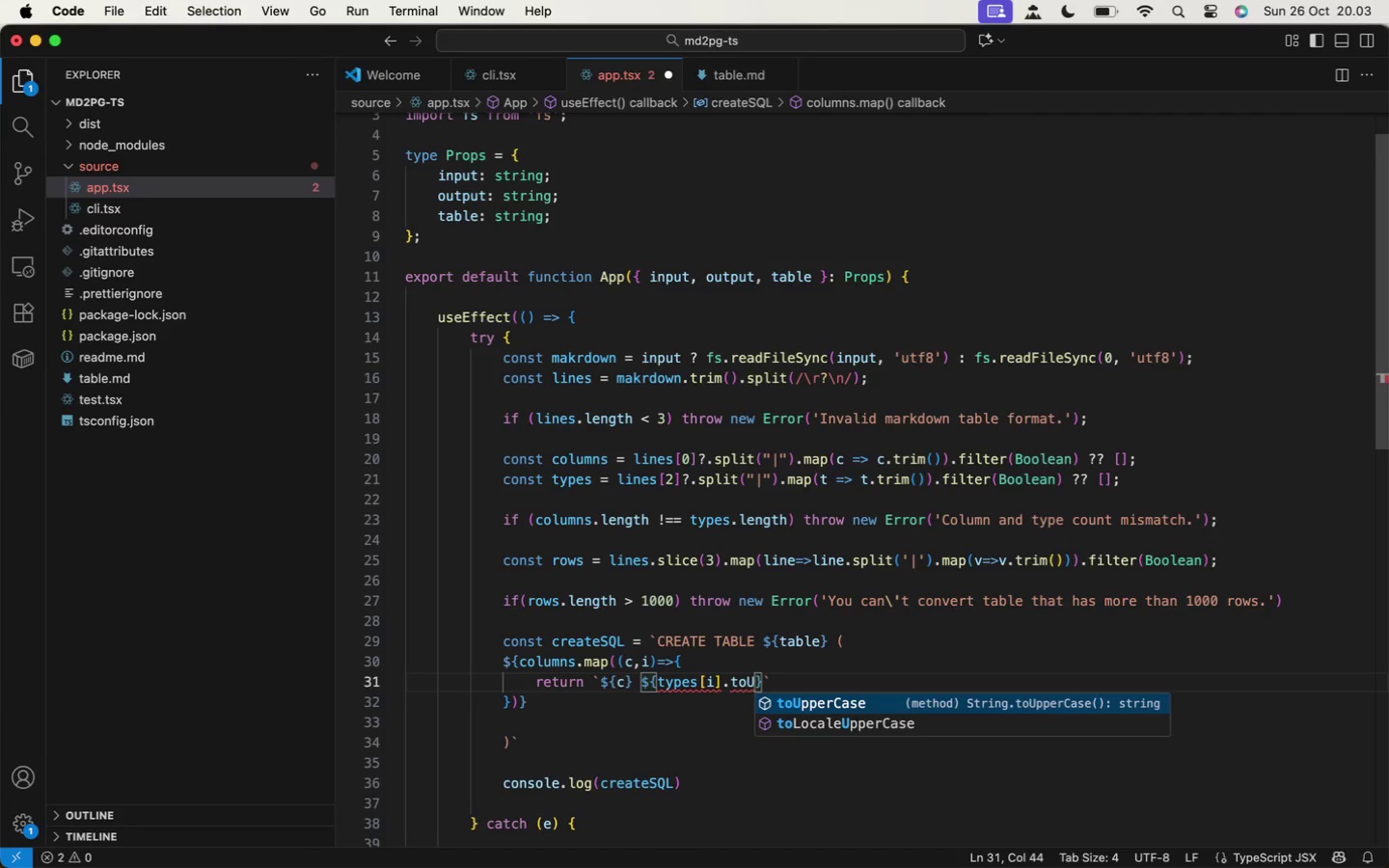 
key(Enter)
 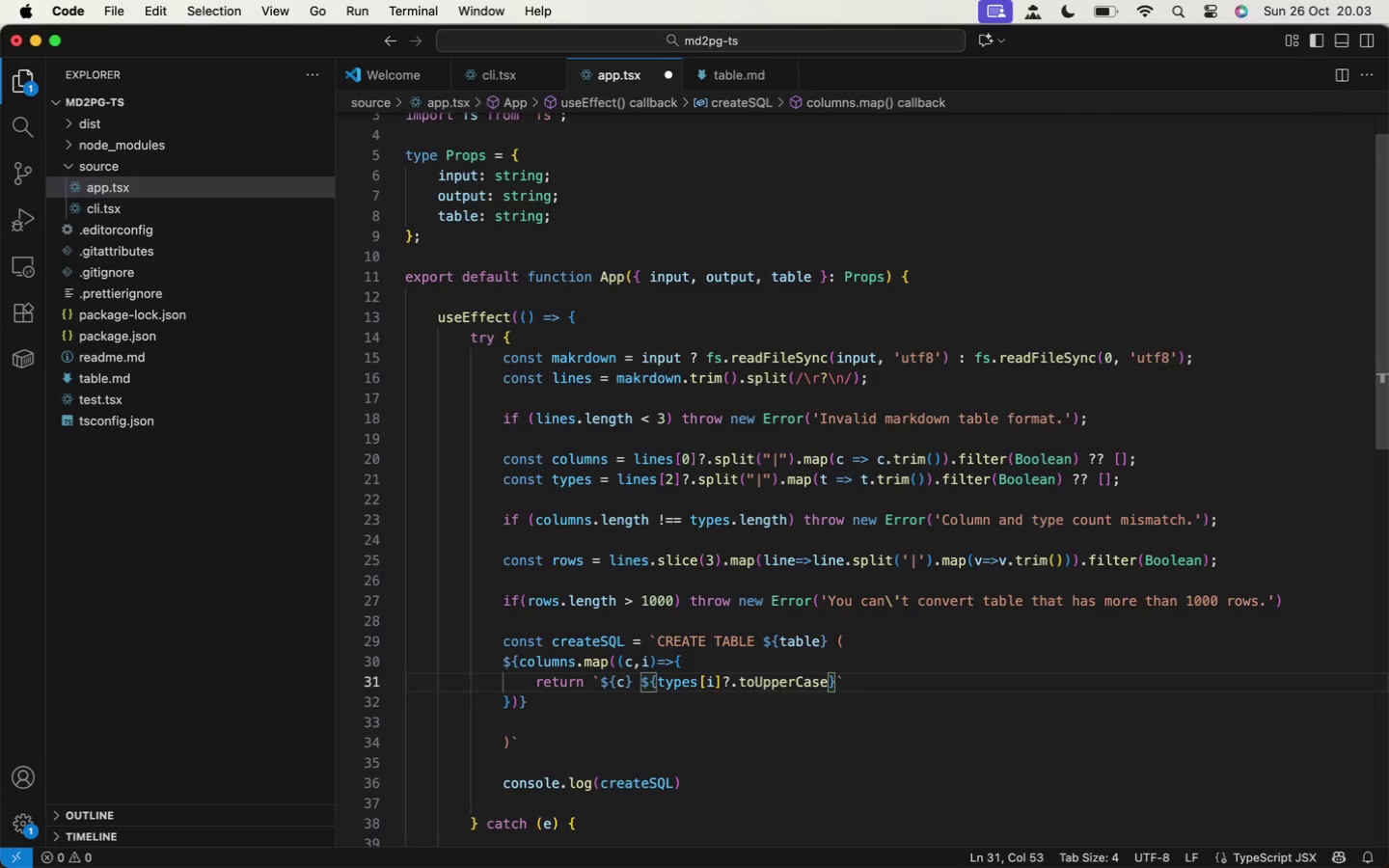 
key(Shift+9)
 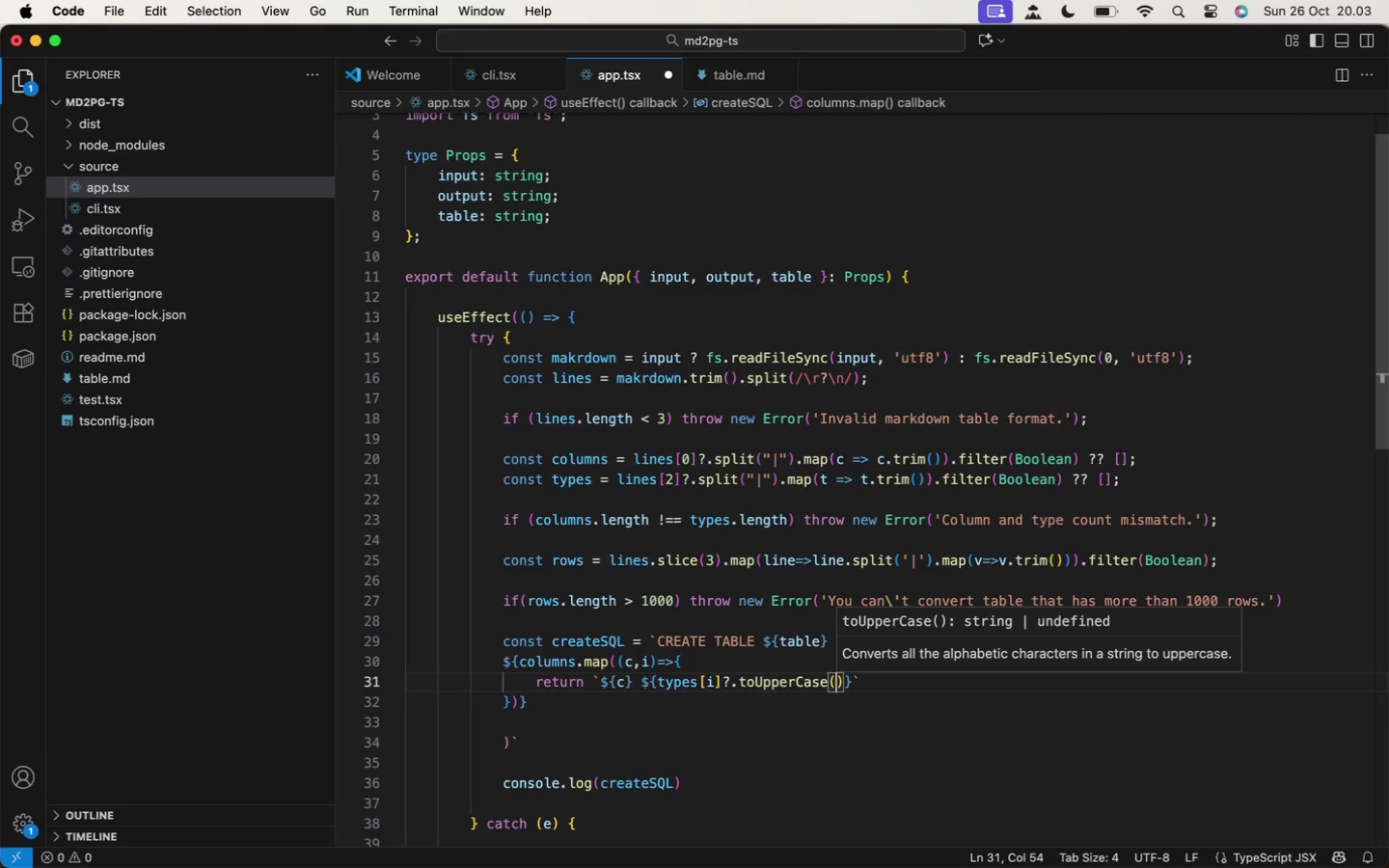 
key(ArrowRight)
 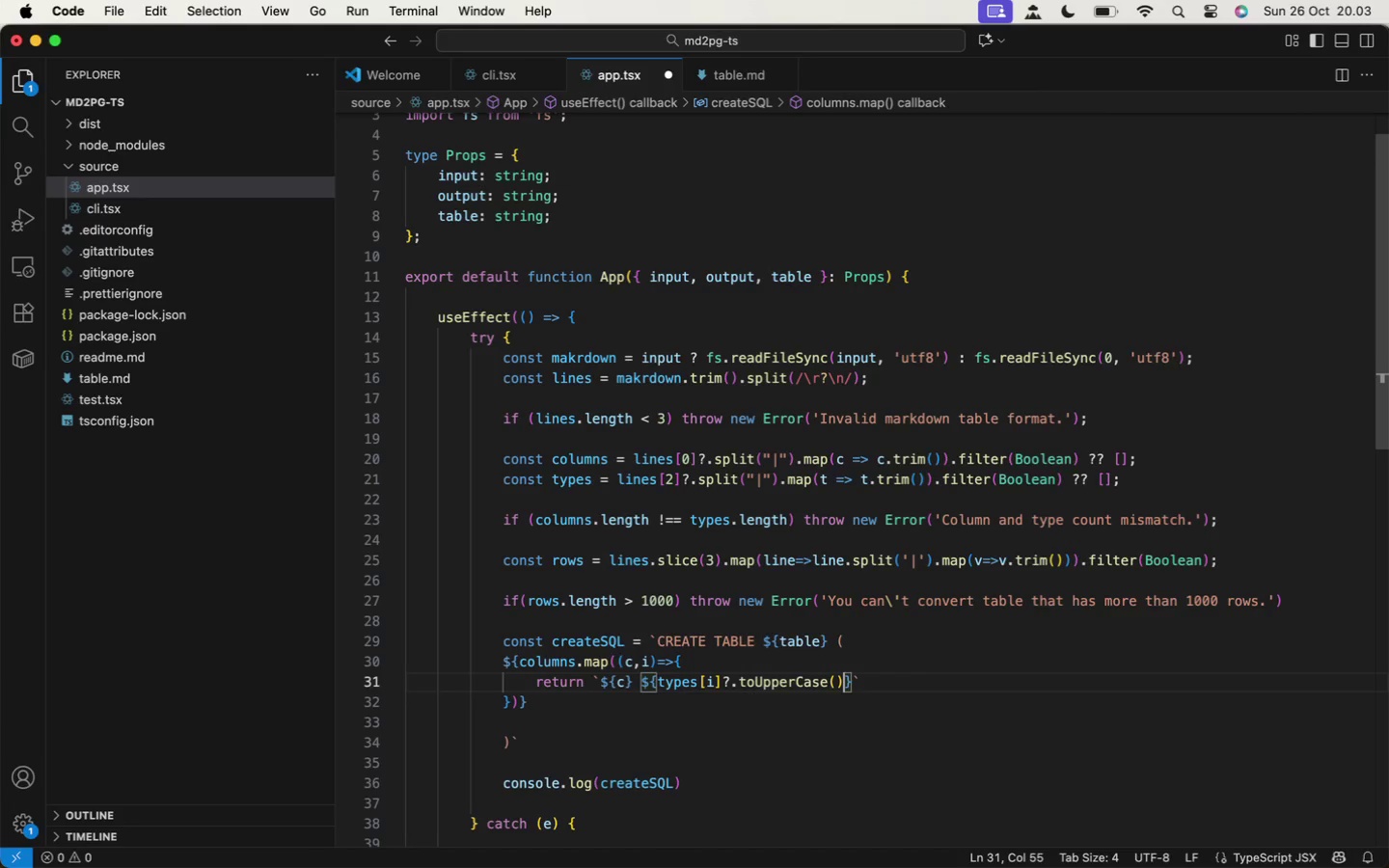 
key(ArrowRight)
 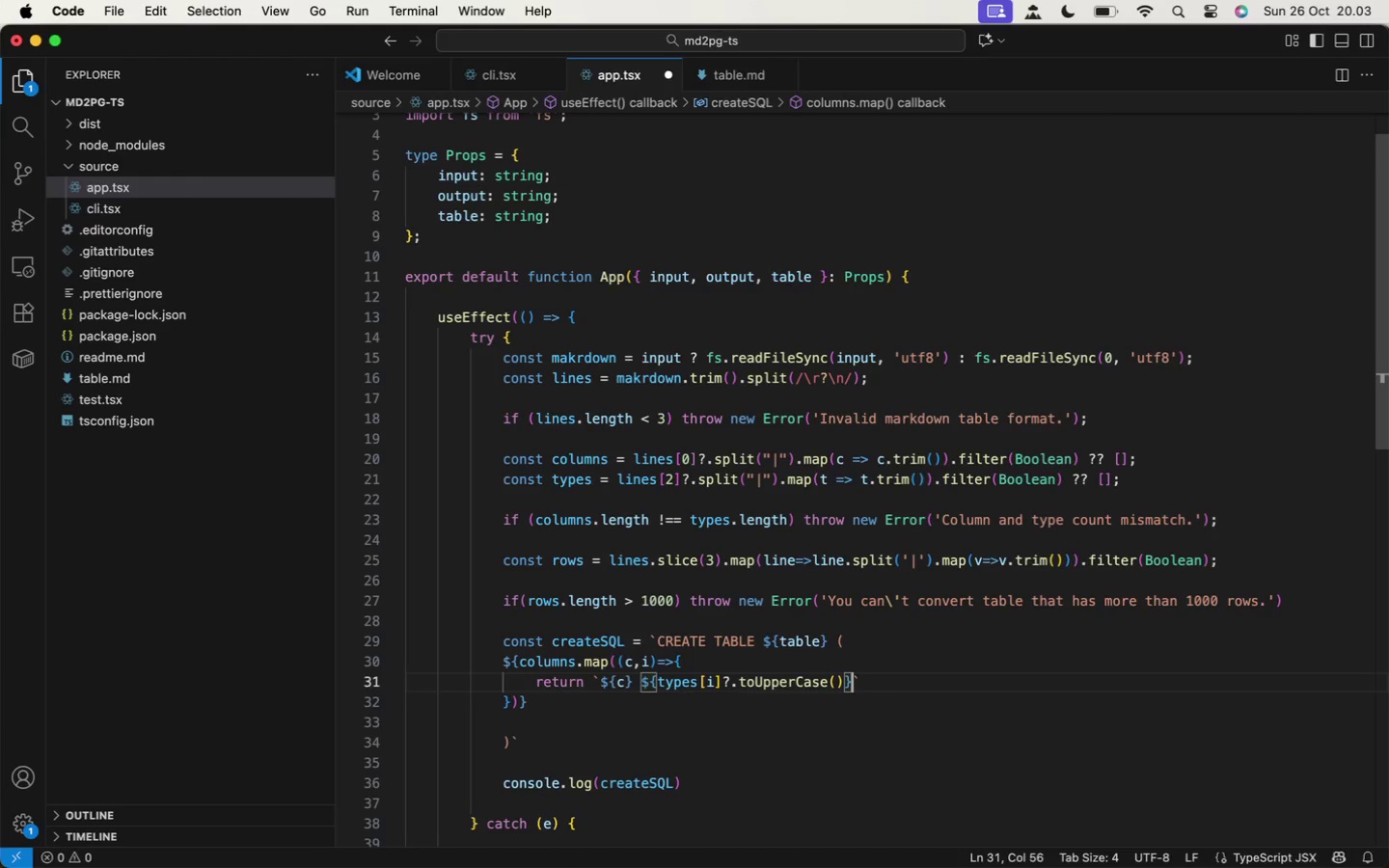 
wait(15.09)
 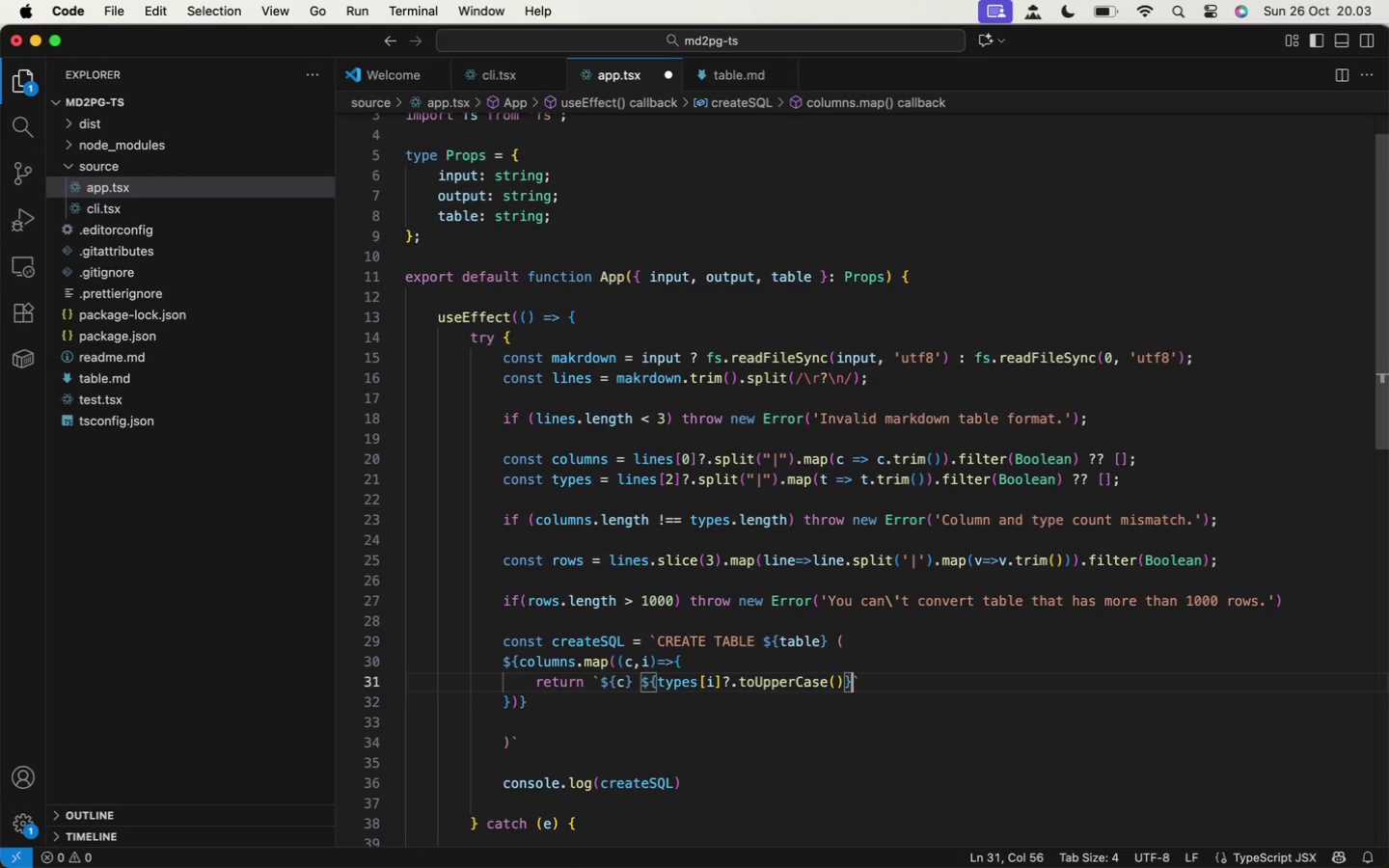 
key(ArrowDown)
 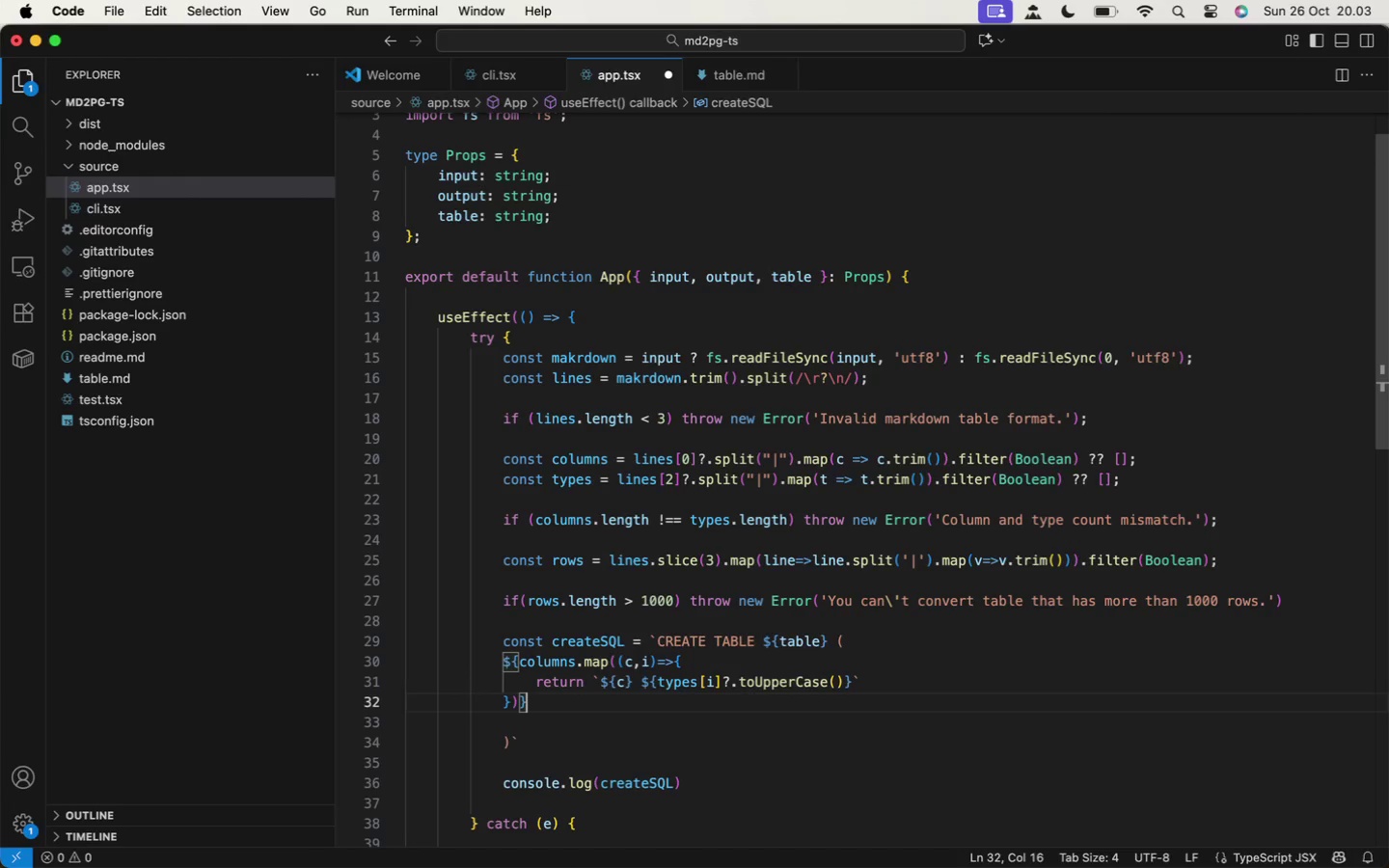 
key(ArrowLeft)
 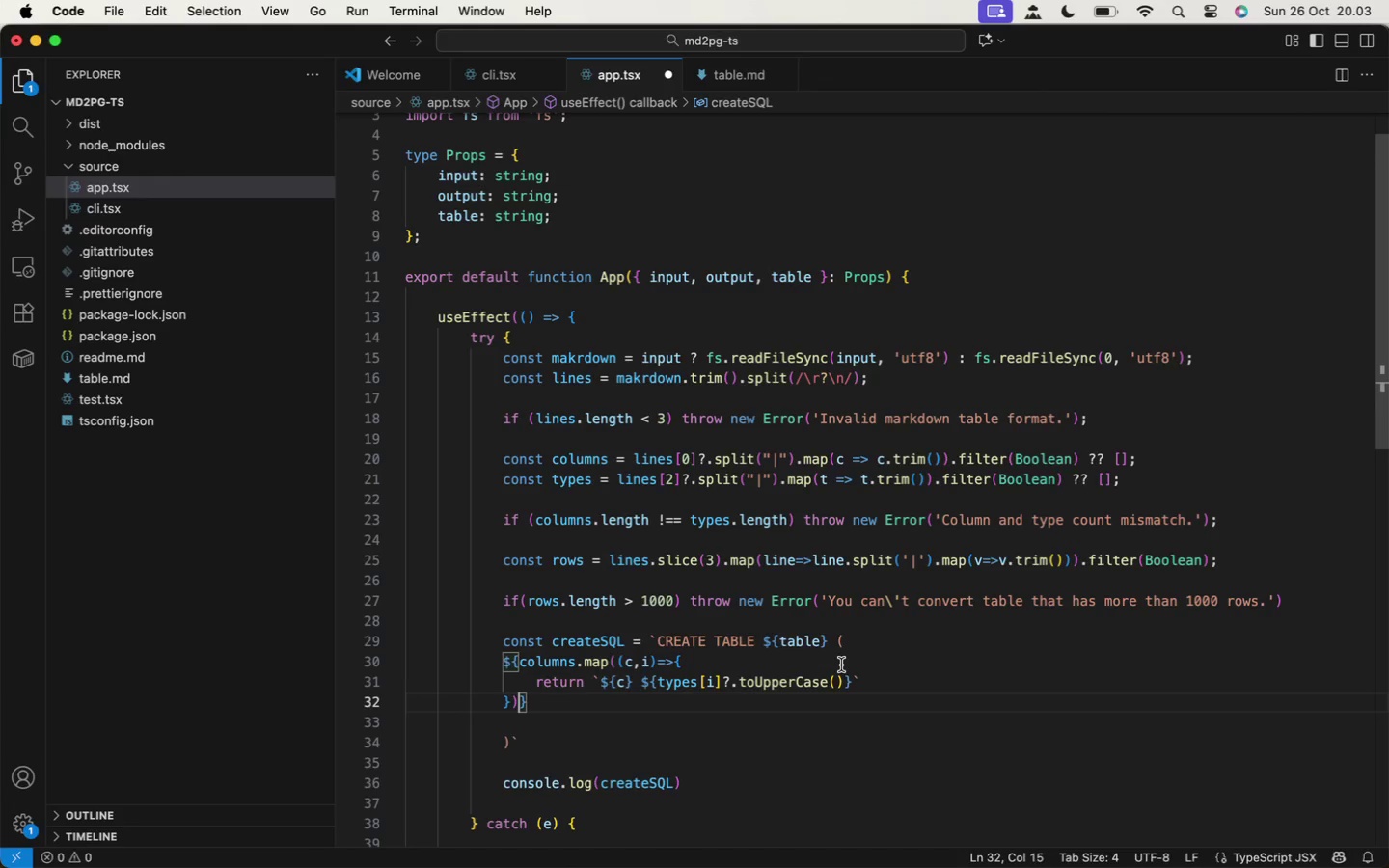 
left_click([841, 665])
 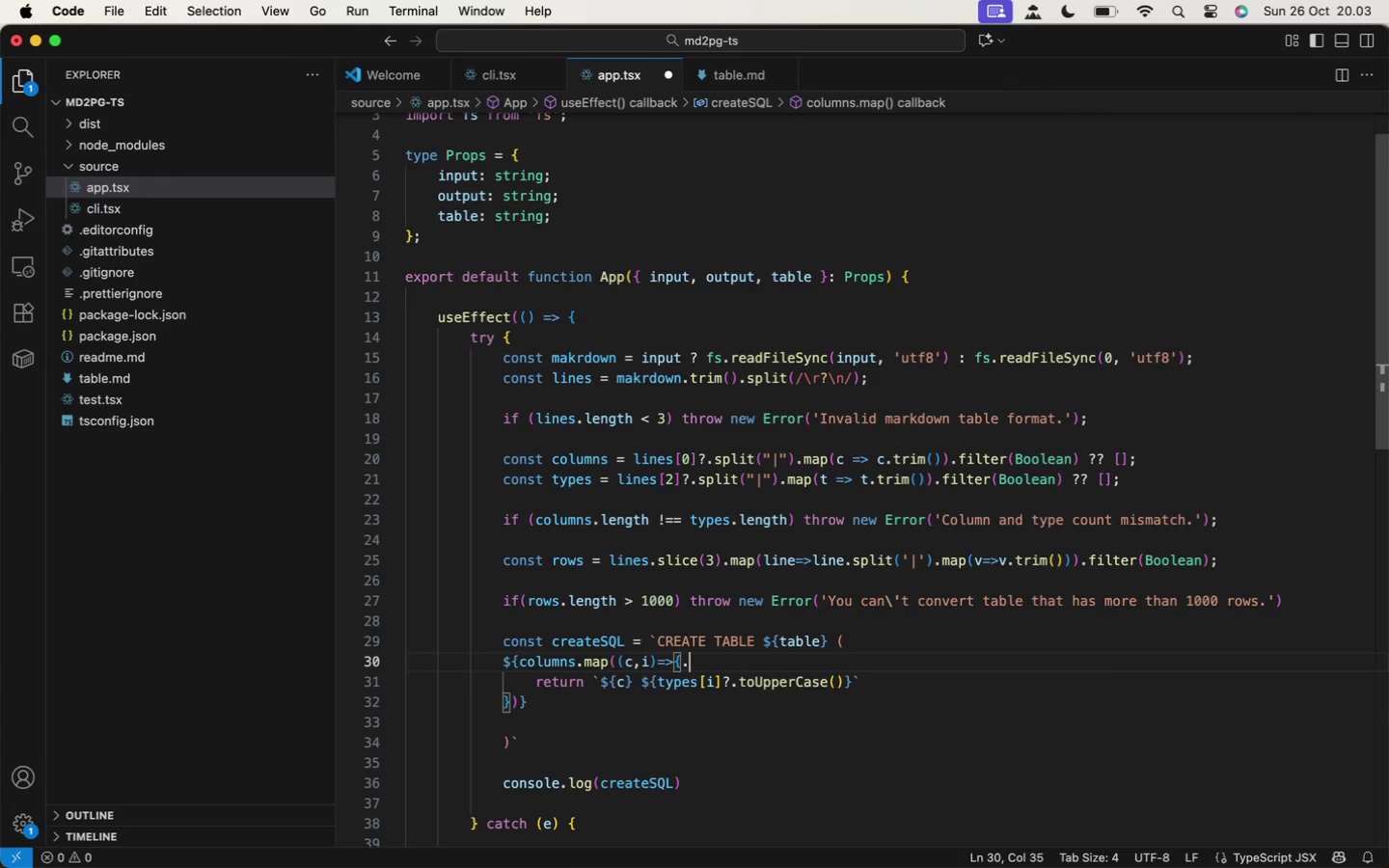 
type(.joi)
key(Backspace)
key(Backspace)
key(Backspace)
key(Backspace)
 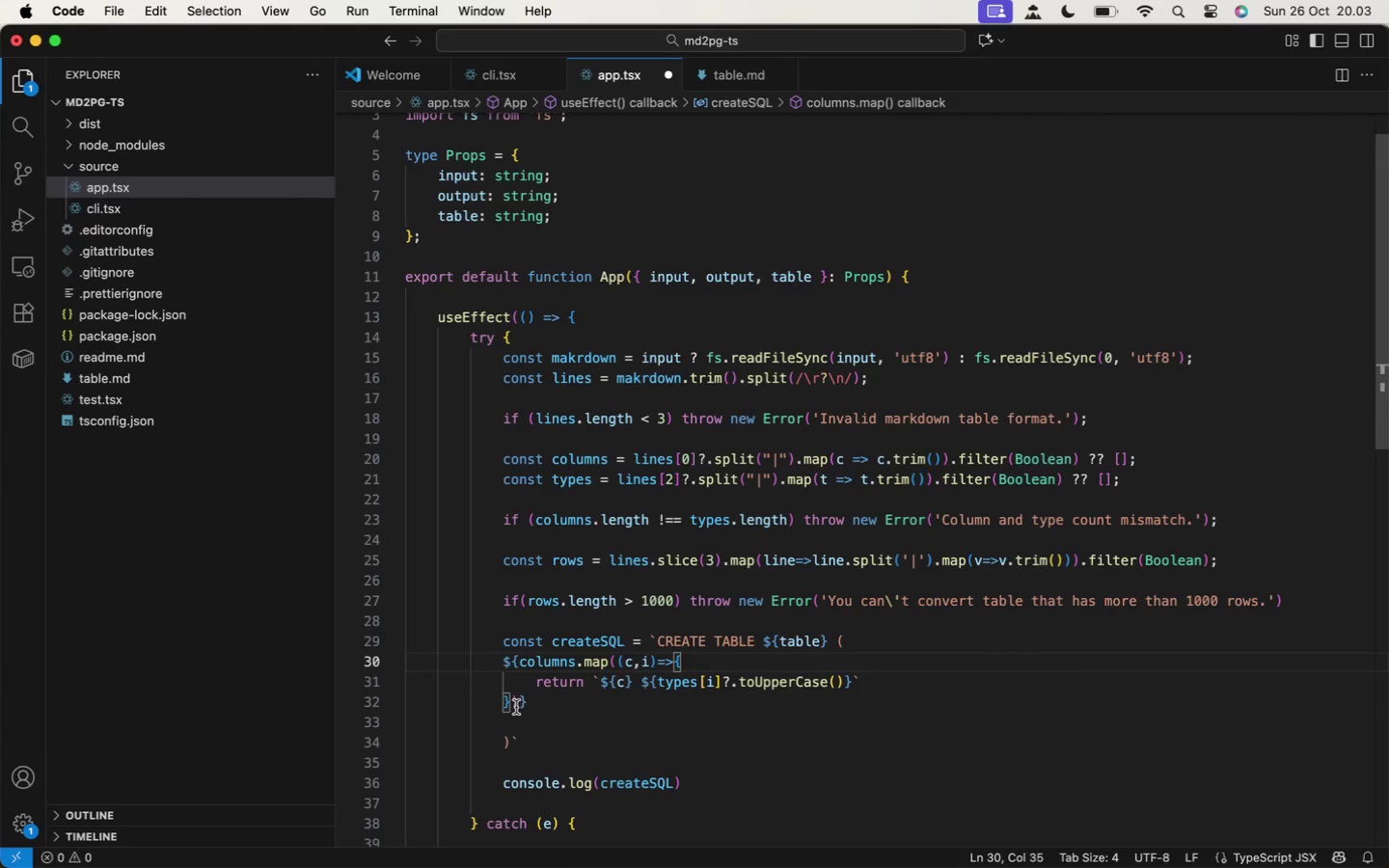 
left_click([513, 706])
 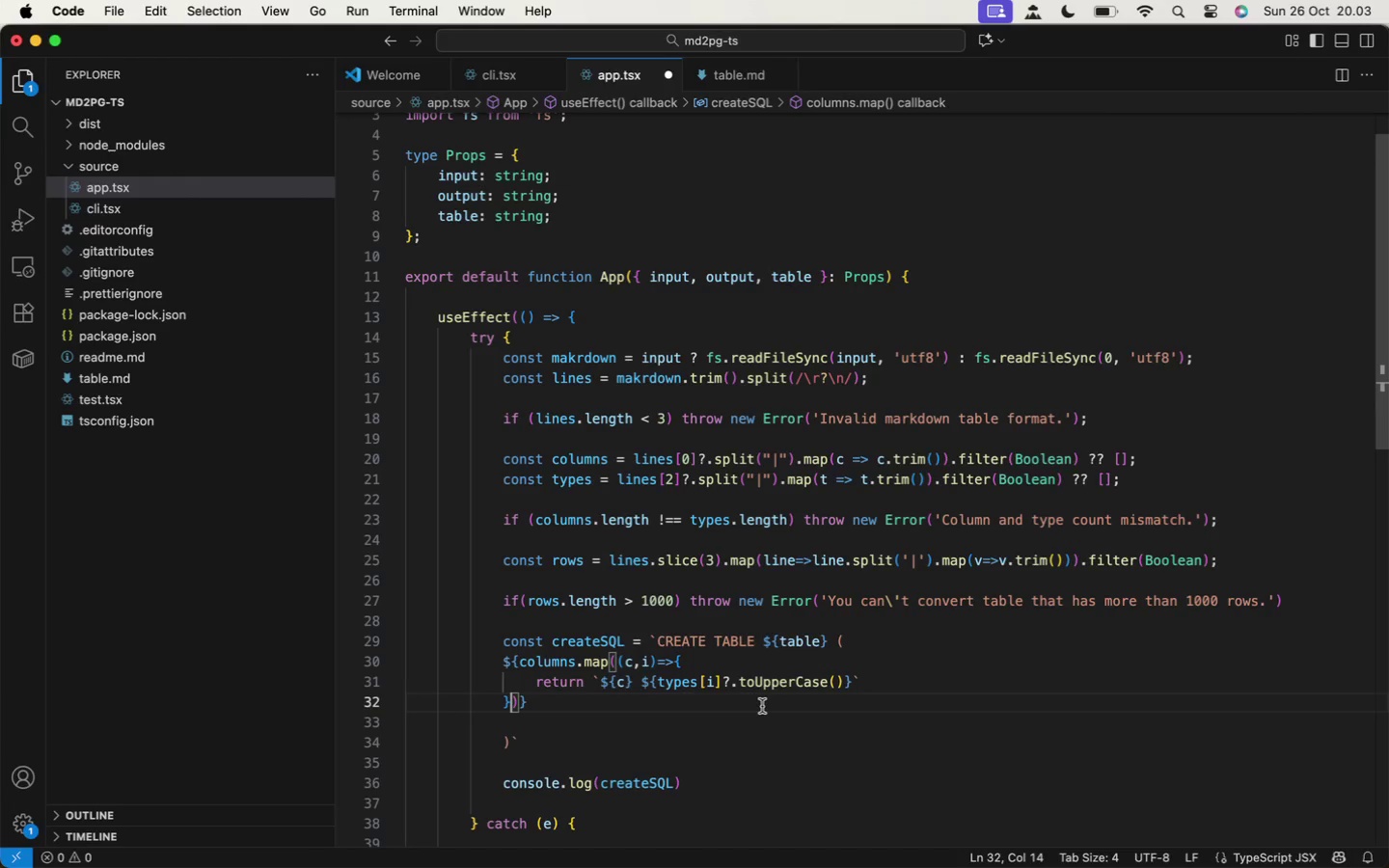 
wait(26.96)
 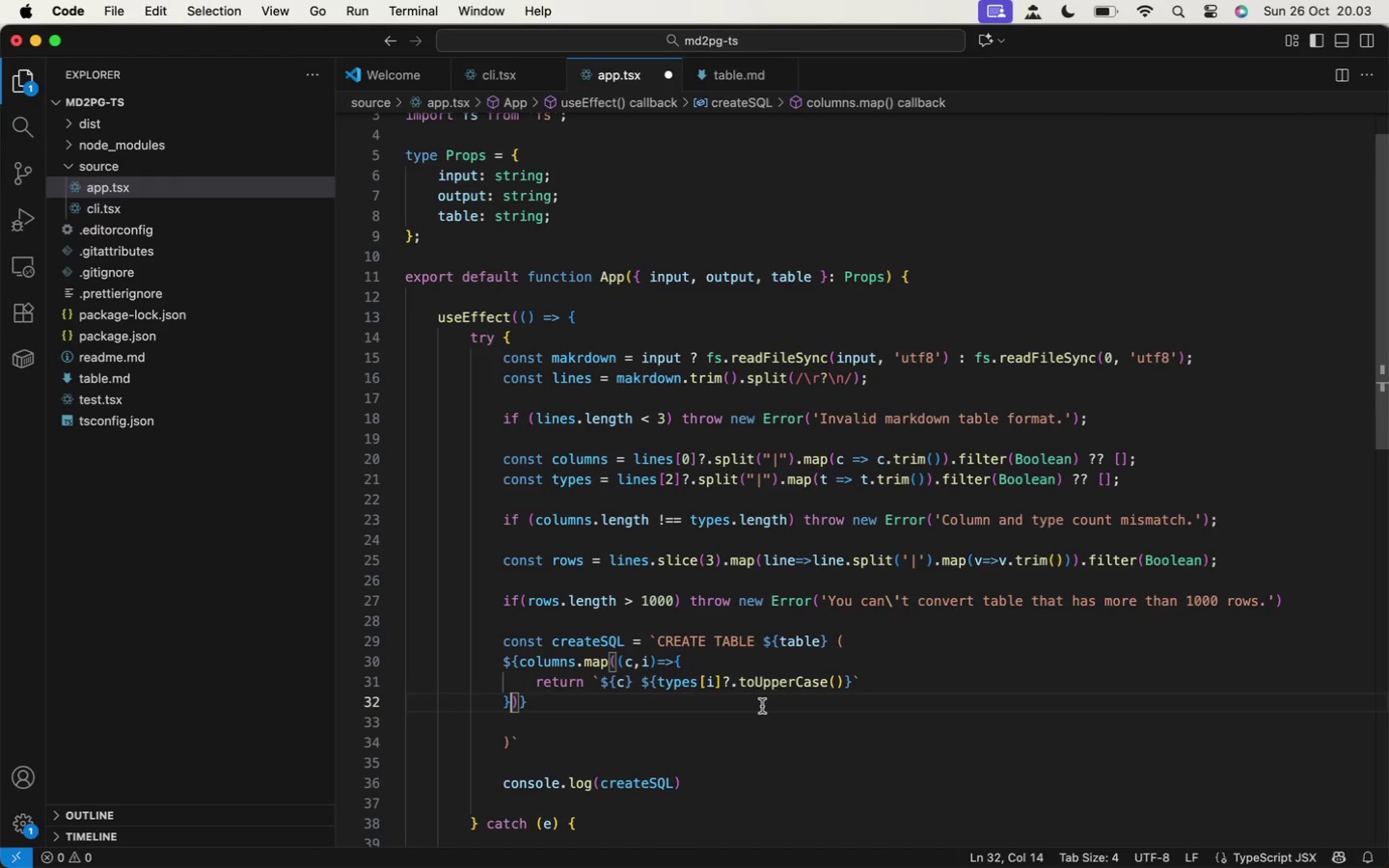 
key(ArrowRight)
 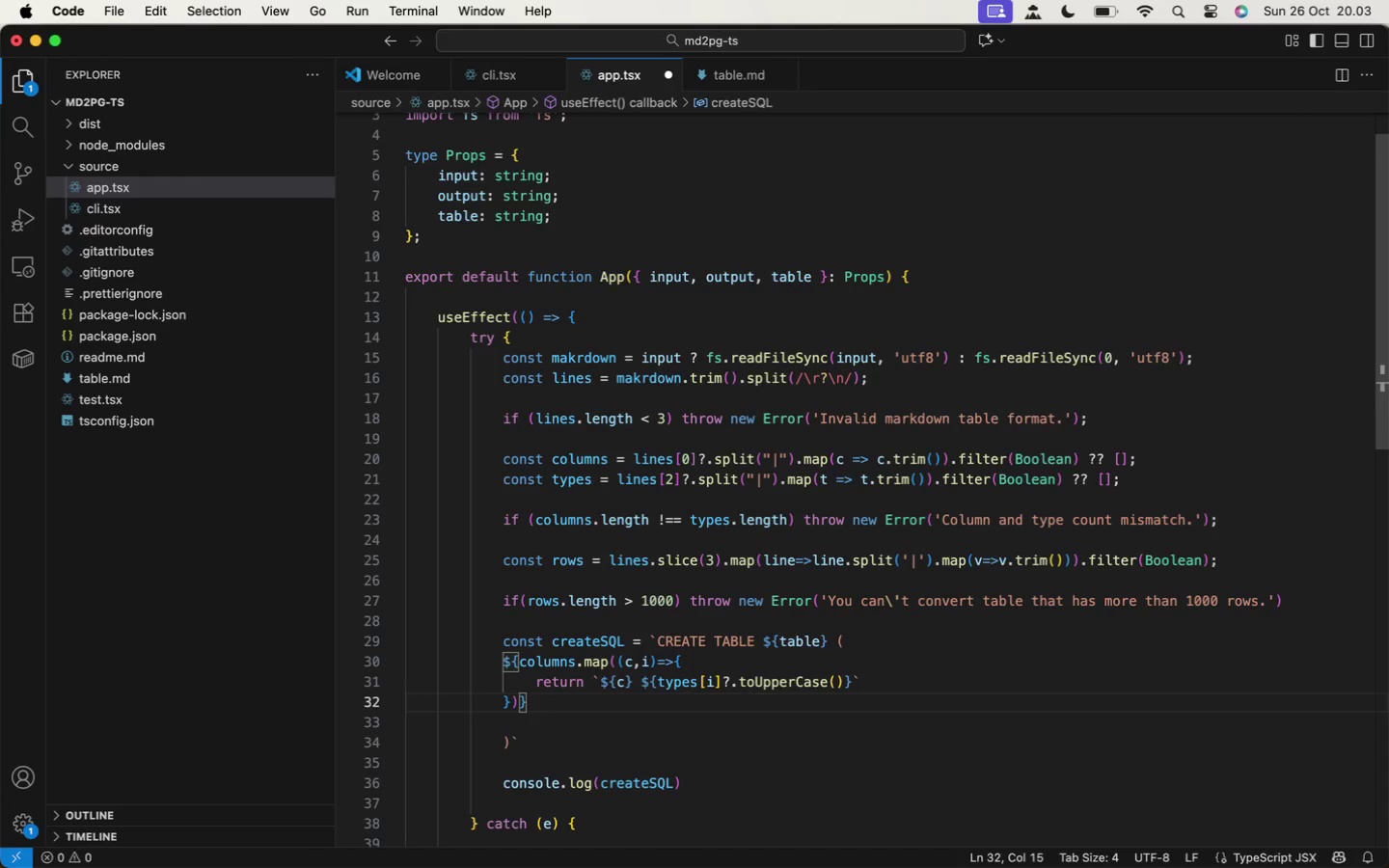 
type(.join()
 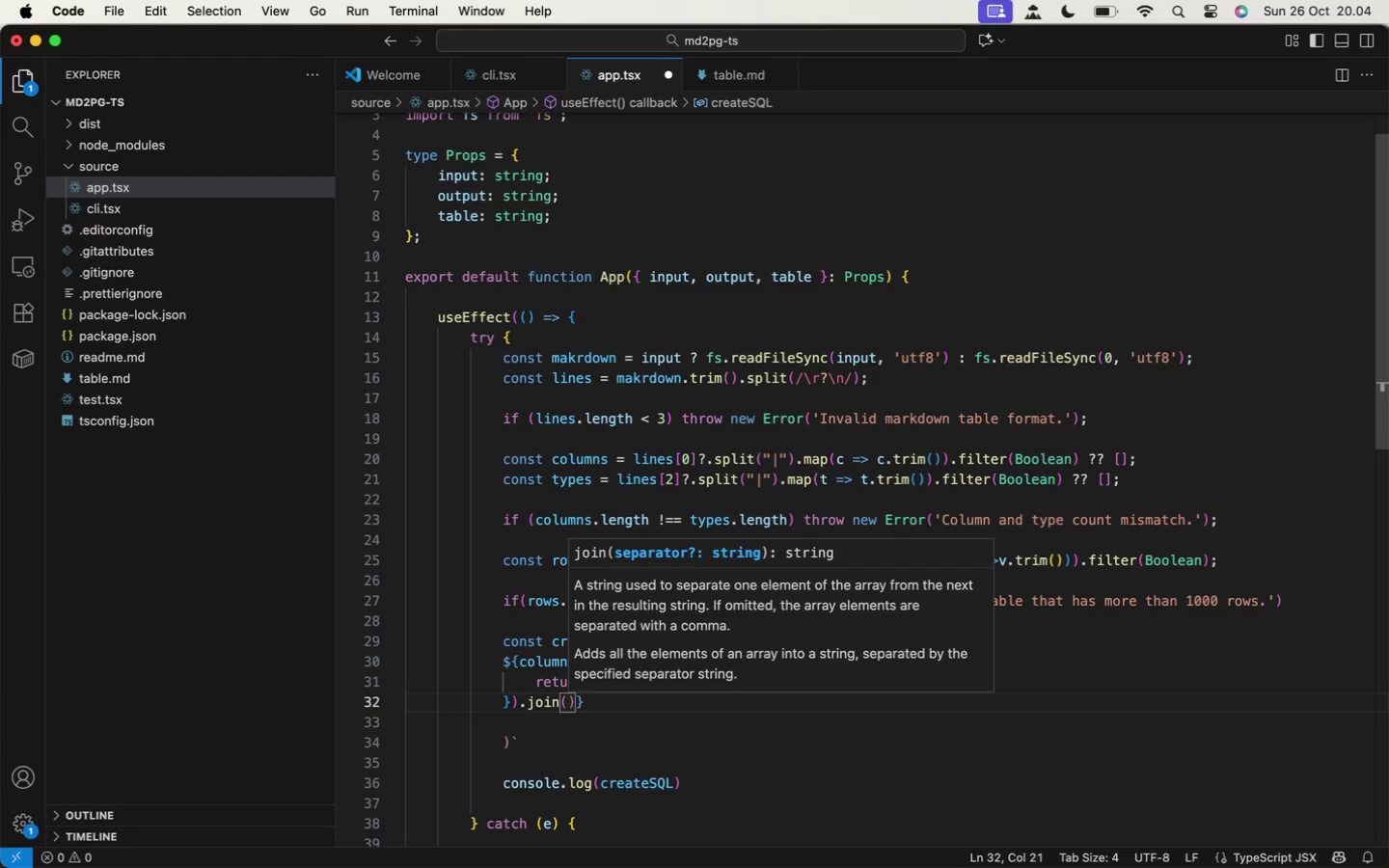 
wait(7.0)
 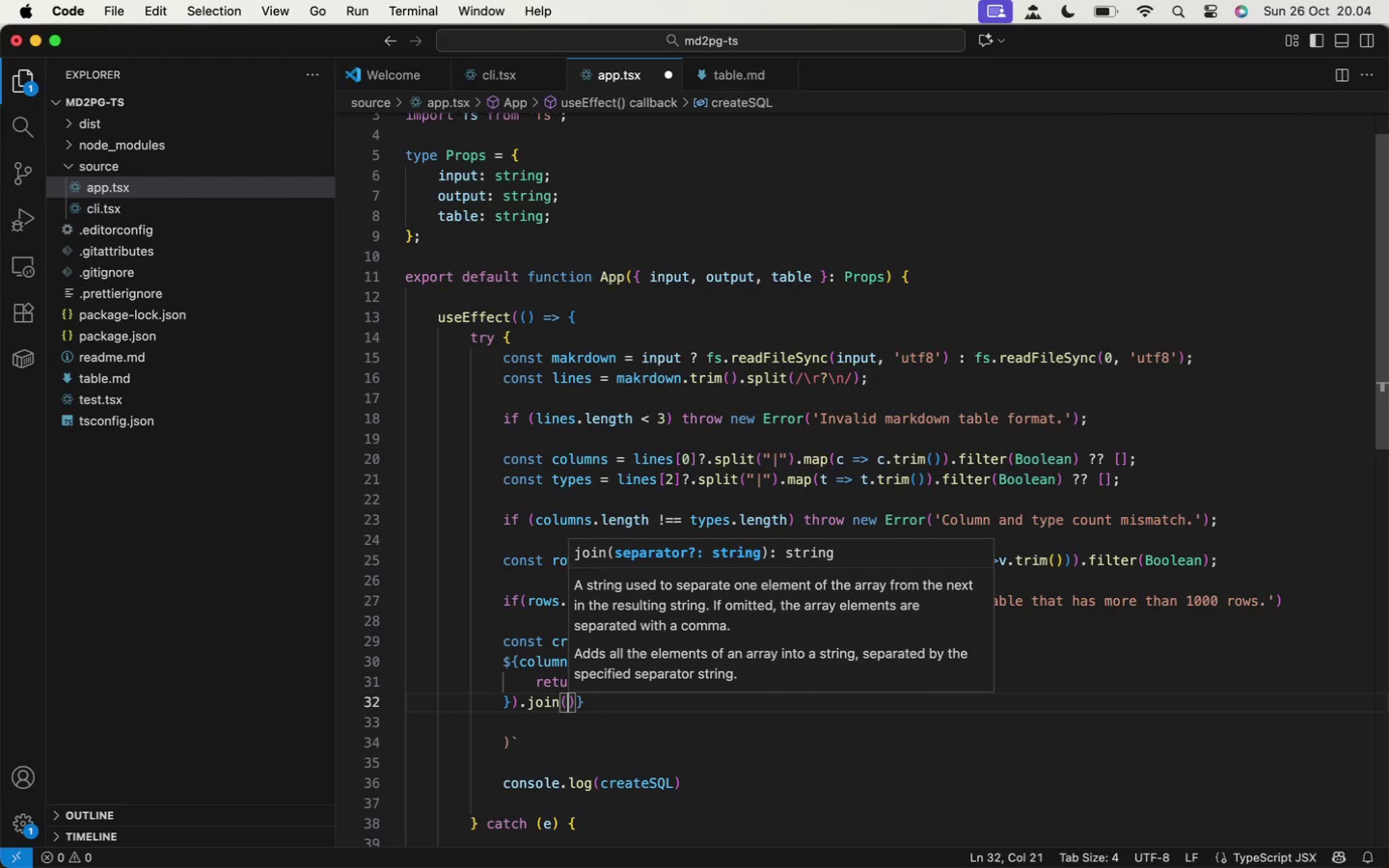 
key(Quote)
 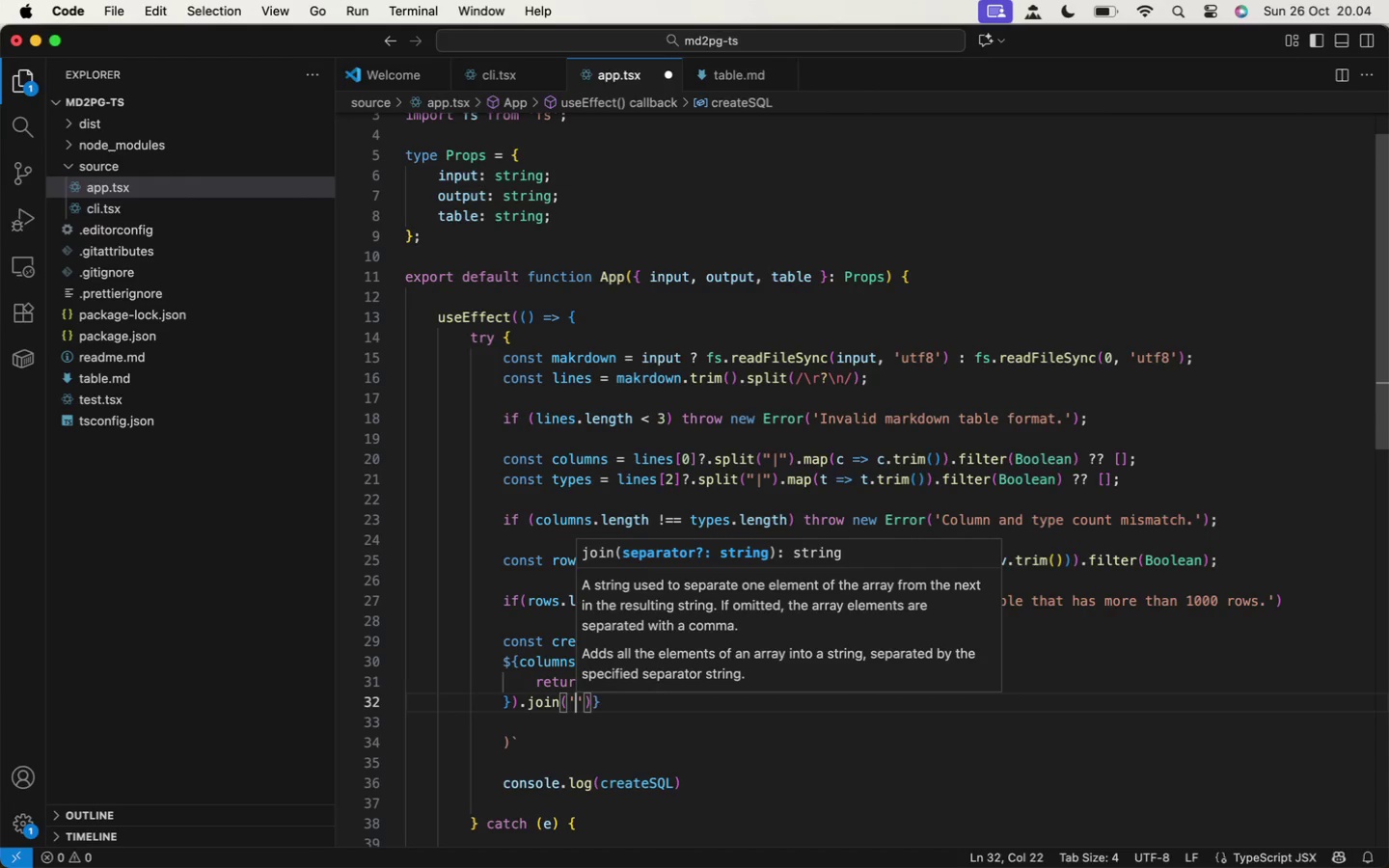 
key(Comma)
 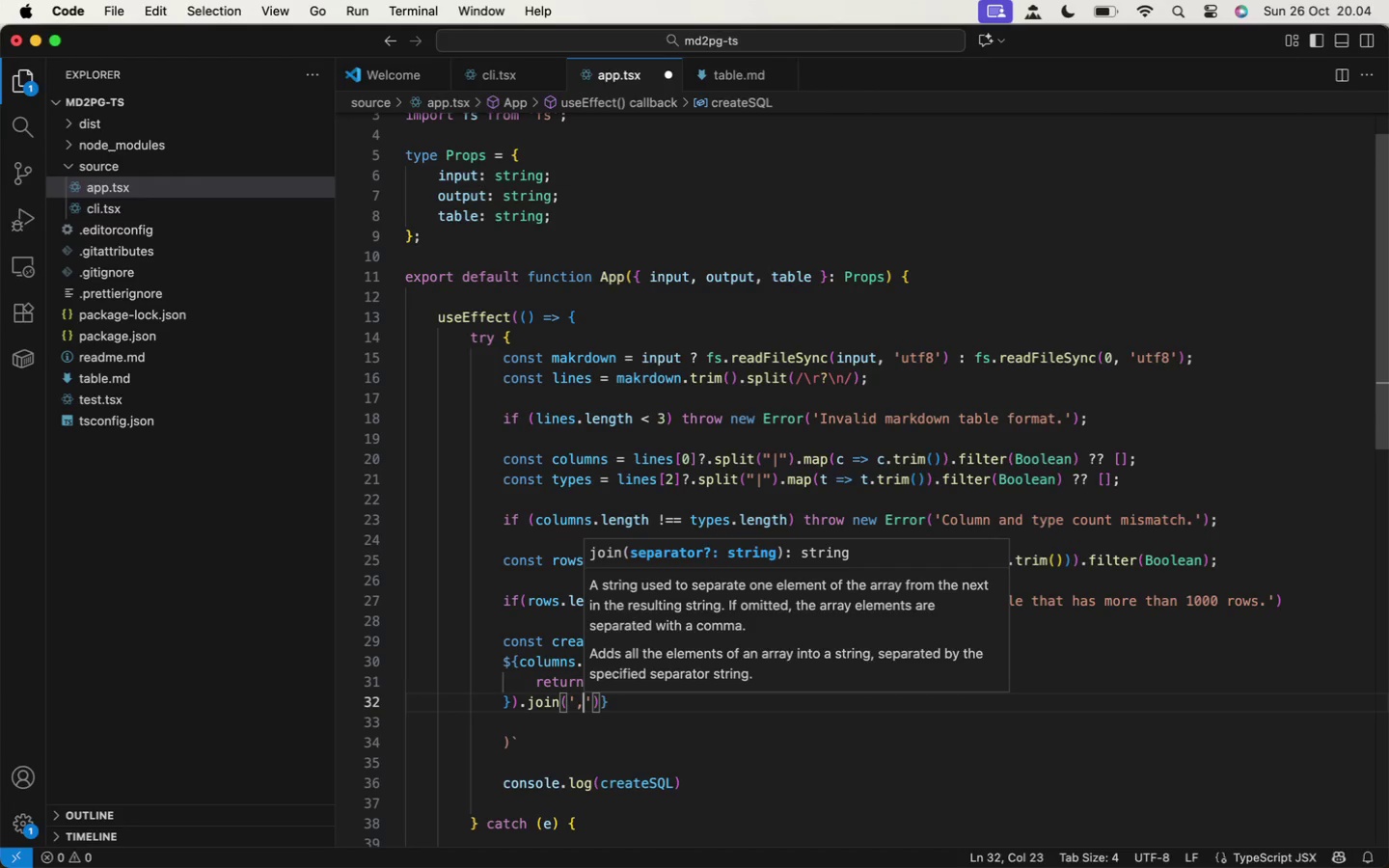 
key(Backslash)
 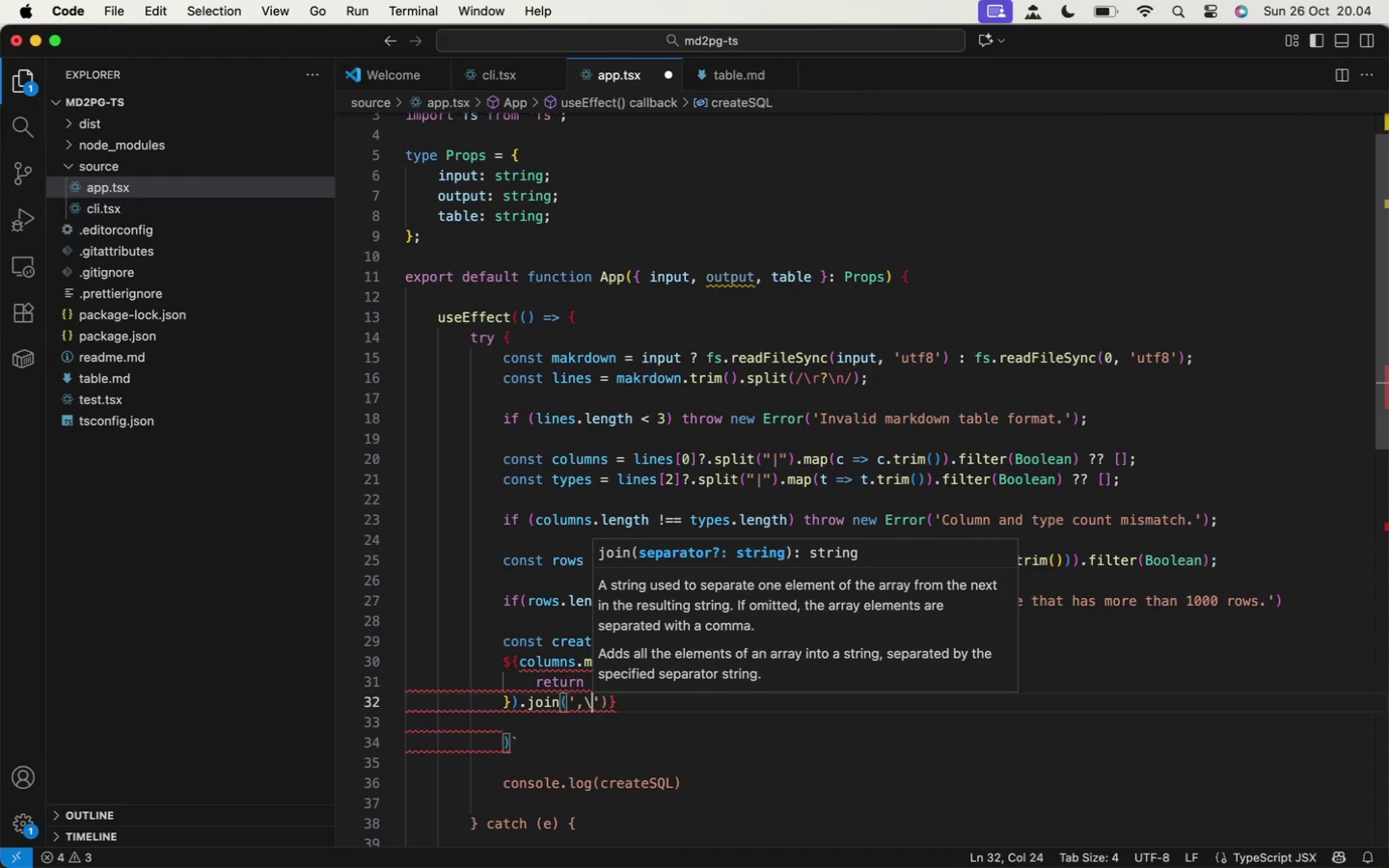 
key(N)
 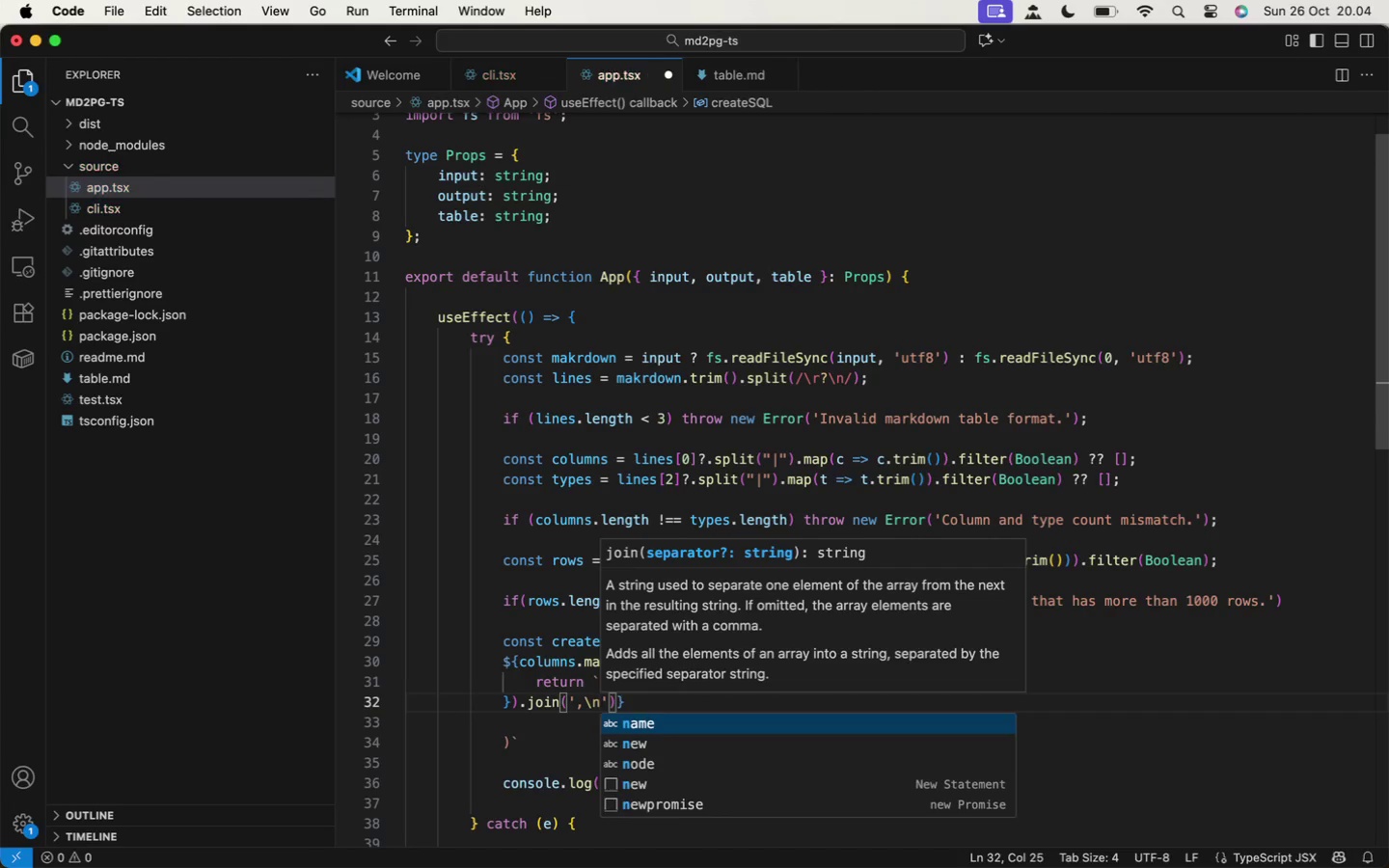 
key(Space)
 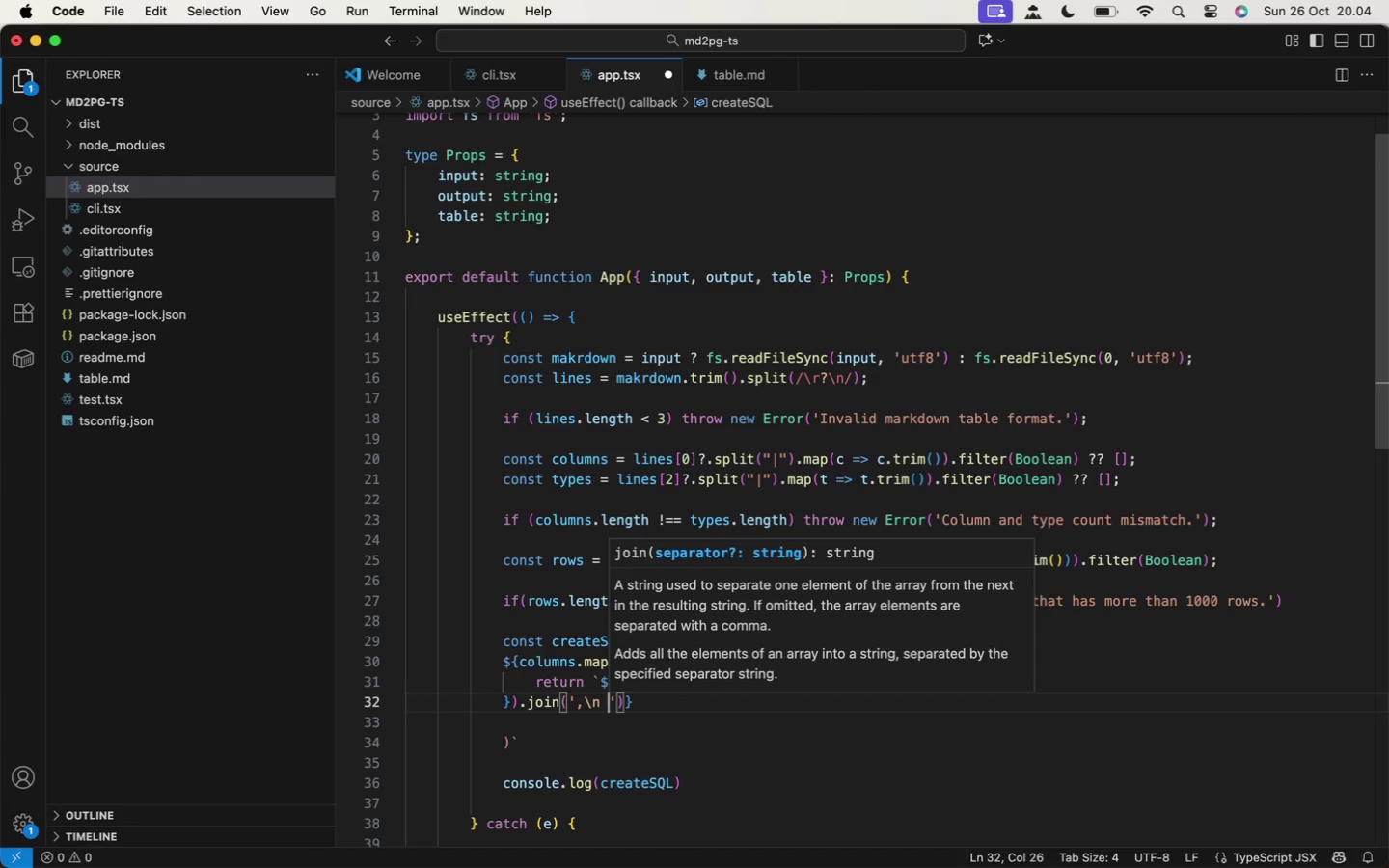 
wait(15.27)
 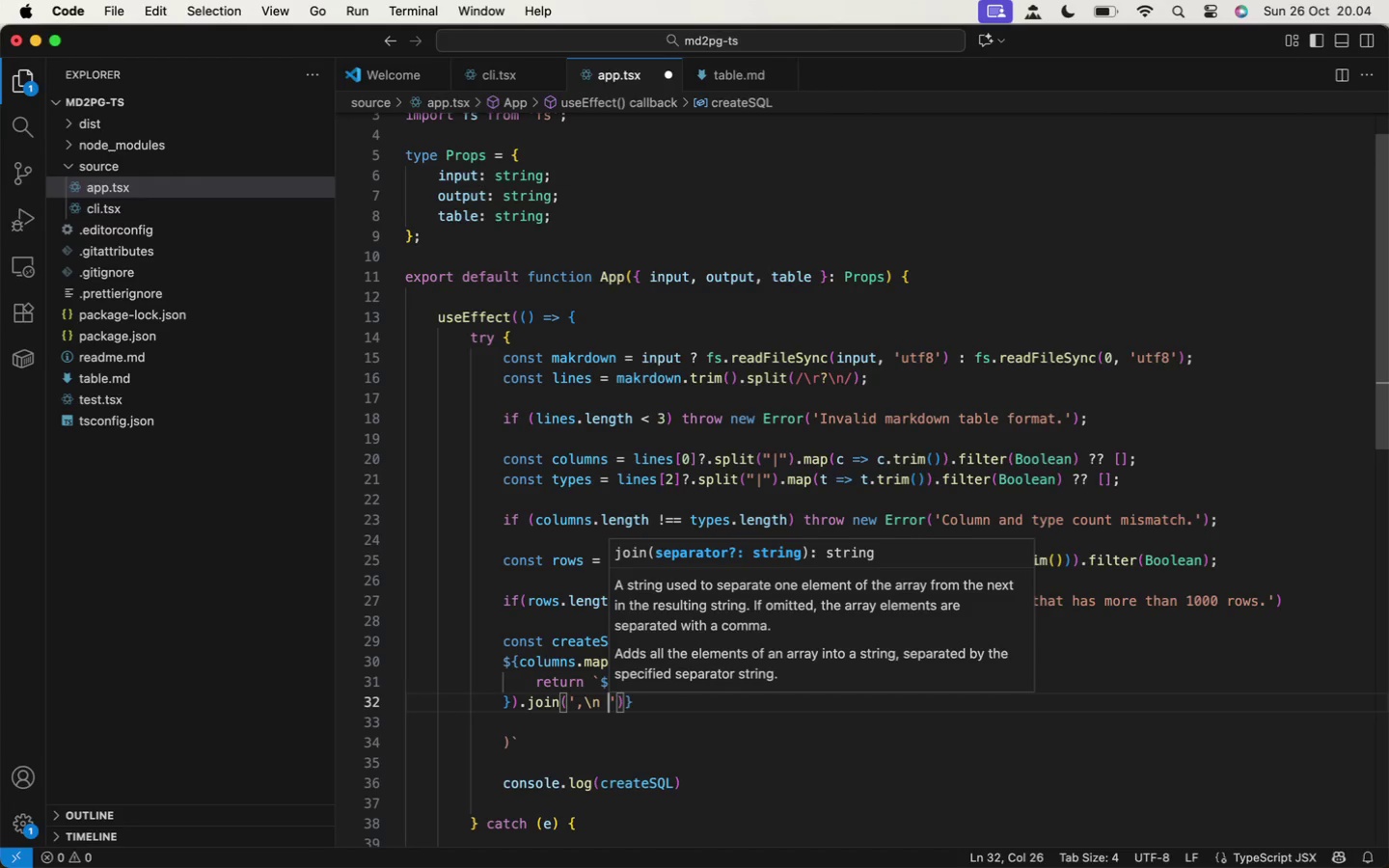 
left_click([508, 744])
 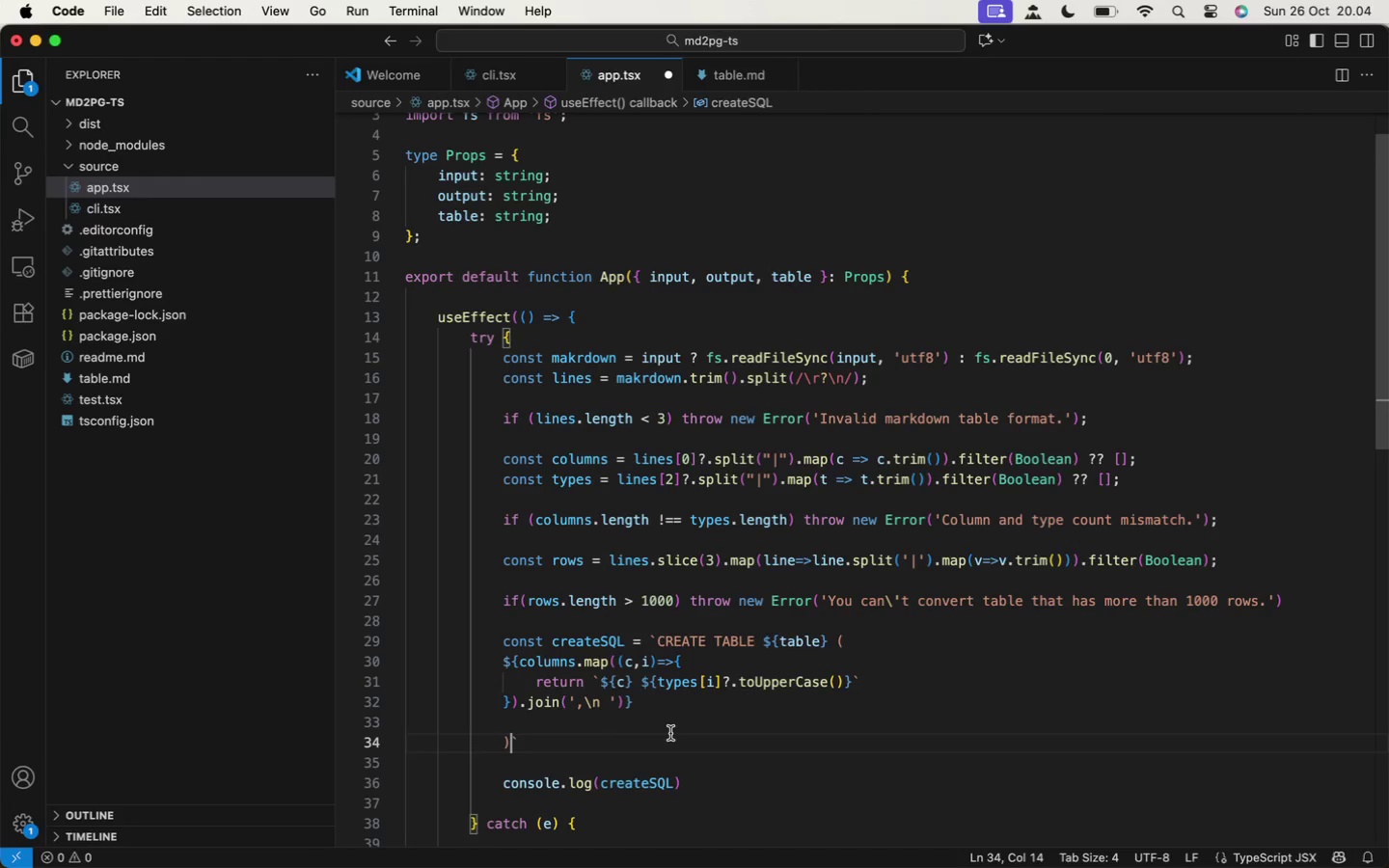 
key(Semicolon)
 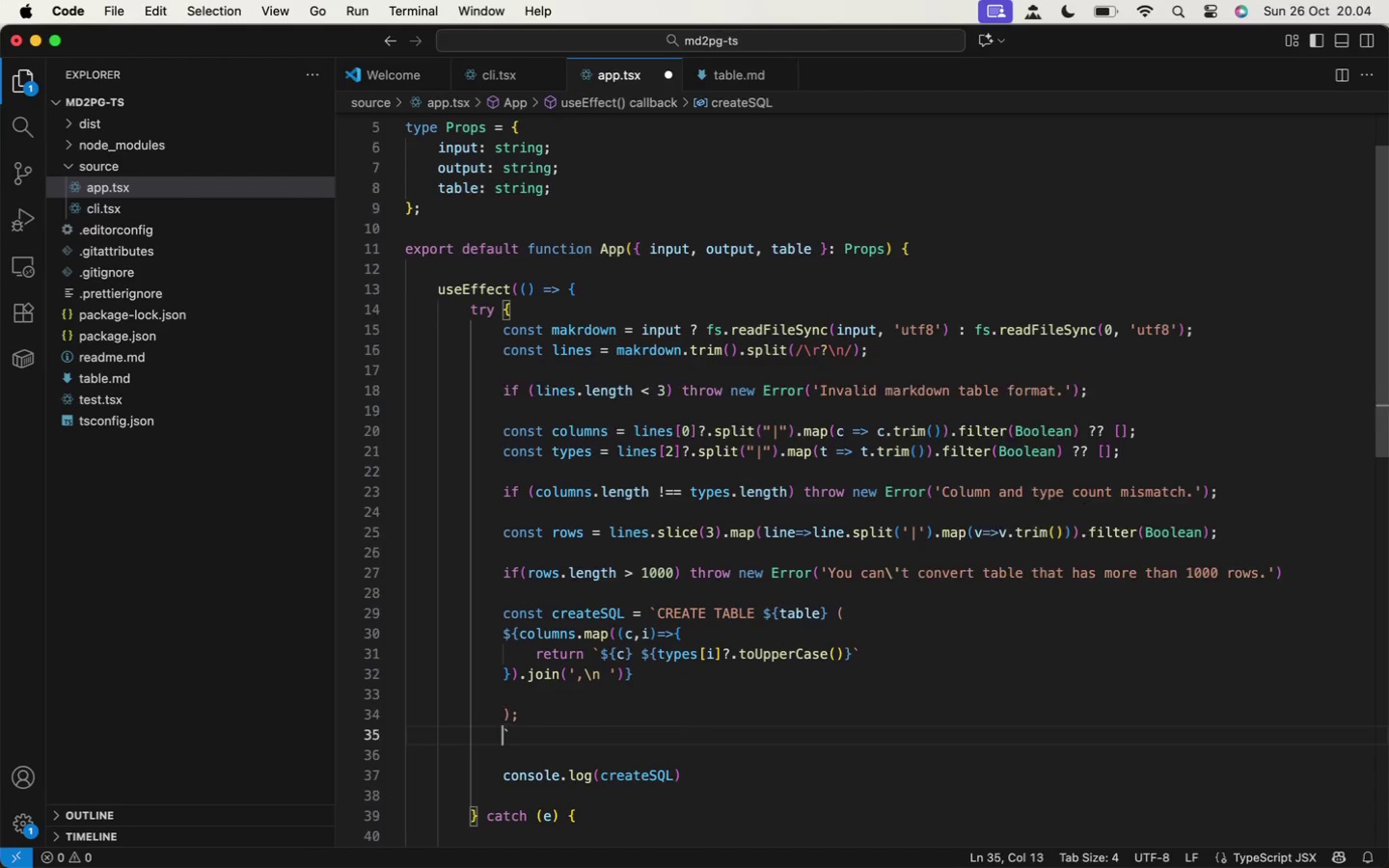 
key(Enter)
 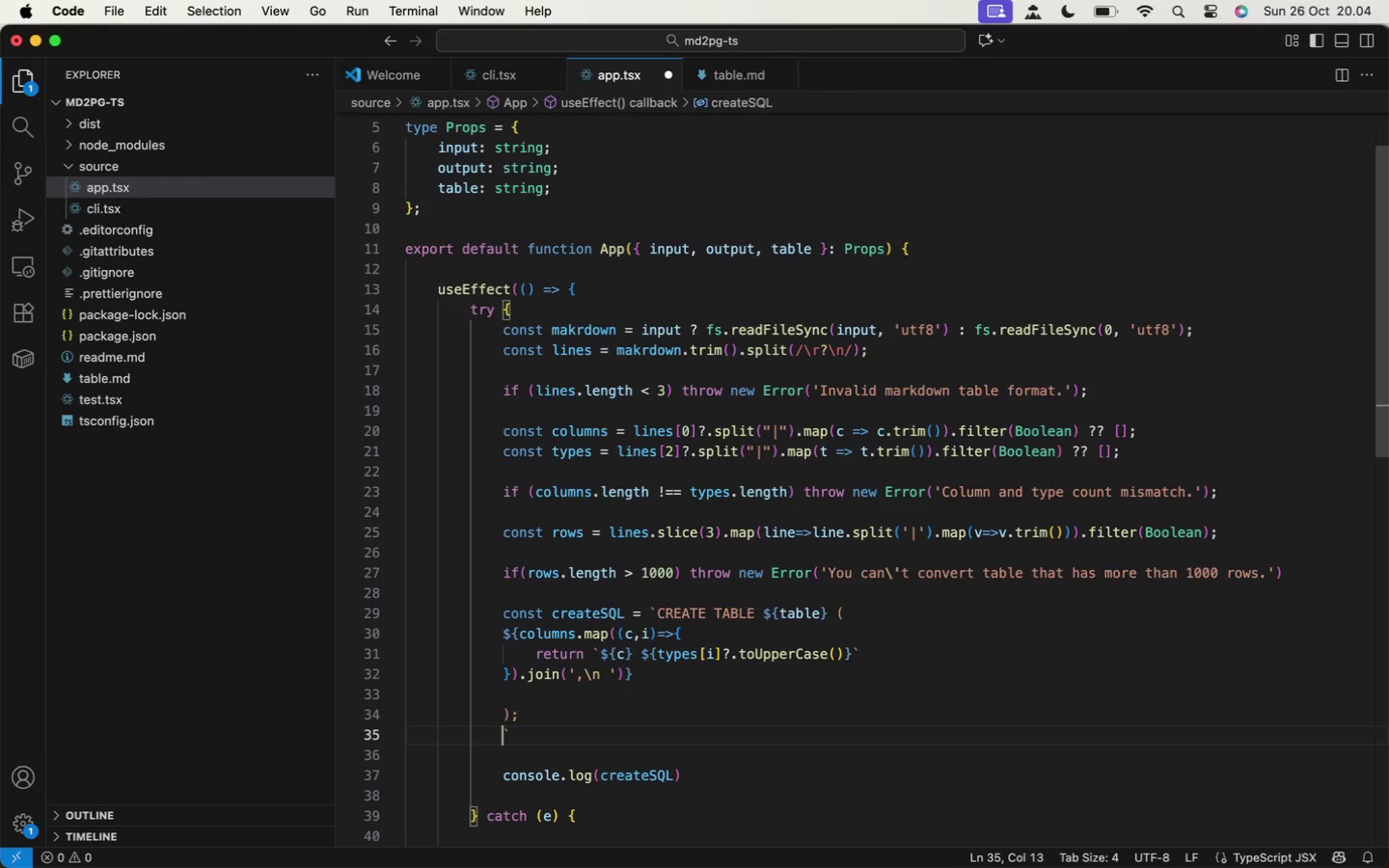 
key(Enter)
 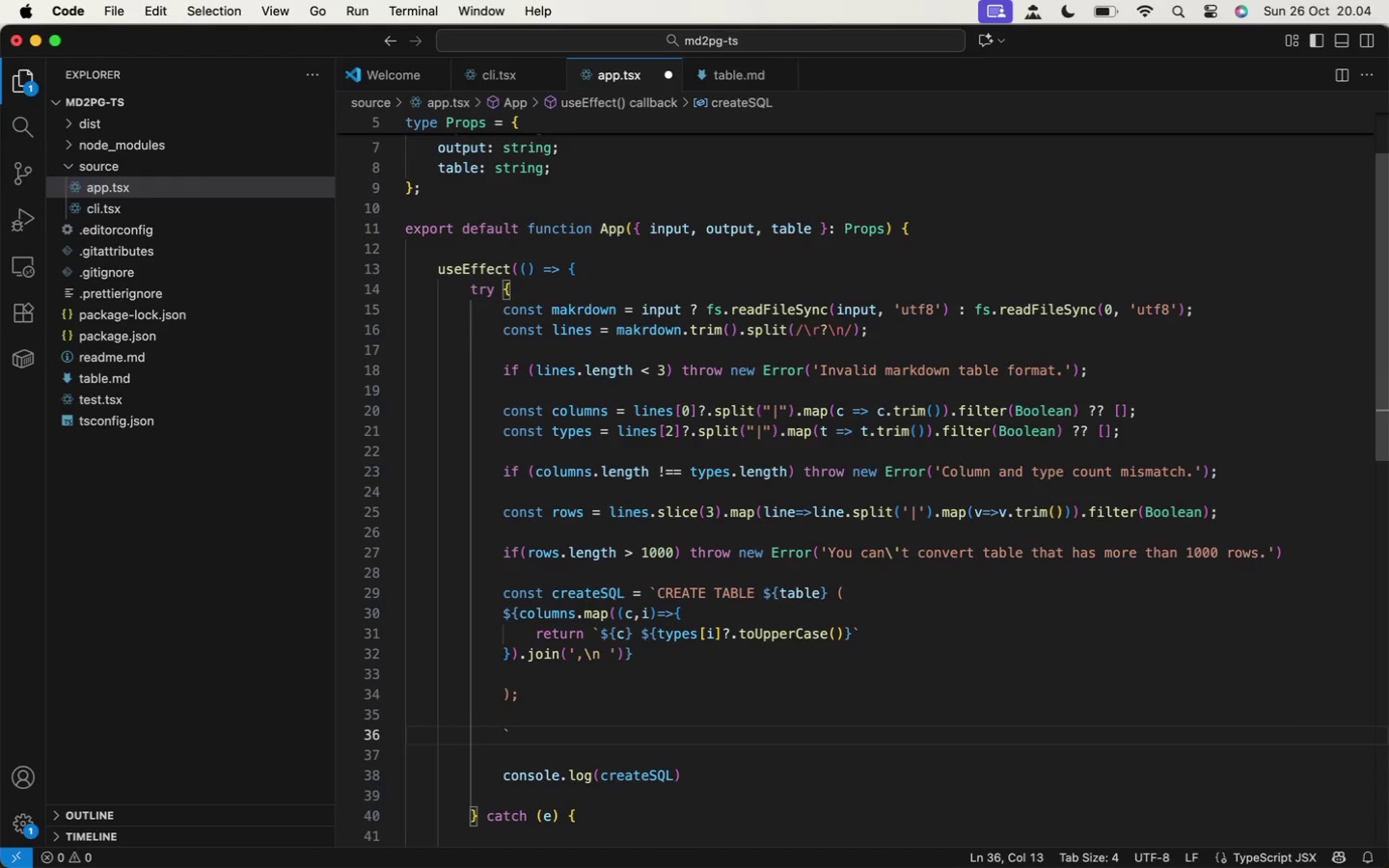 
key(ArrowUp)
 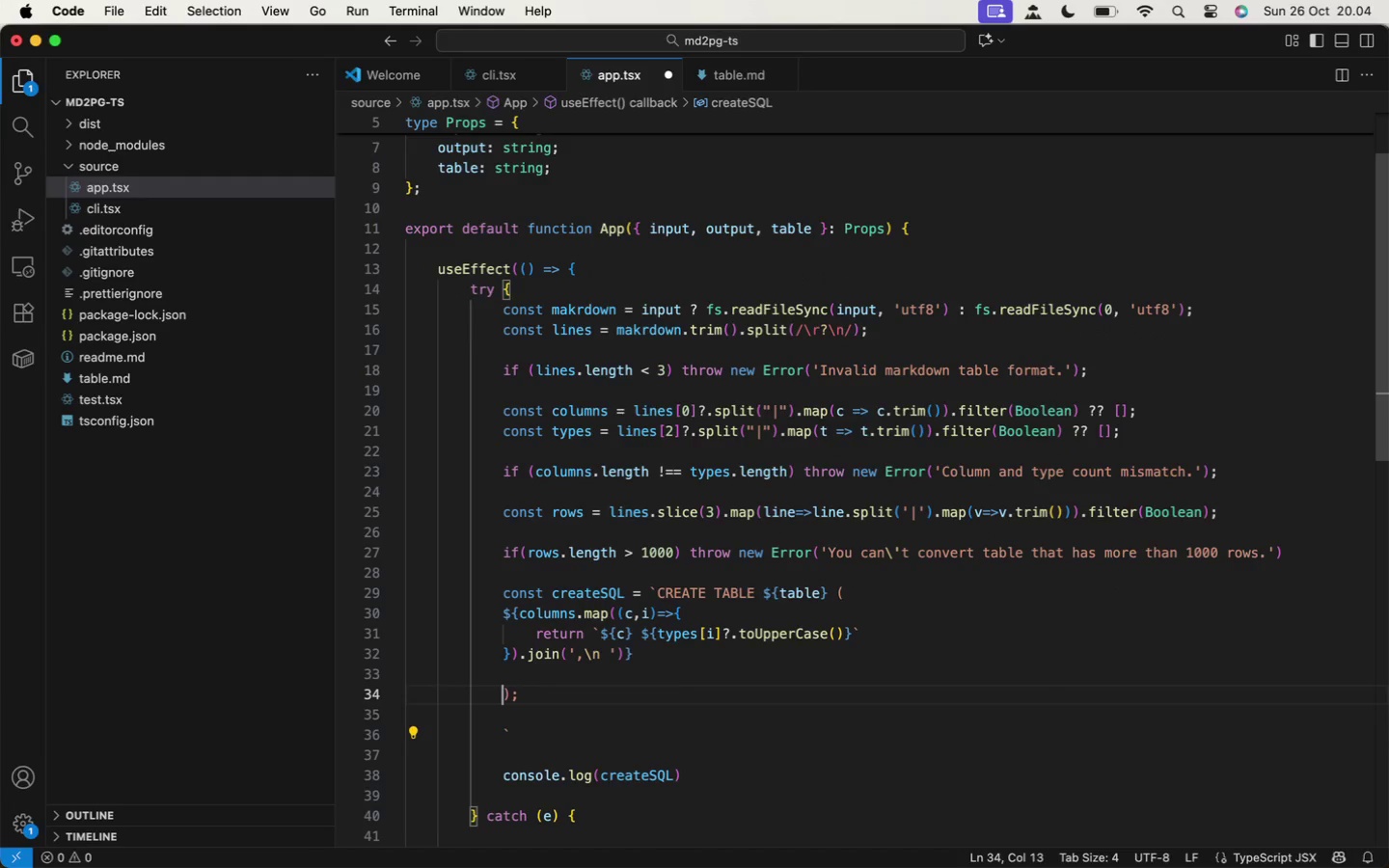 
key(ArrowUp)
 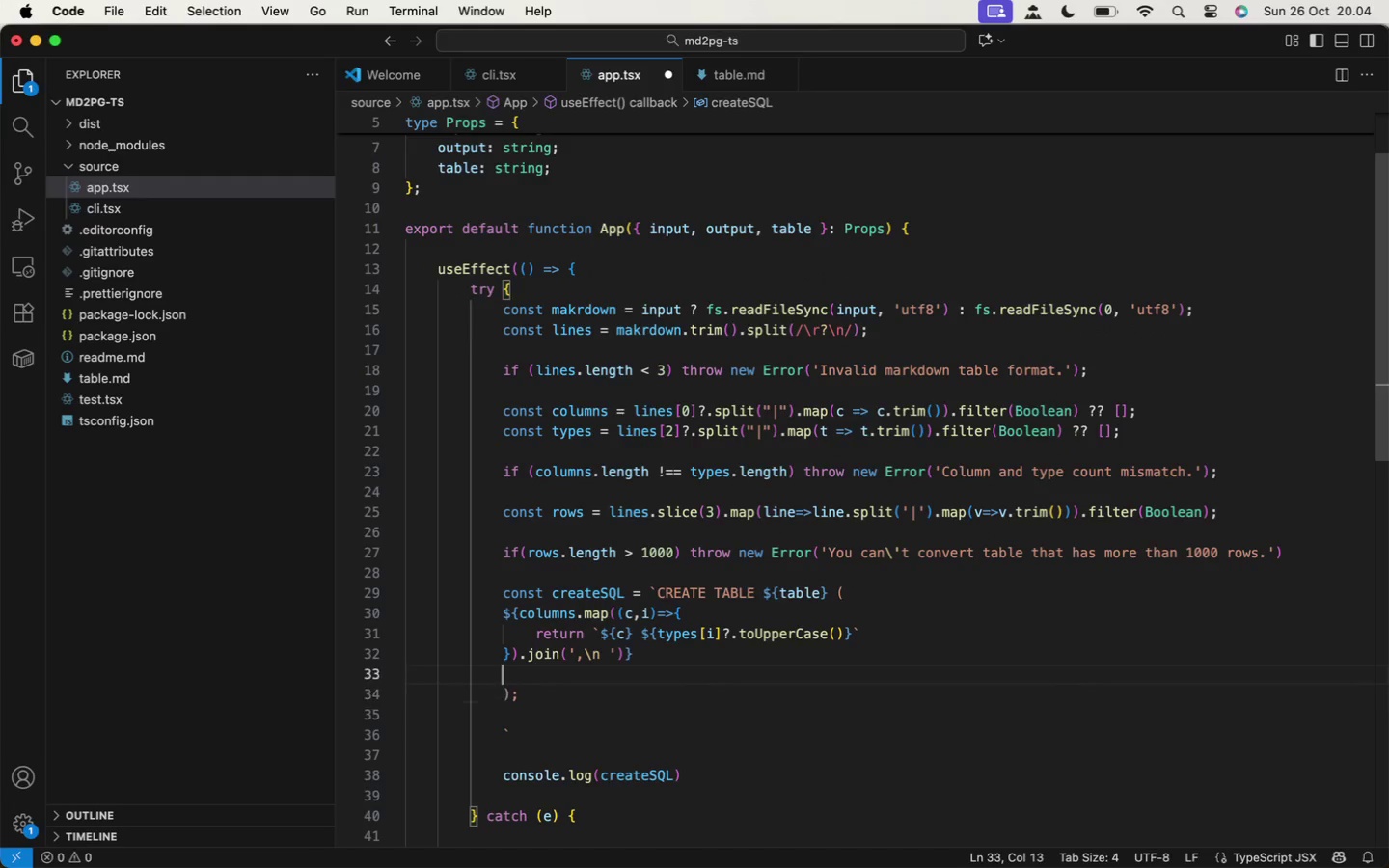 
key(ArrowUp)
 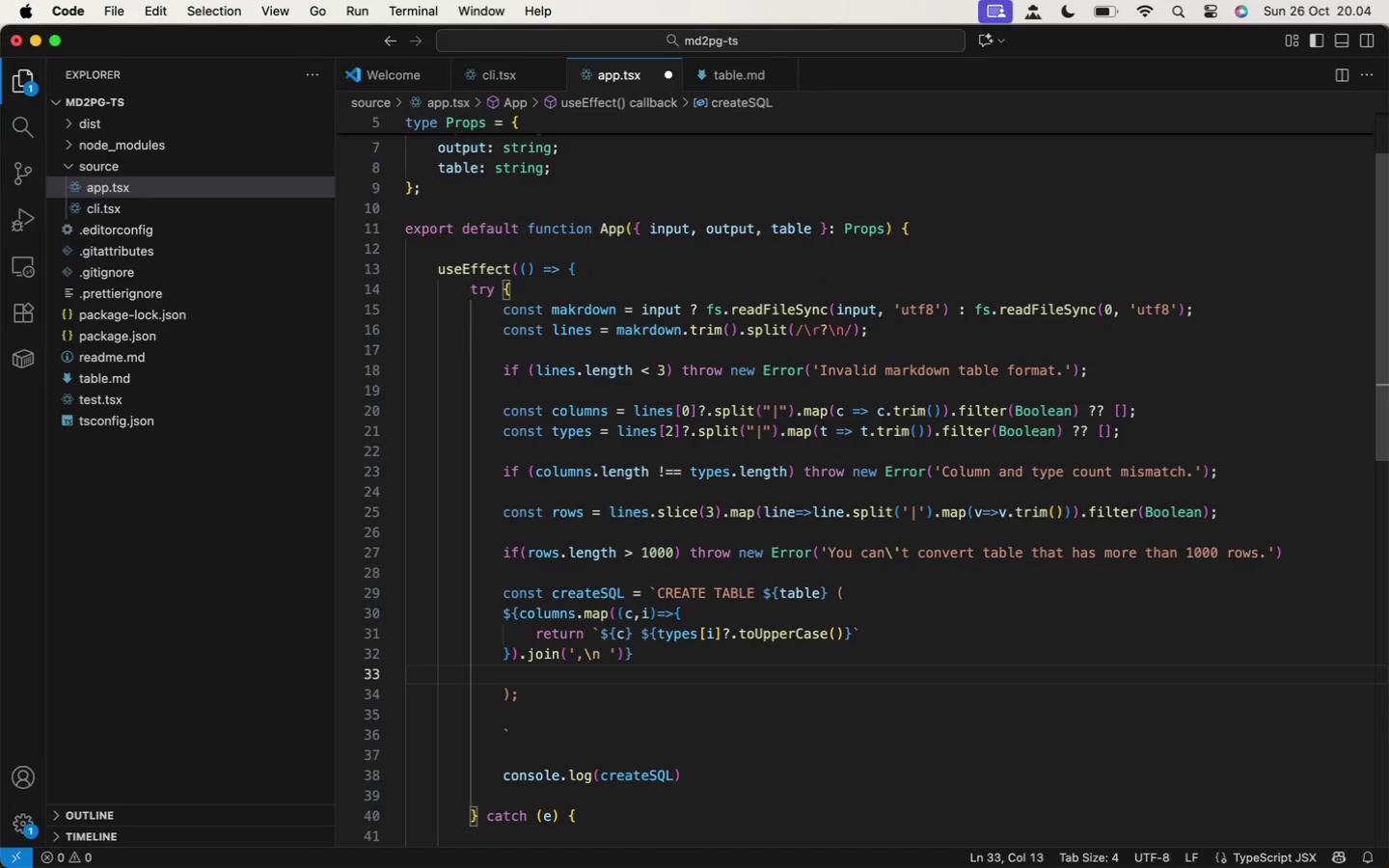 
key(Backspace)
 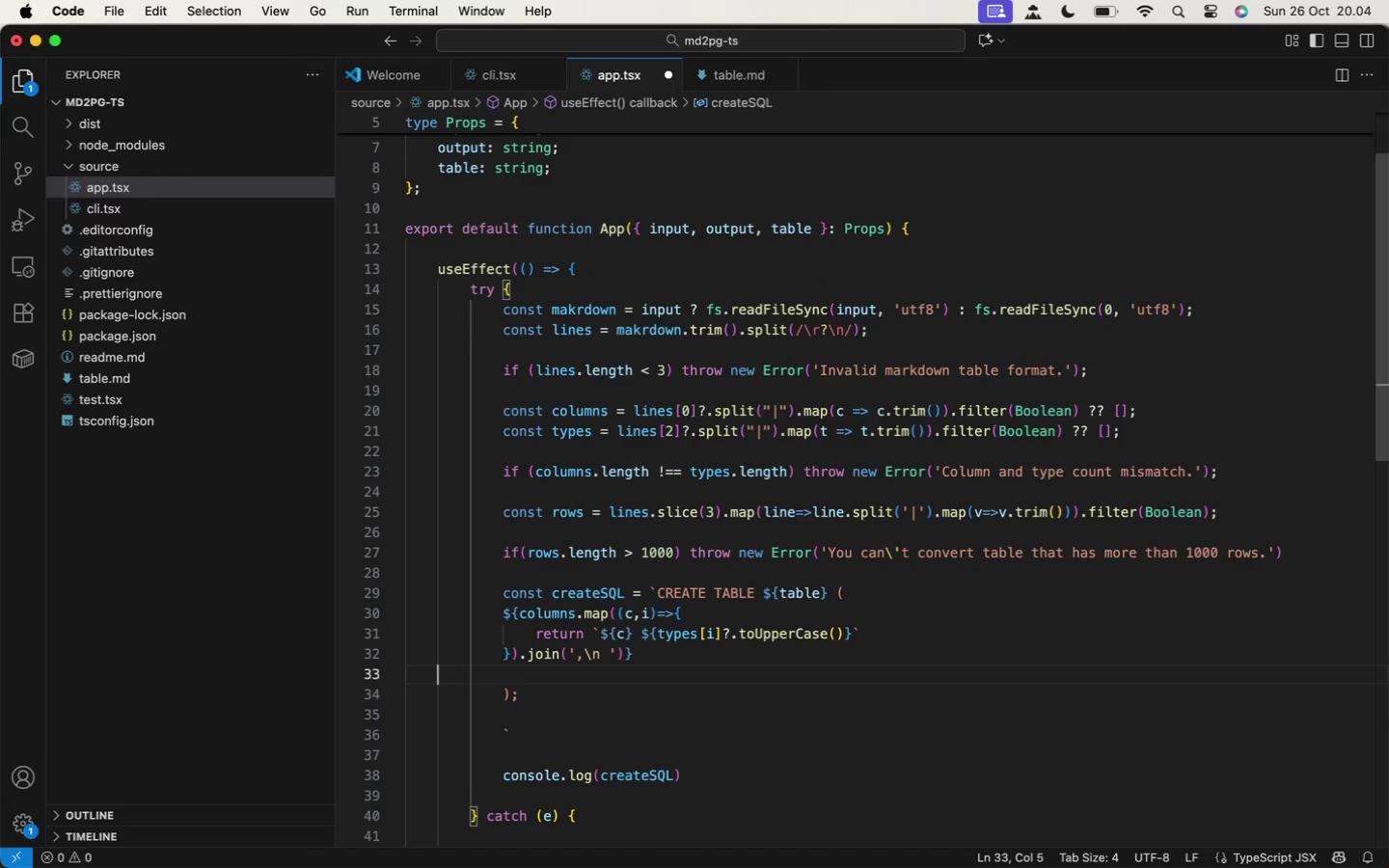 
key(Backspace)
 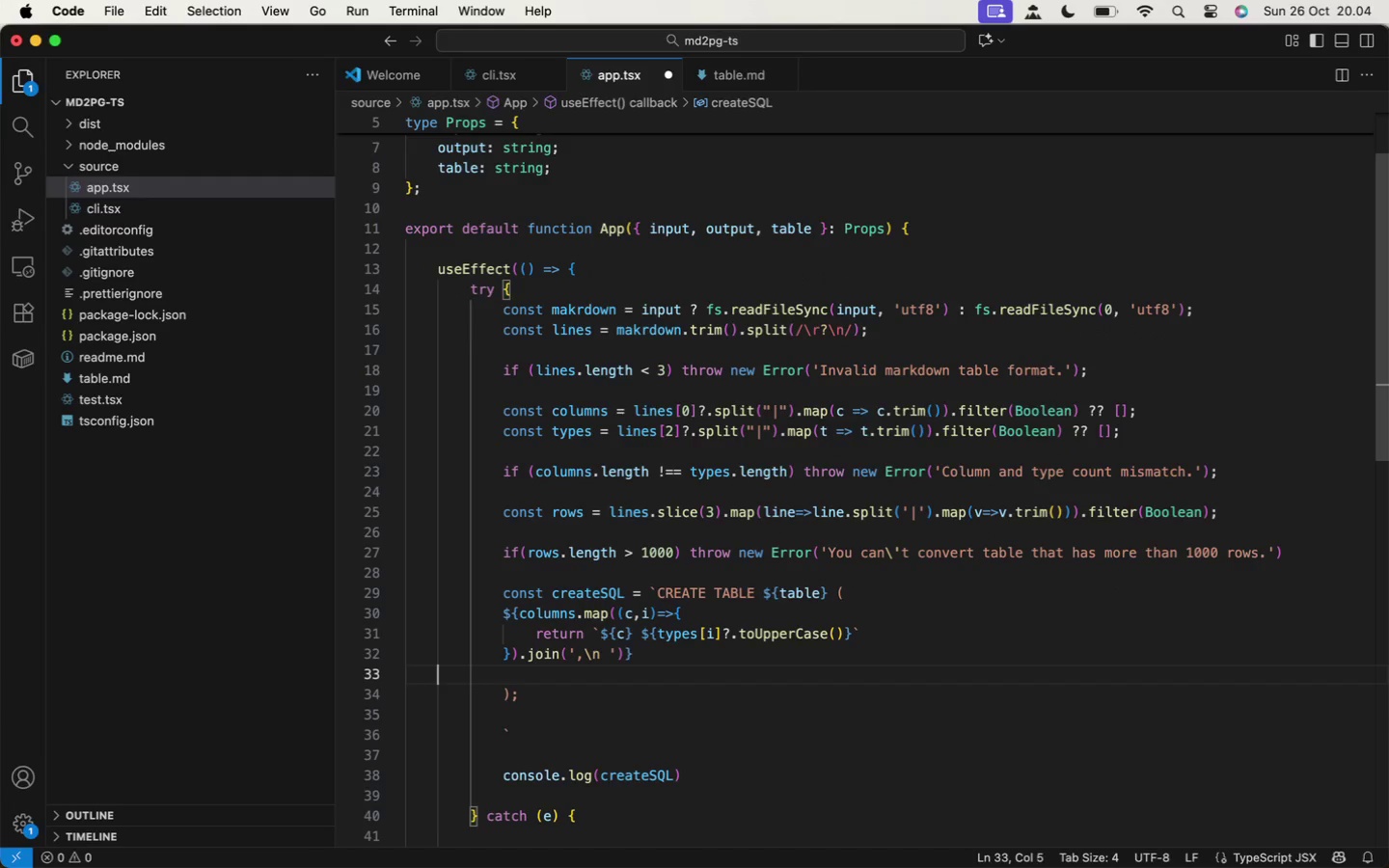 
key(Backspace)
 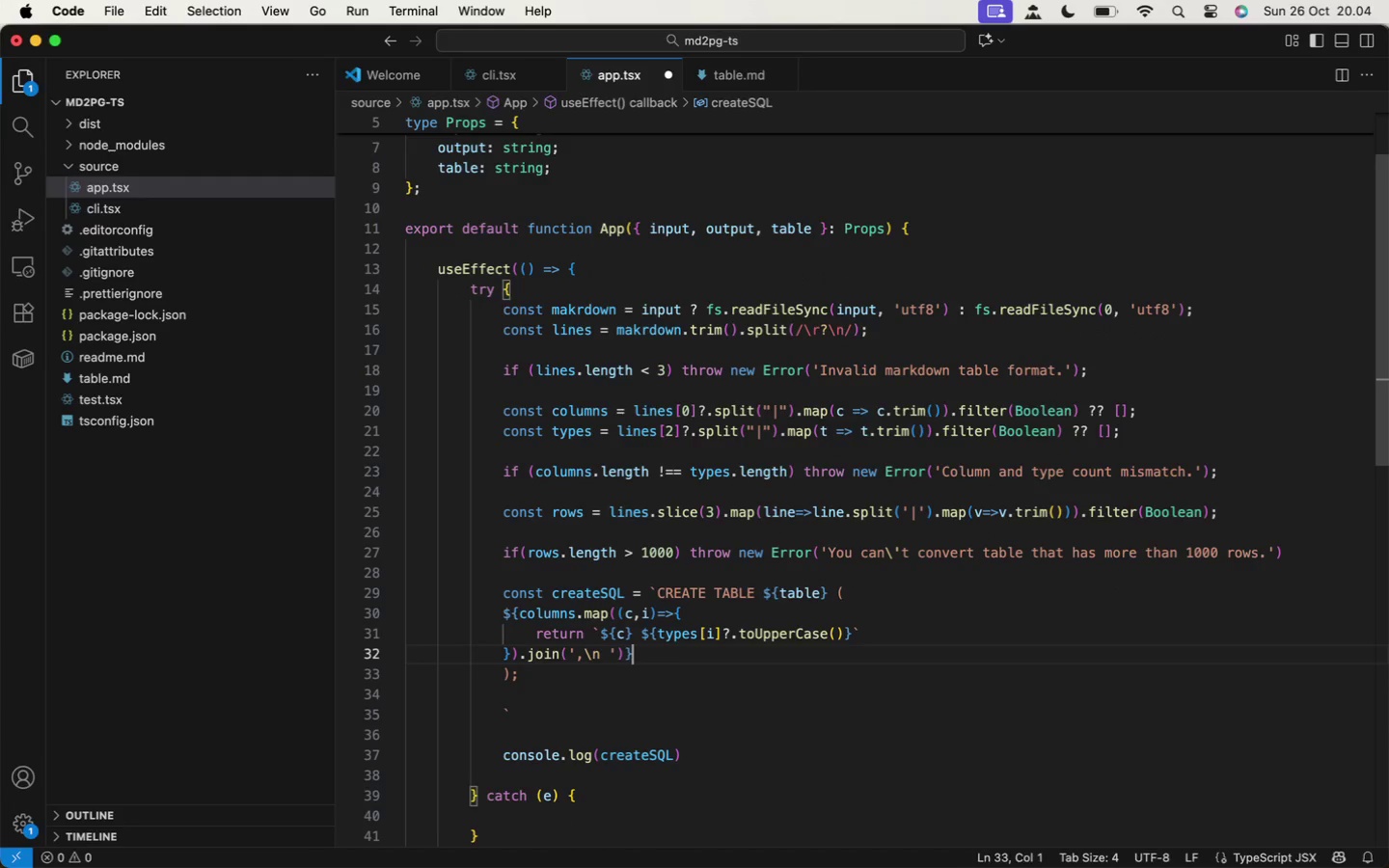 
key(Backspace)
 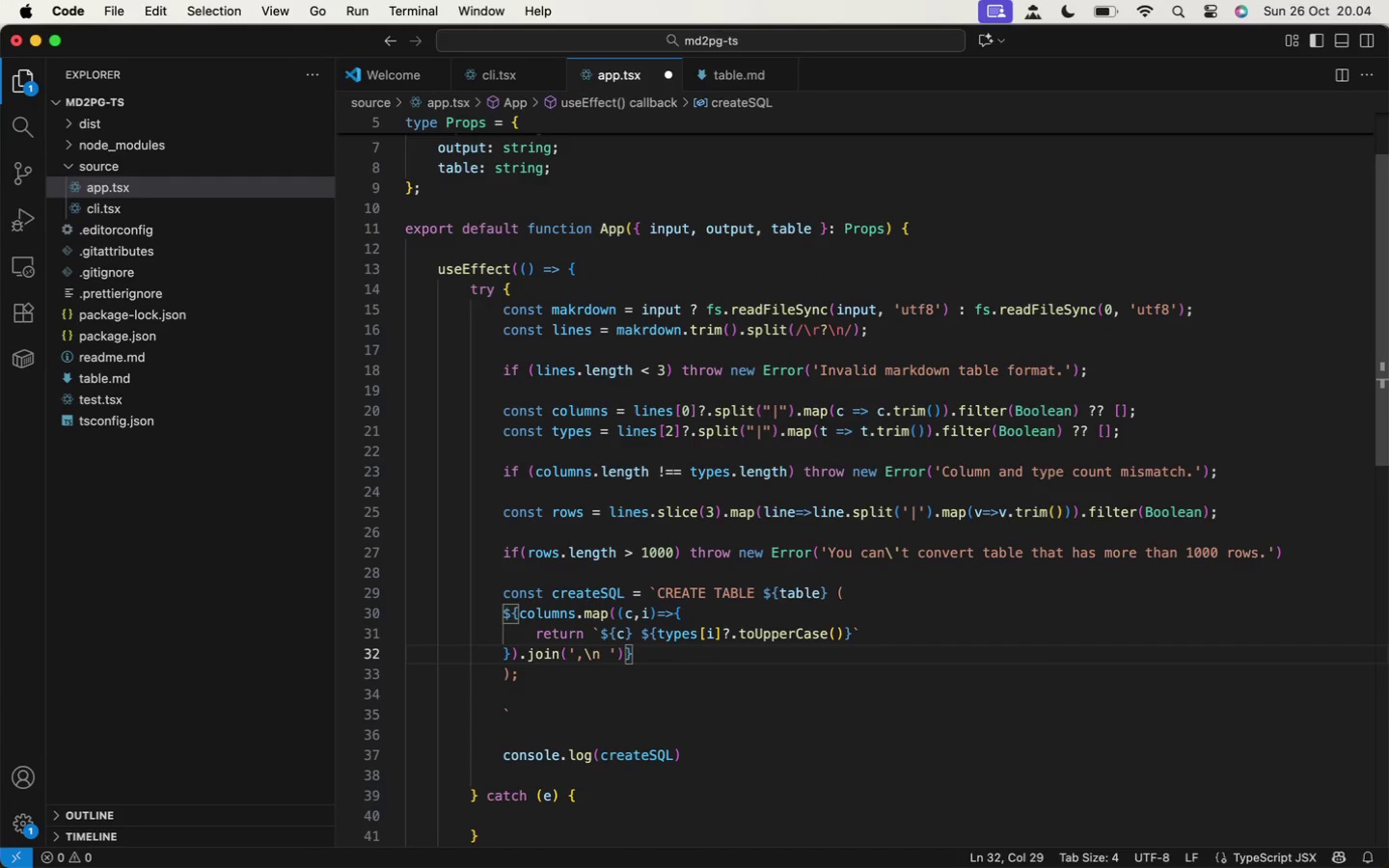 
key(ArrowUp)
 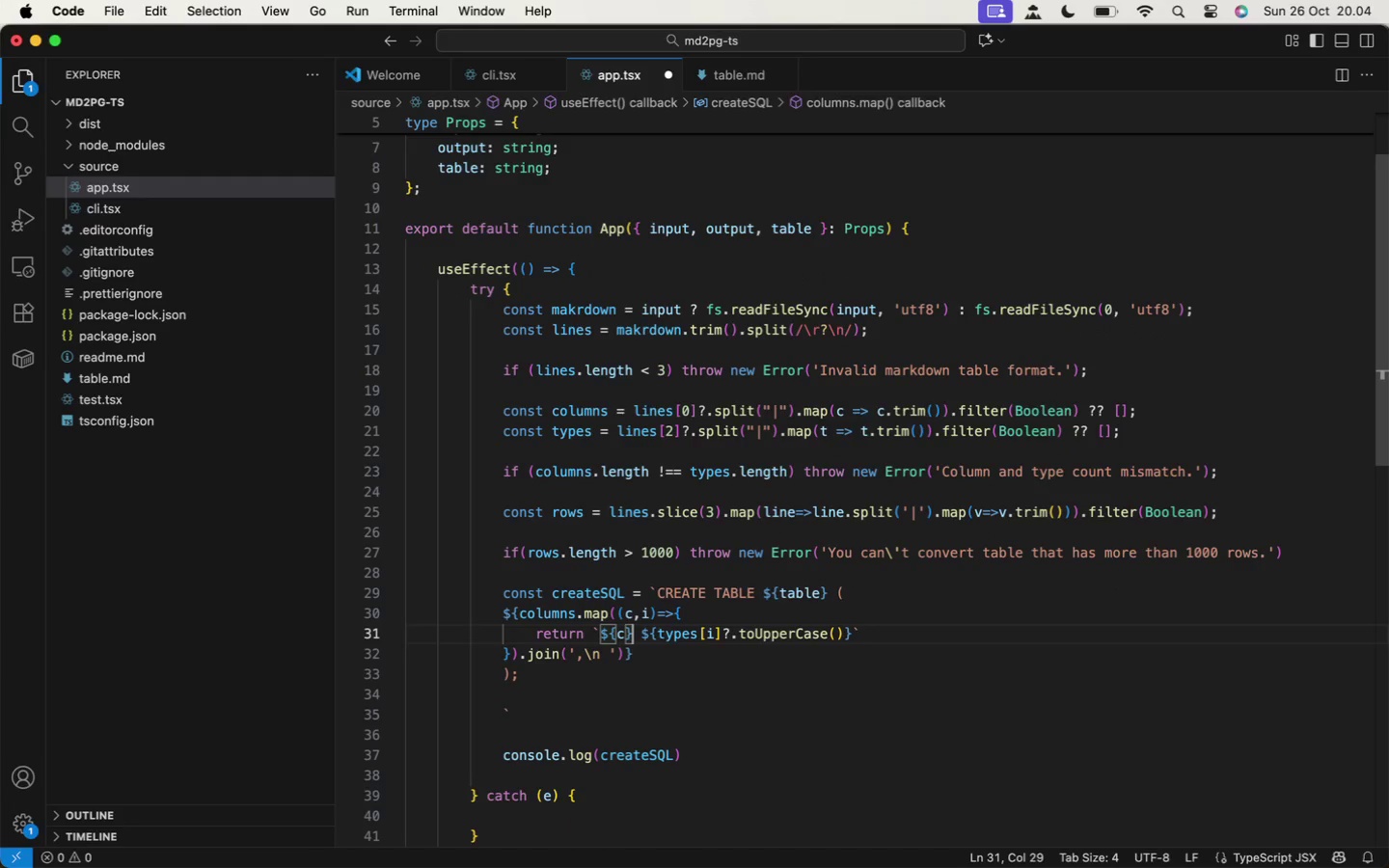 
key(ArrowUp)
 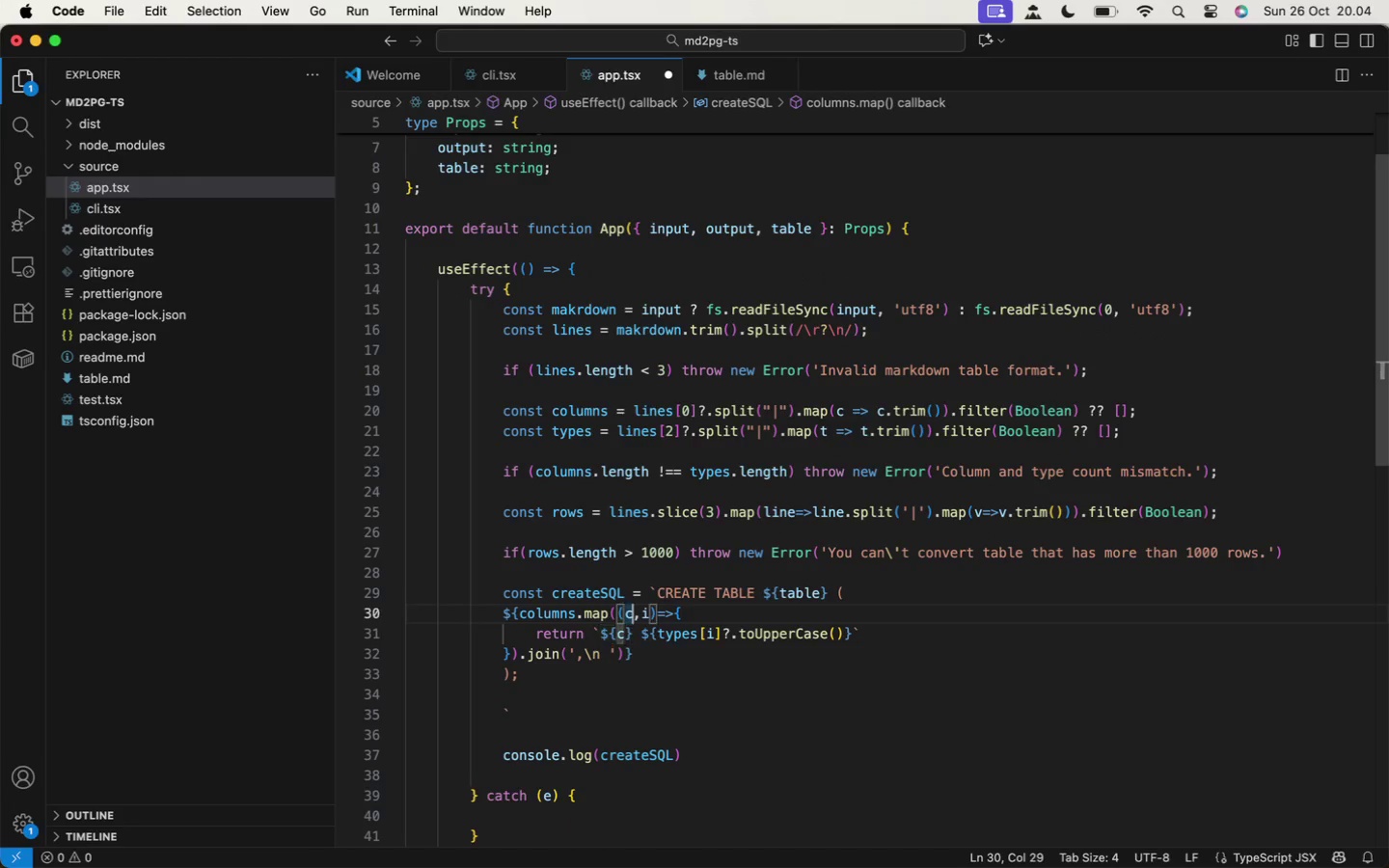 
key(ArrowUp)
 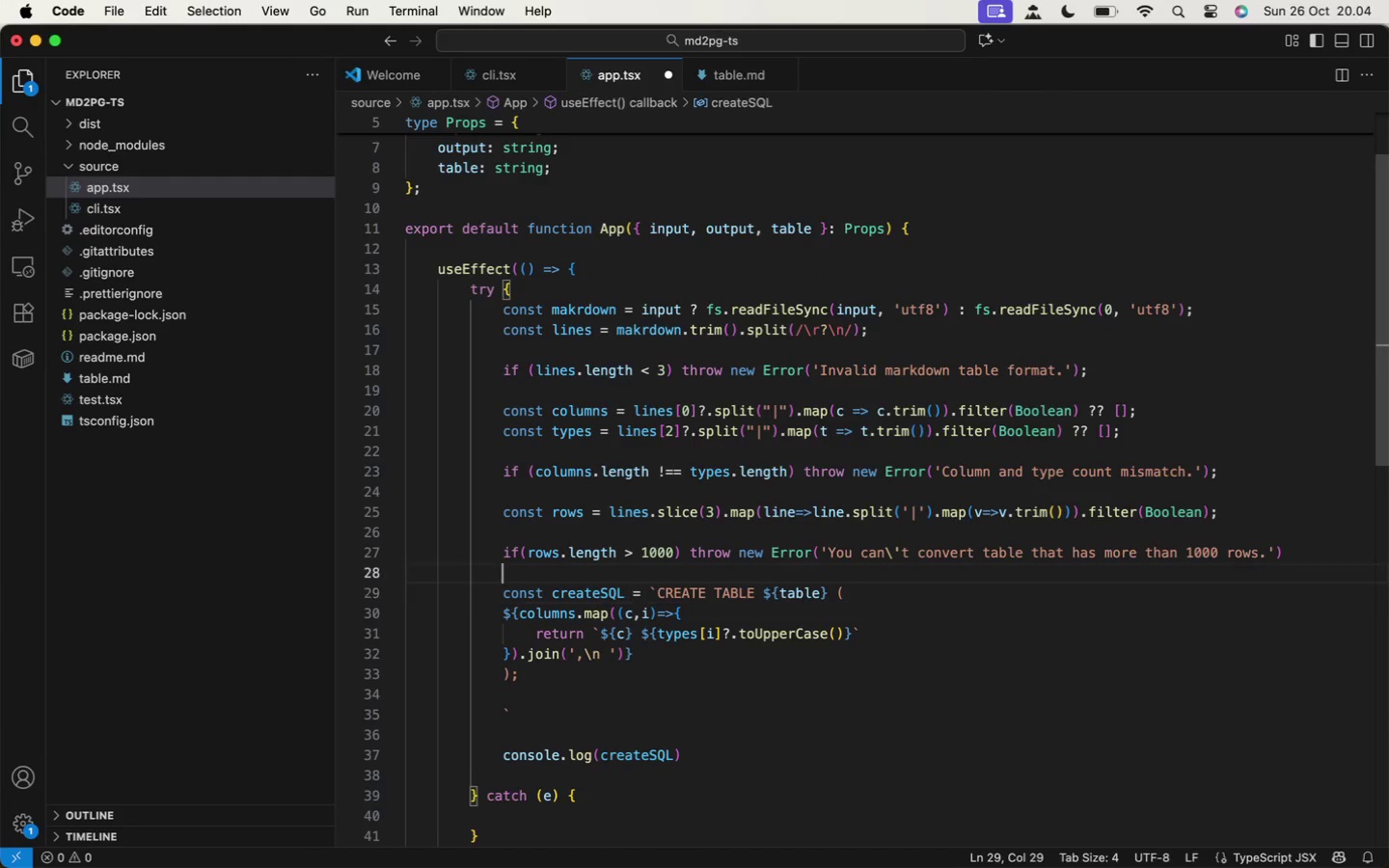 
key(ArrowUp)
 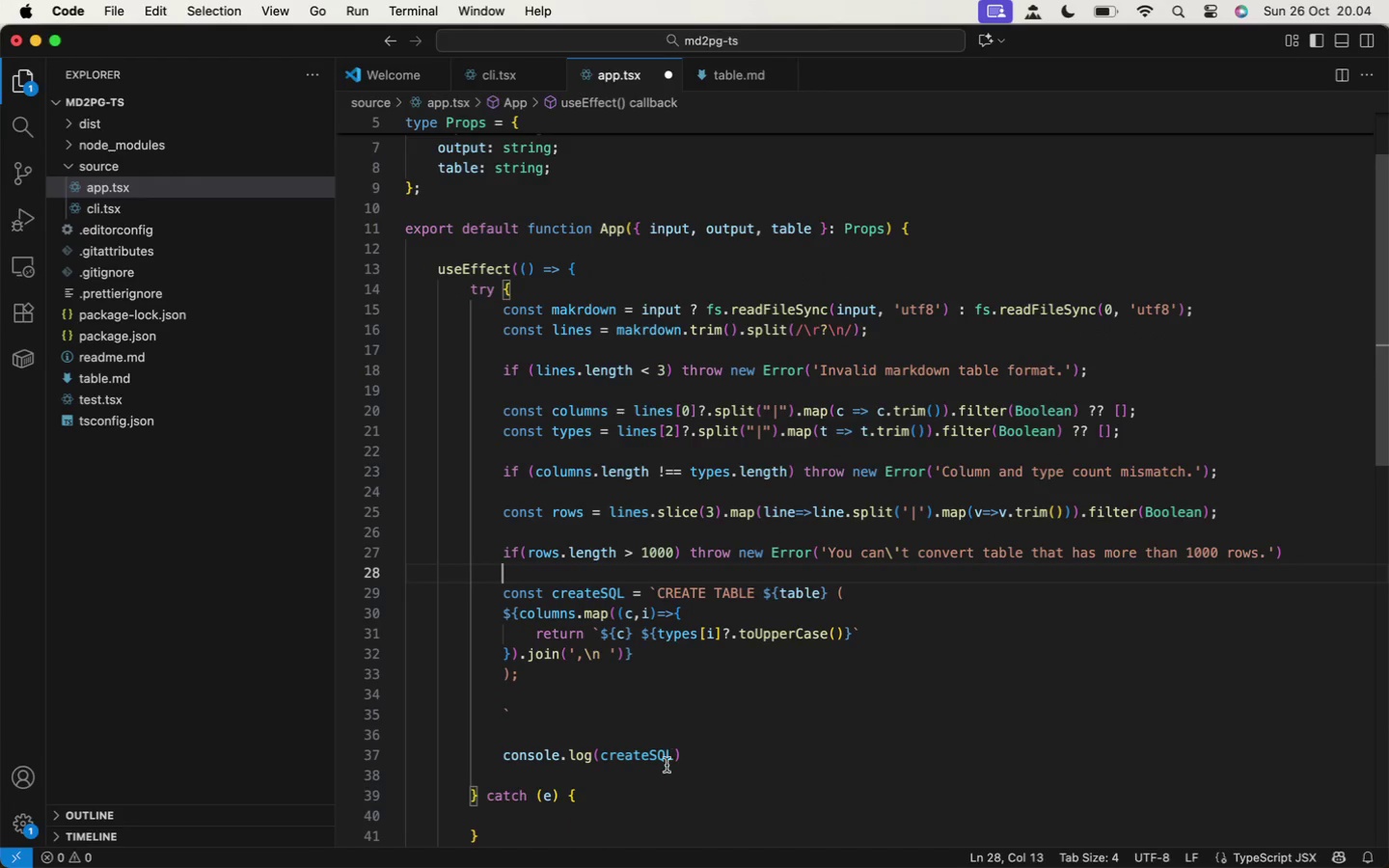 
left_click([657, 662])
 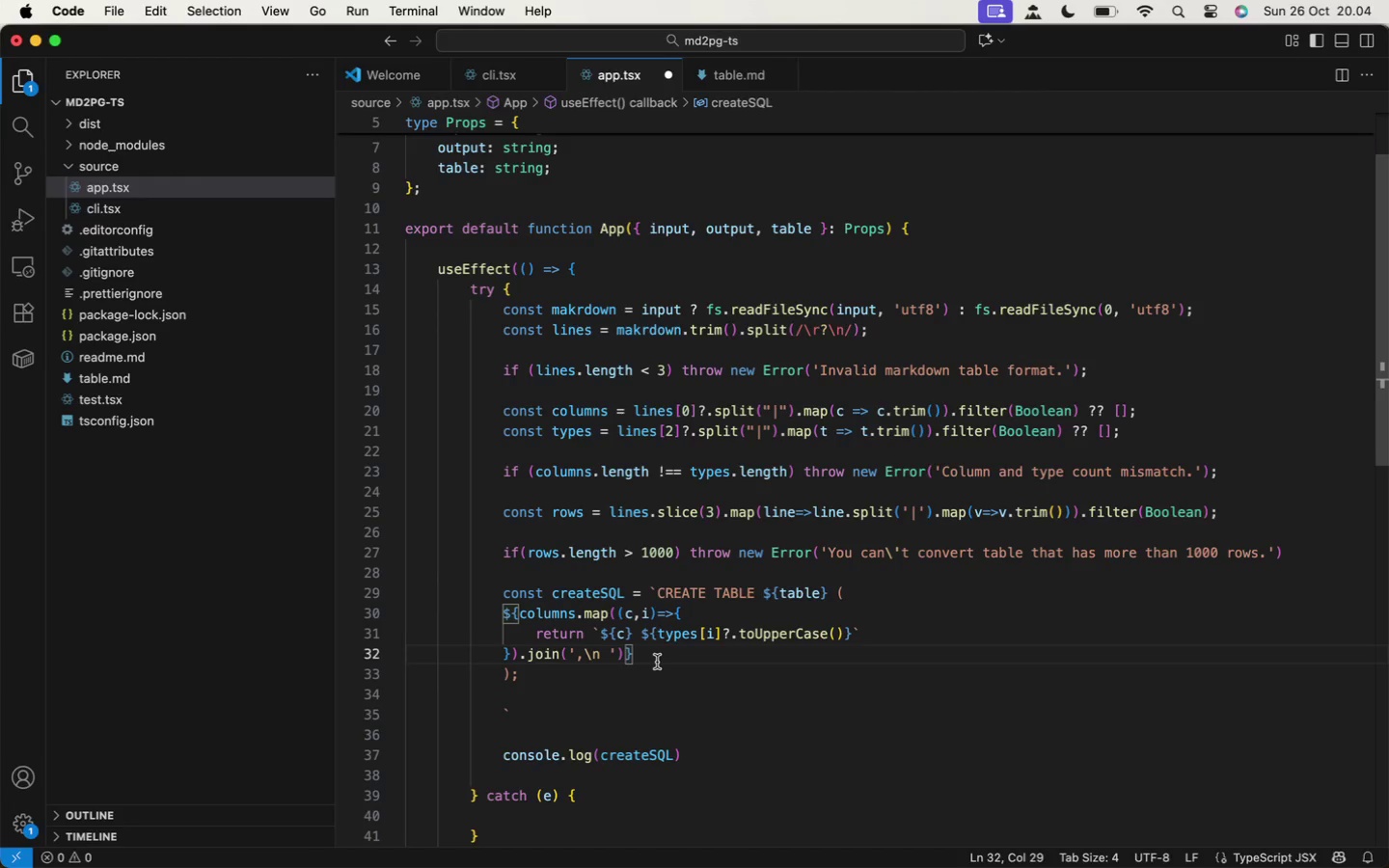 
key(Enter)
 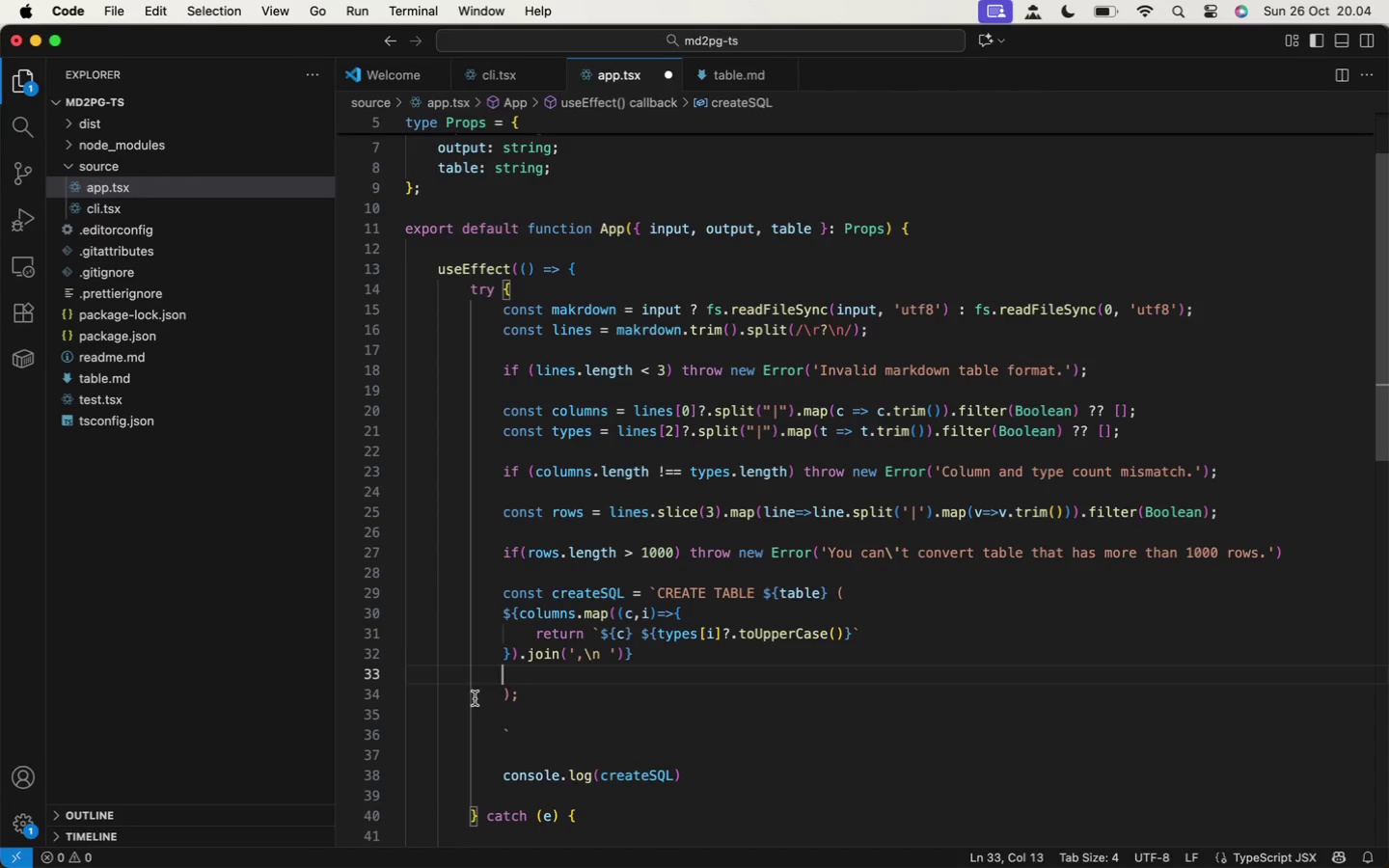 
left_click([490, 707])
 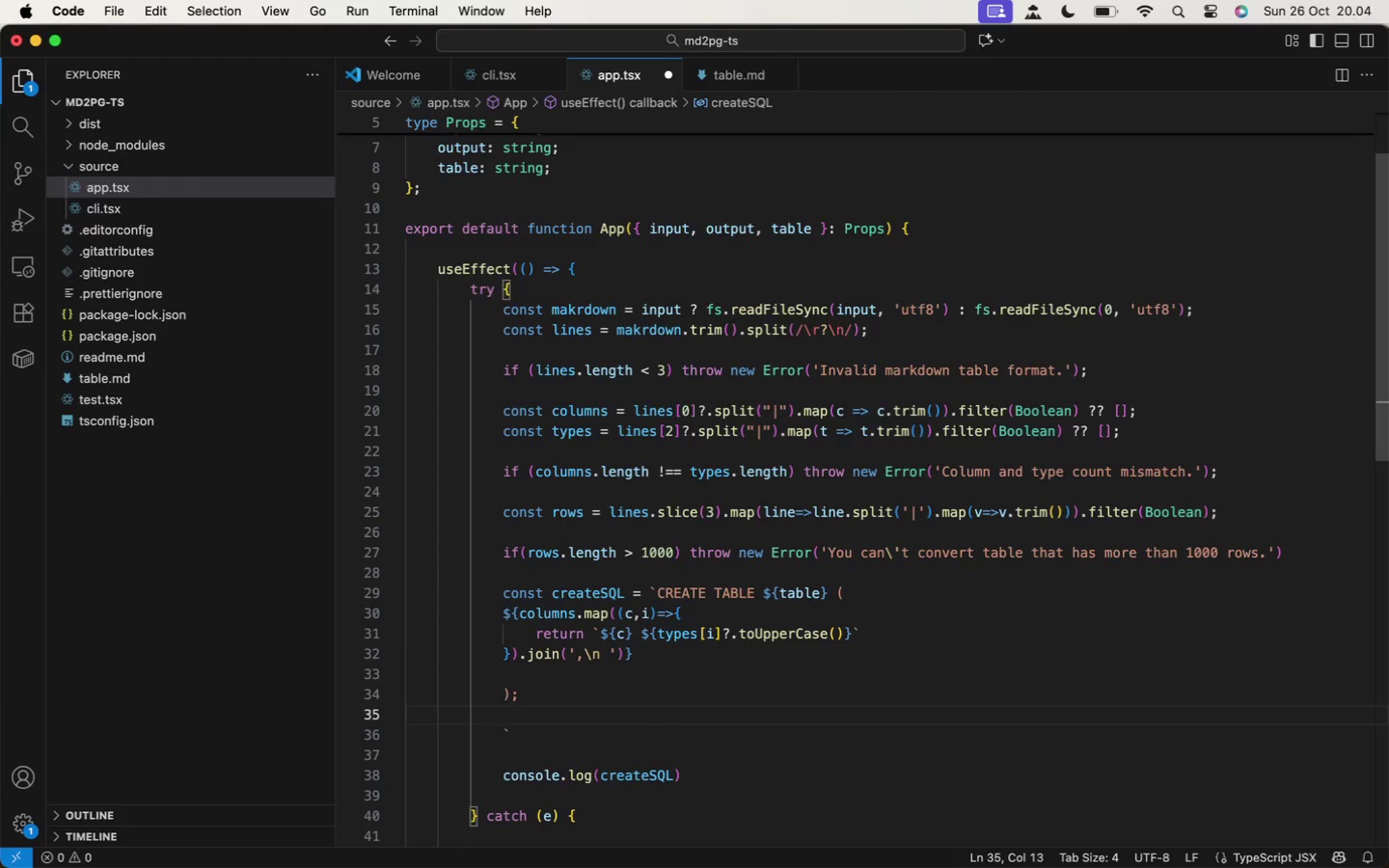 
key(Backspace)
 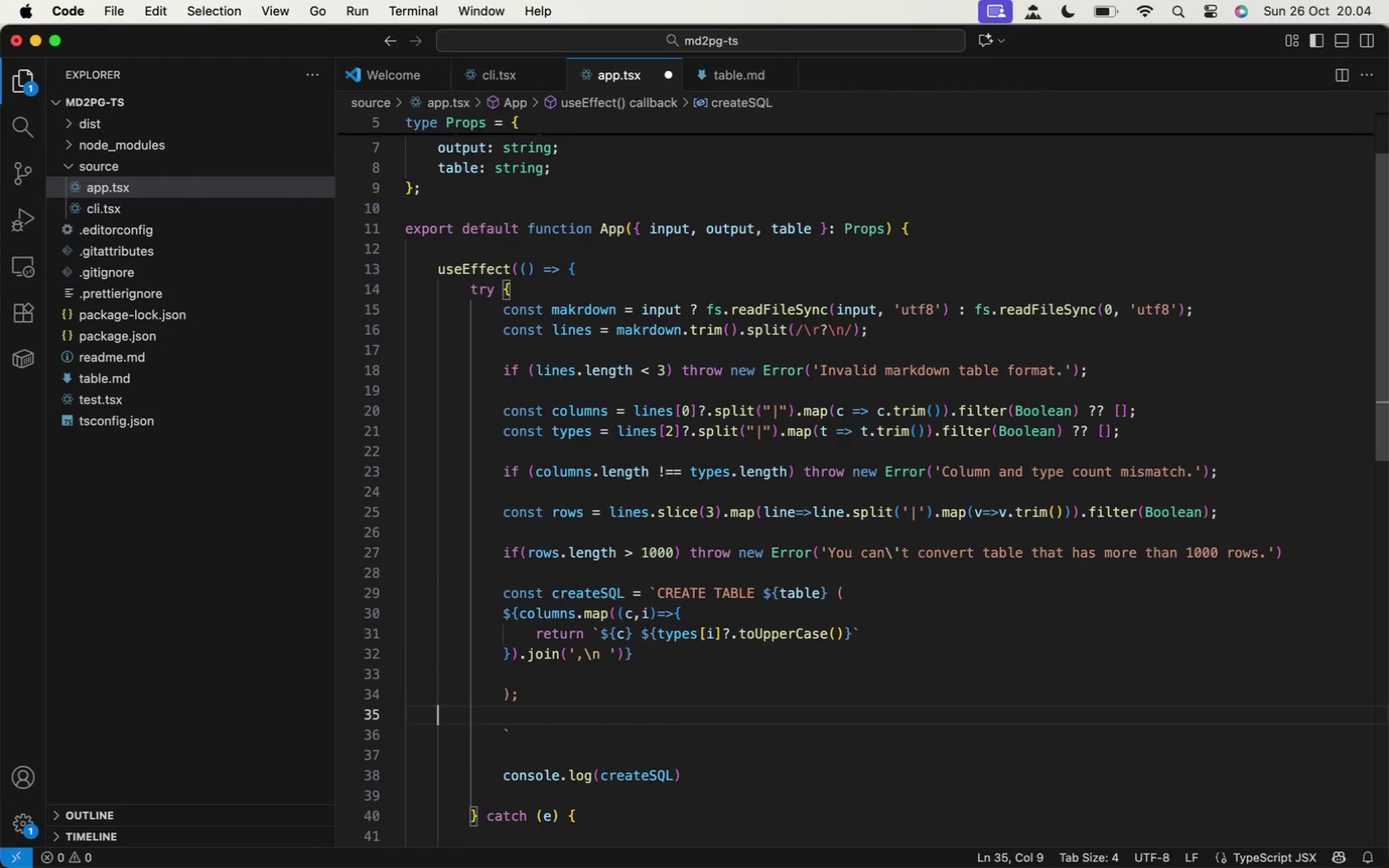 
key(Backspace)
 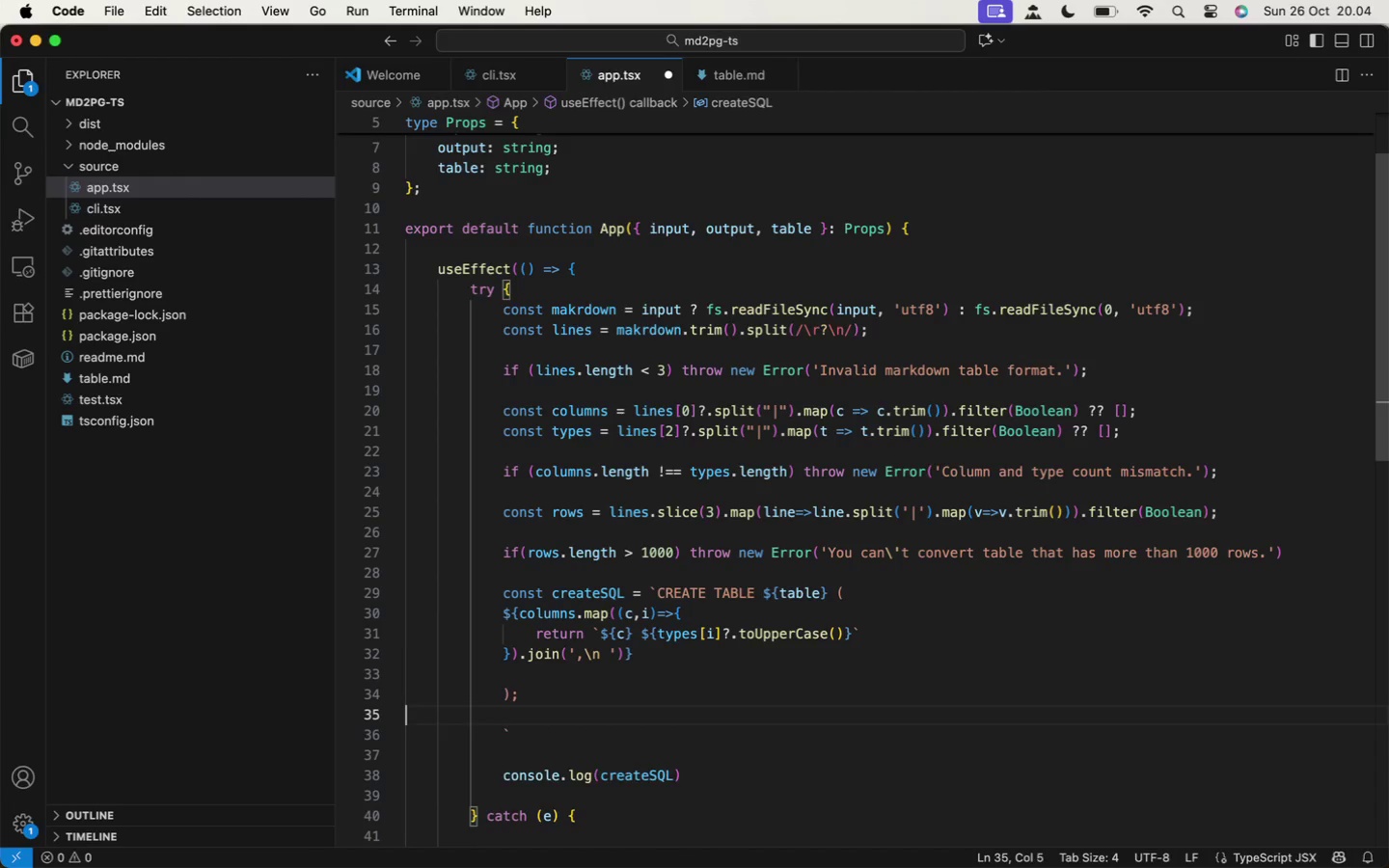 
key(Backspace)
 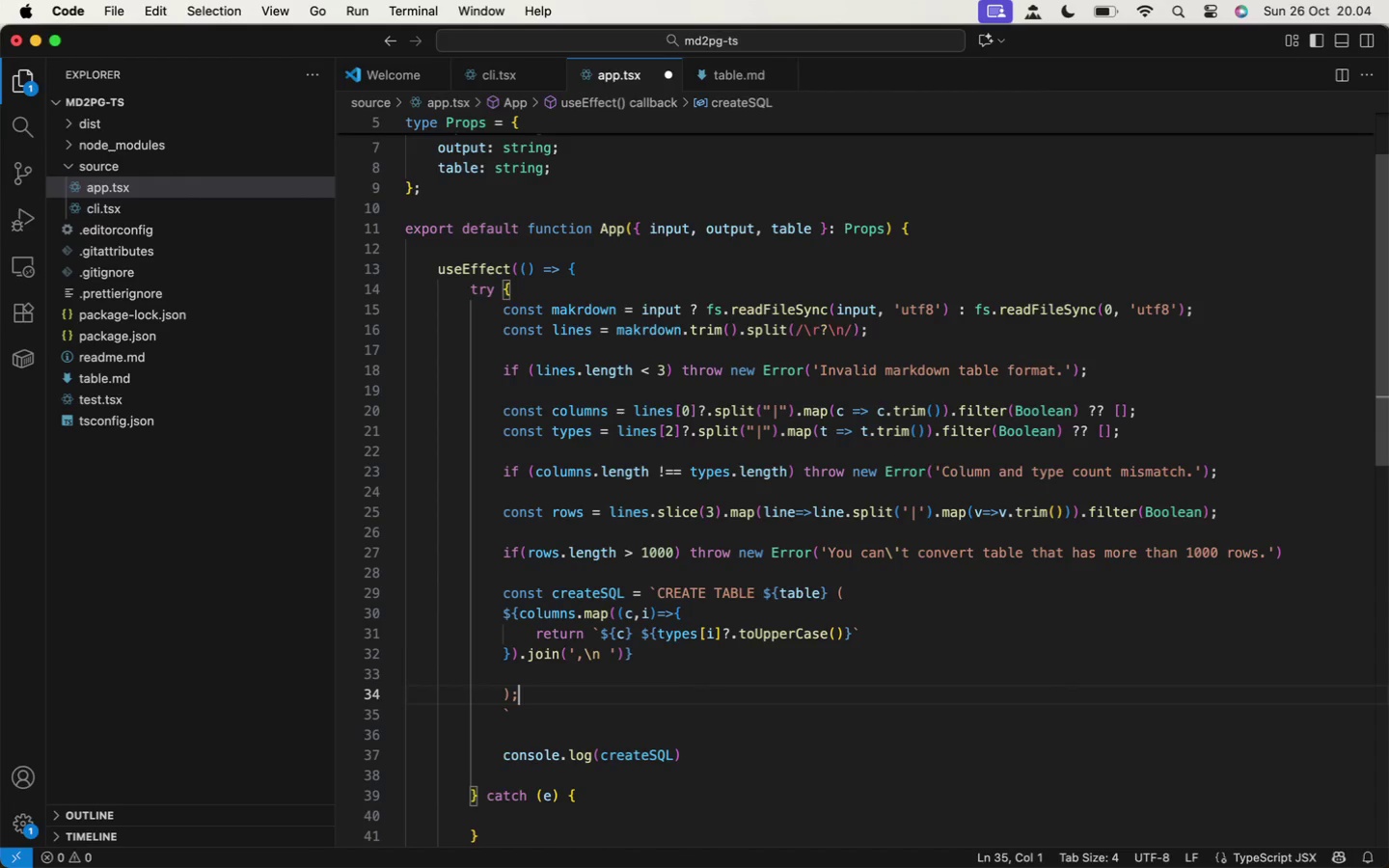 
key(Backspace)
 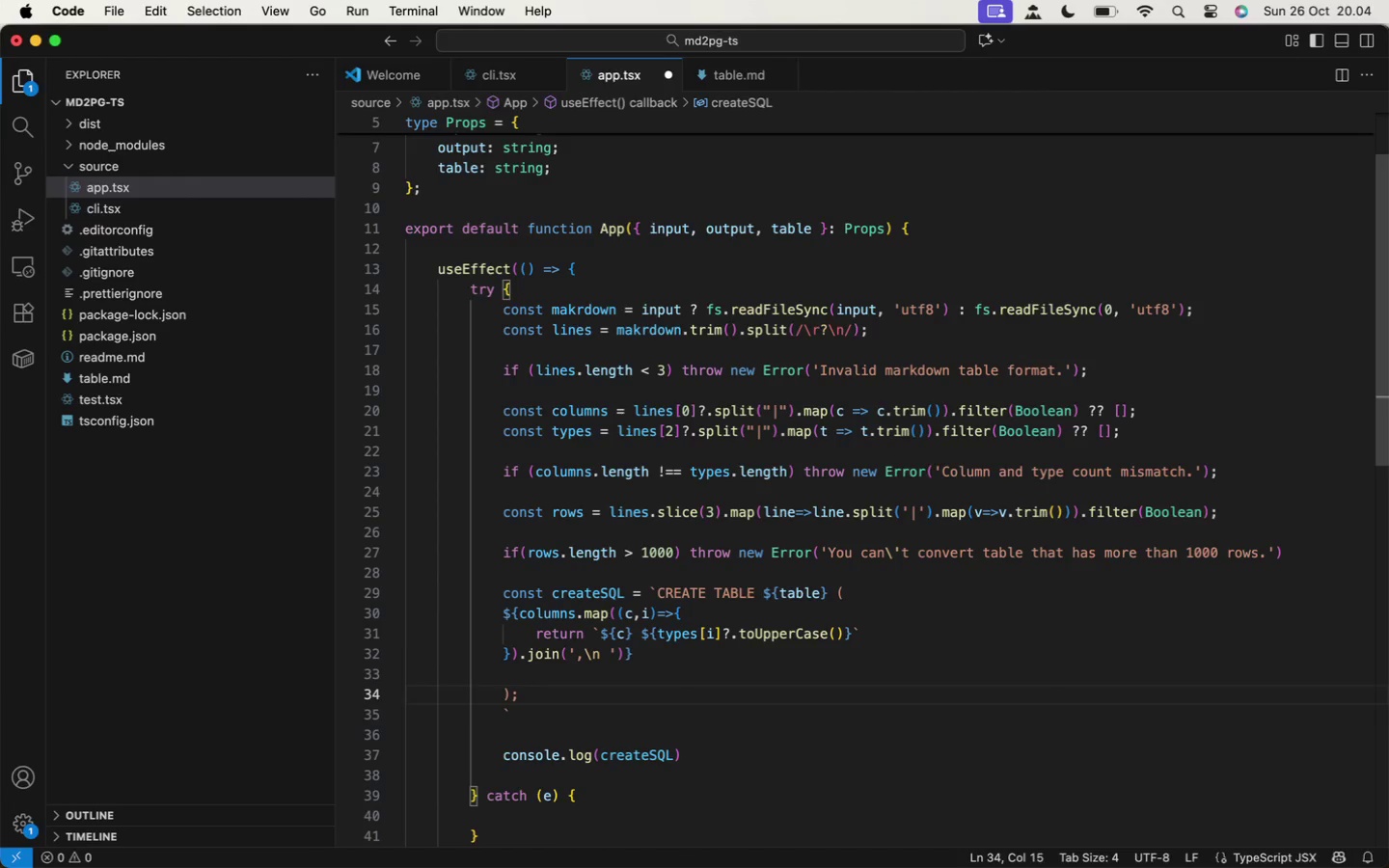 
key(Meta+S)
 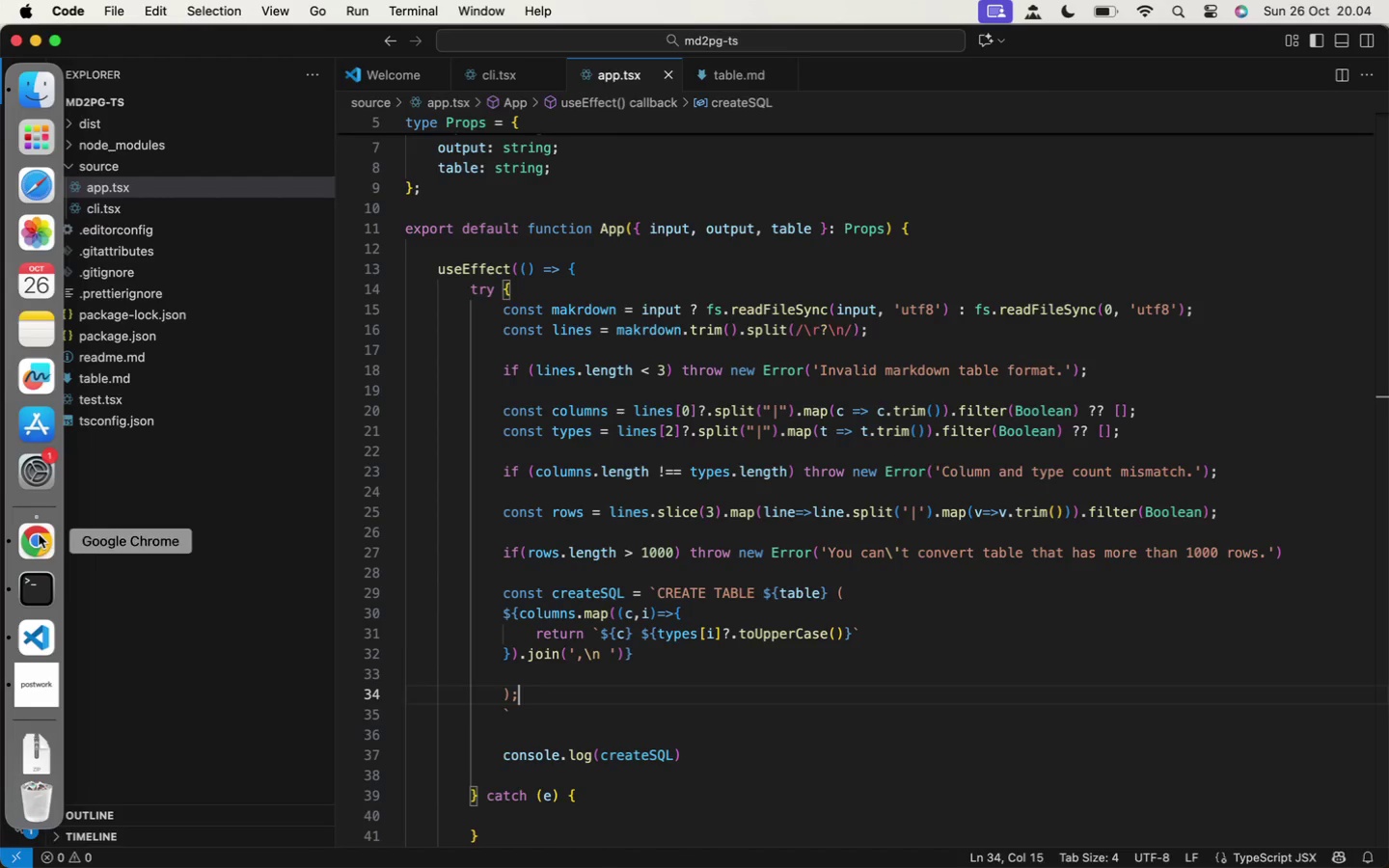 
left_click([33, 586])
 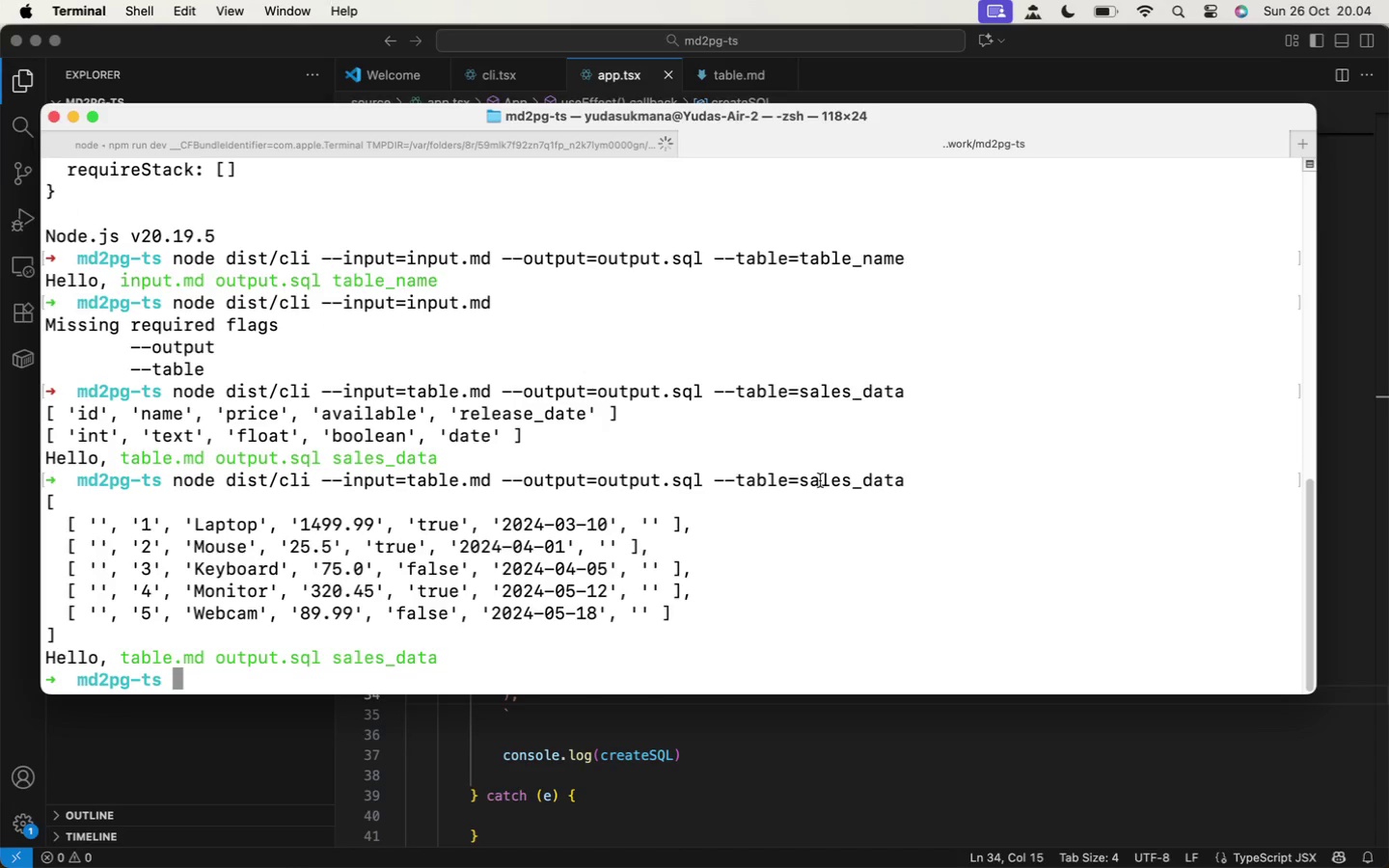 
key(ArrowUp)
 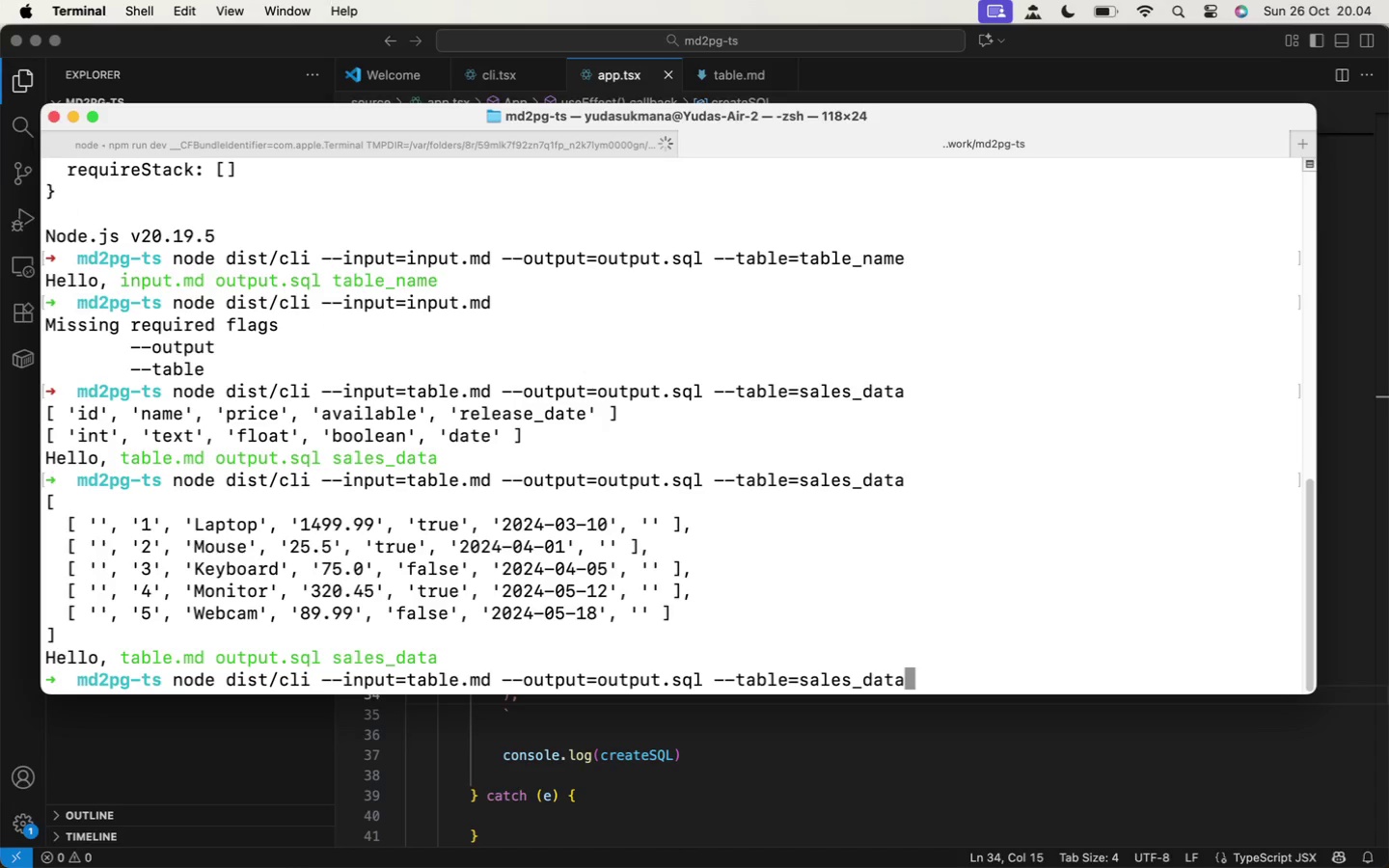 
key(Enter)
 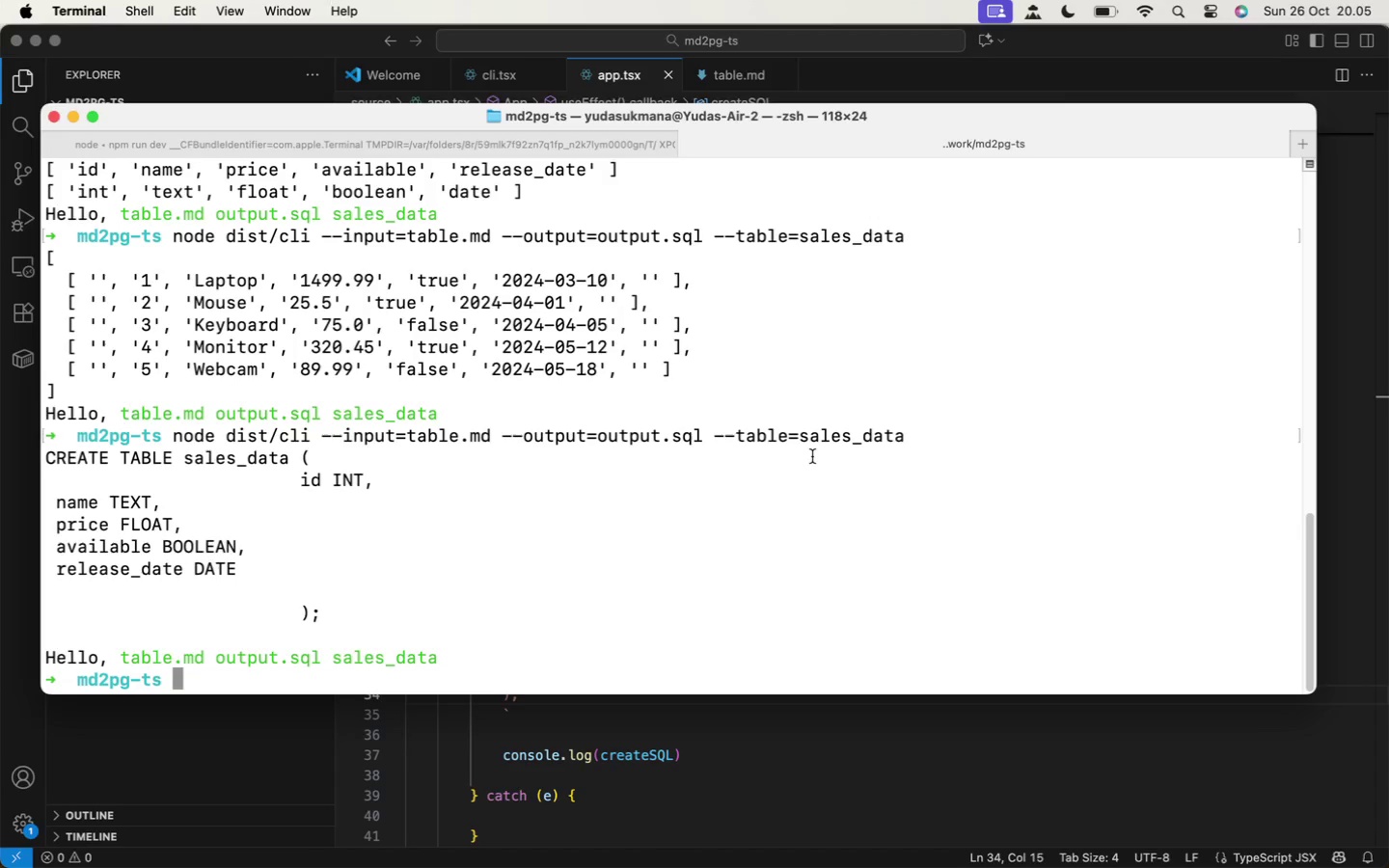 
wait(18.36)
 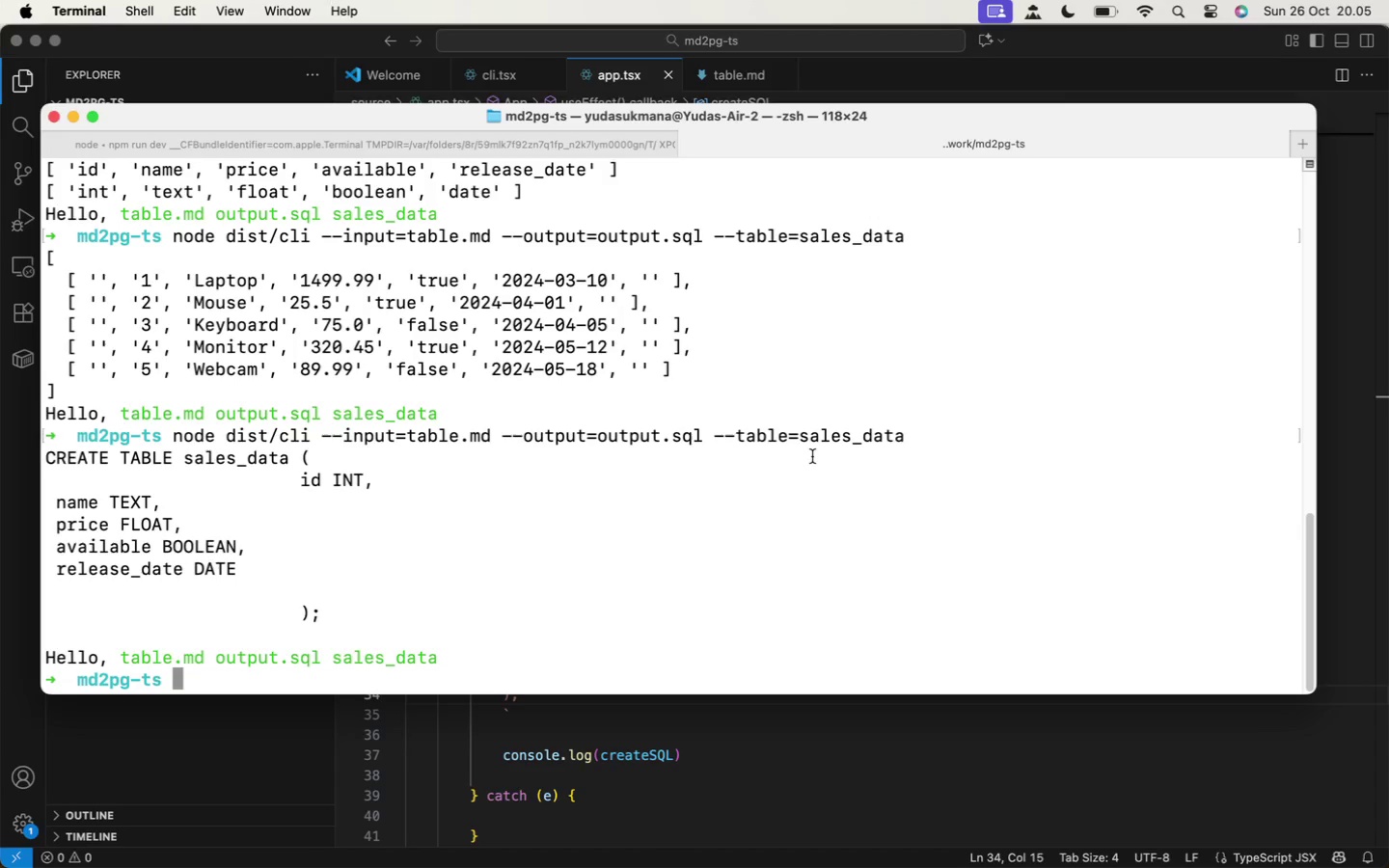 
left_click([749, 775])
 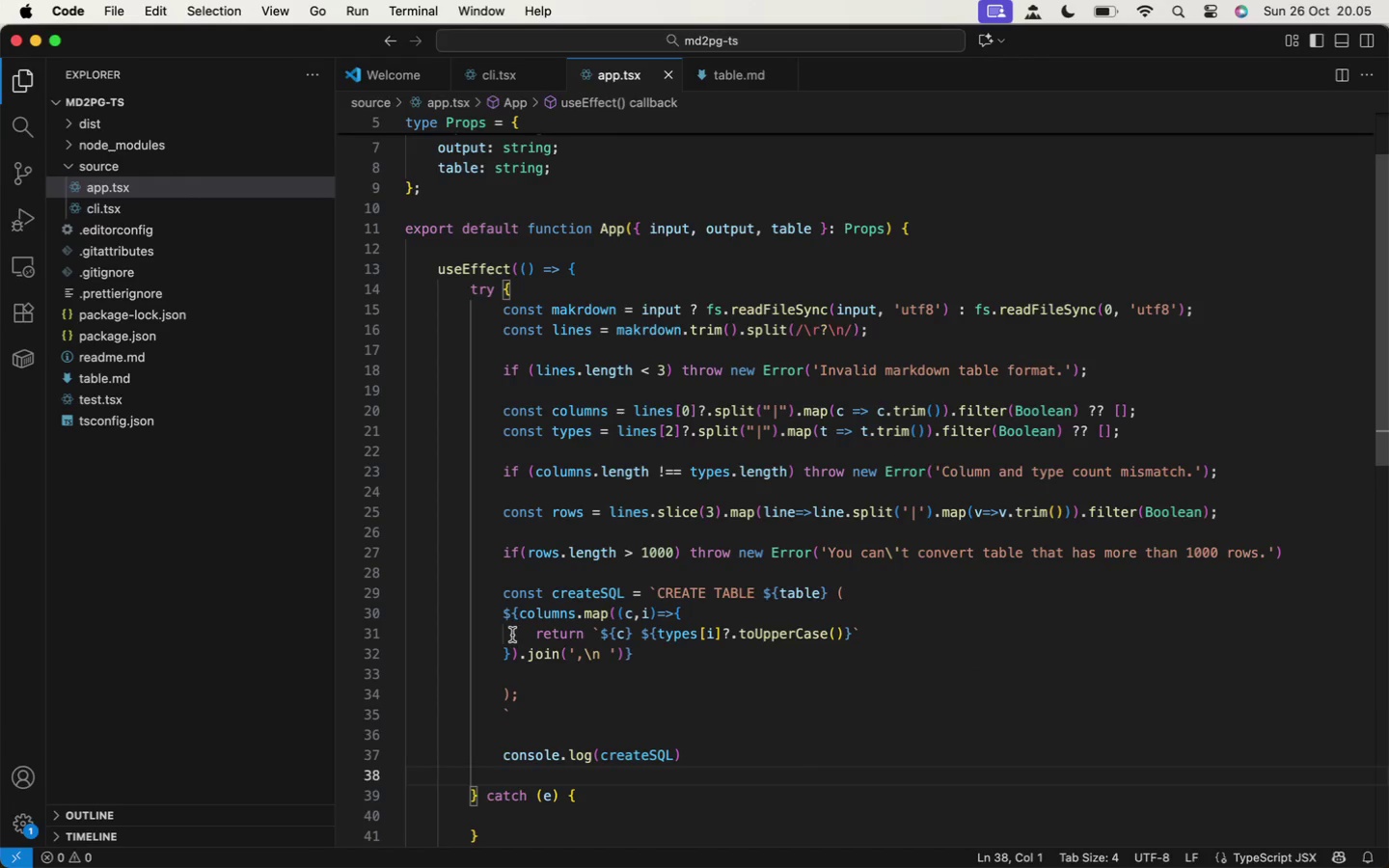 
left_click([504, 618])
 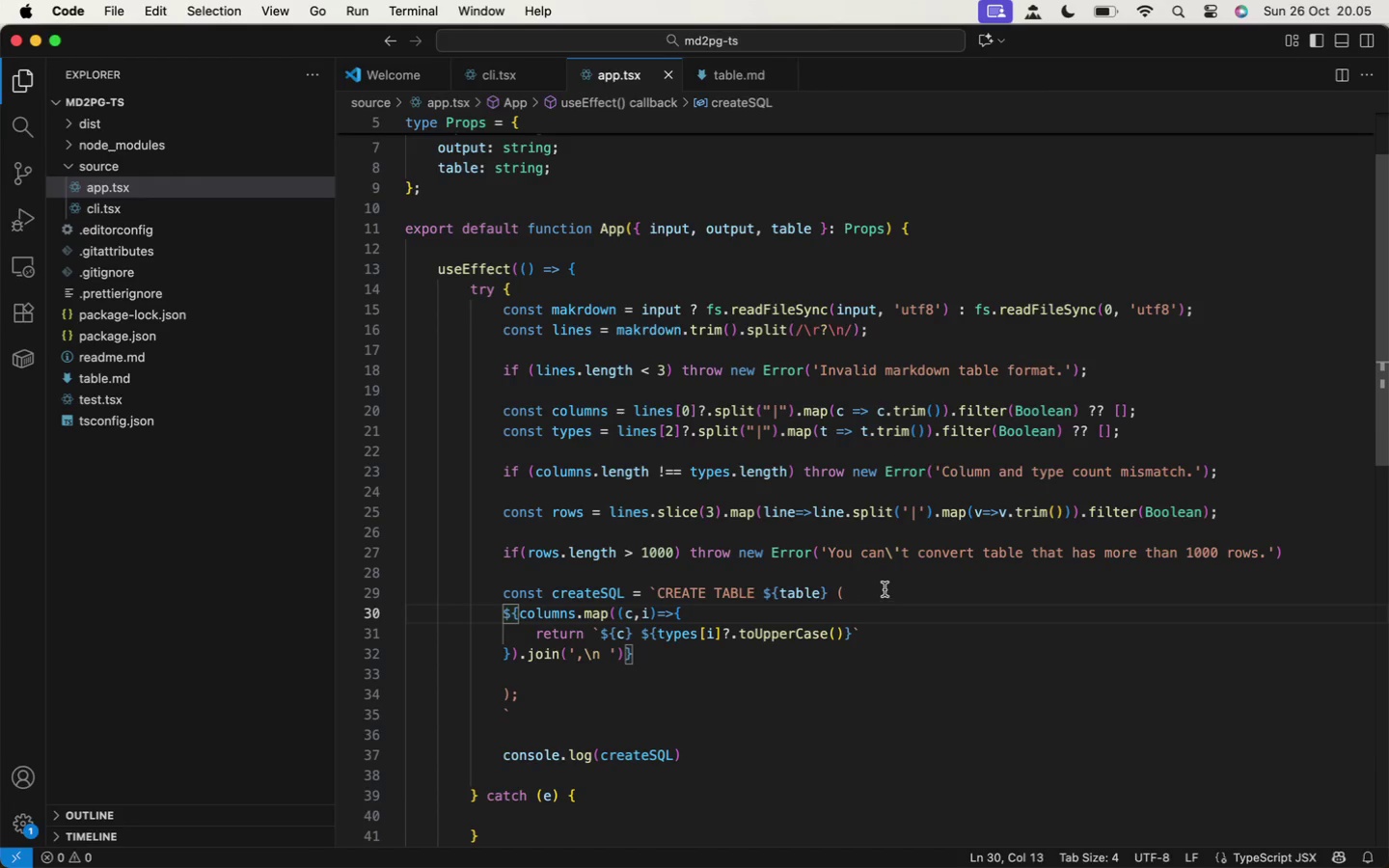 
left_click([880, 588])
 